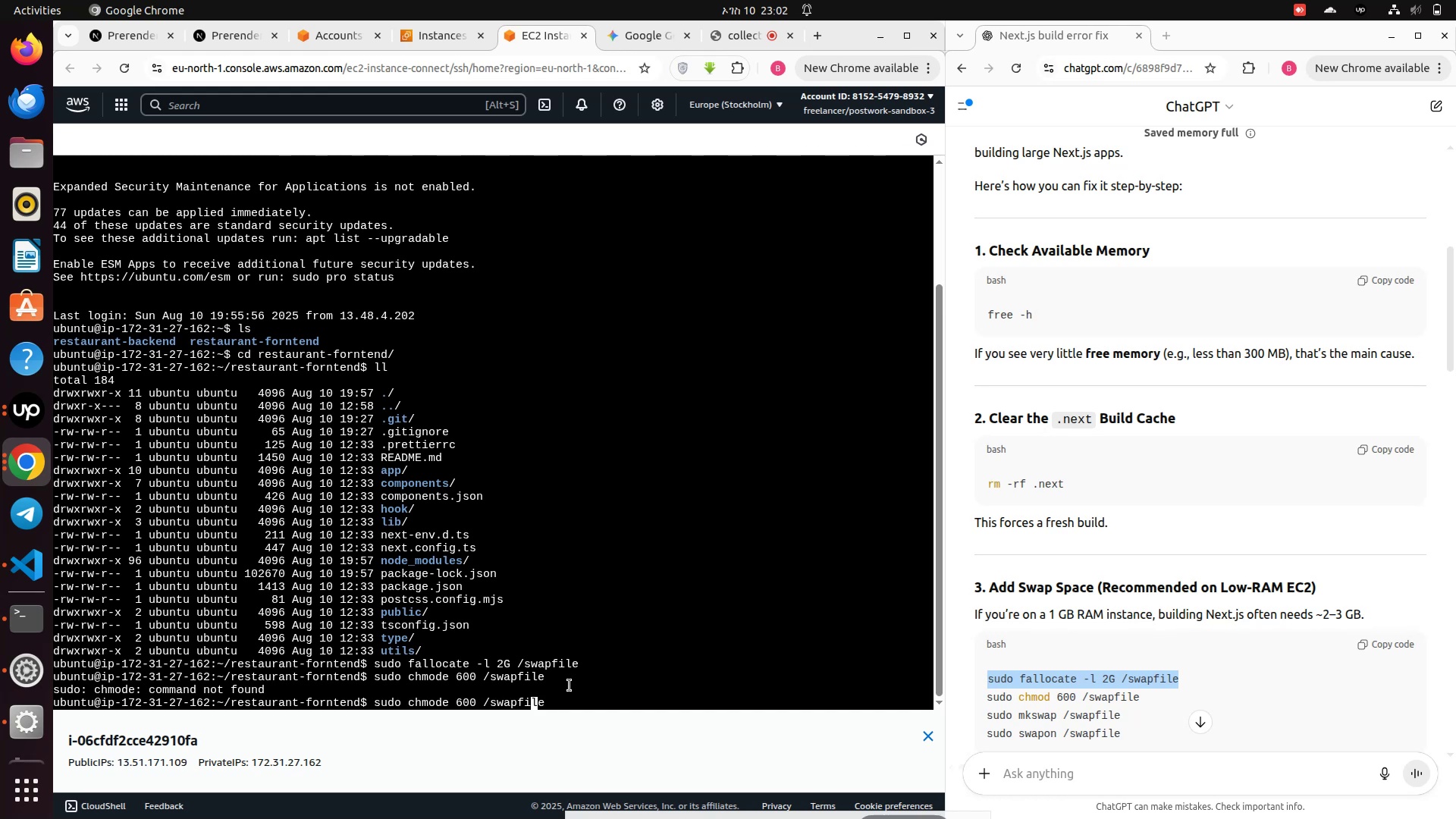 
key(ArrowLeft)
 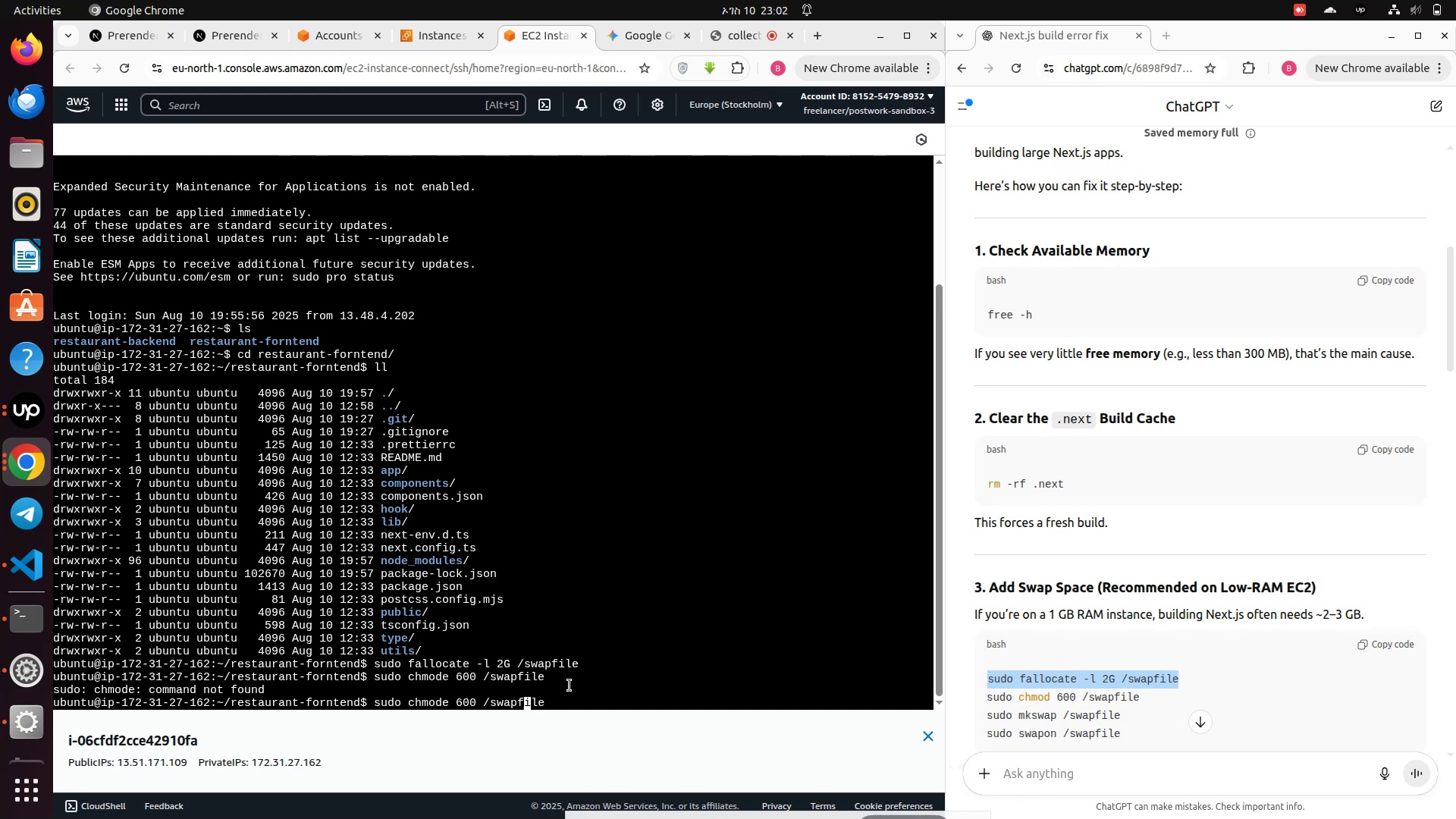 
key(ArrowLeft)
 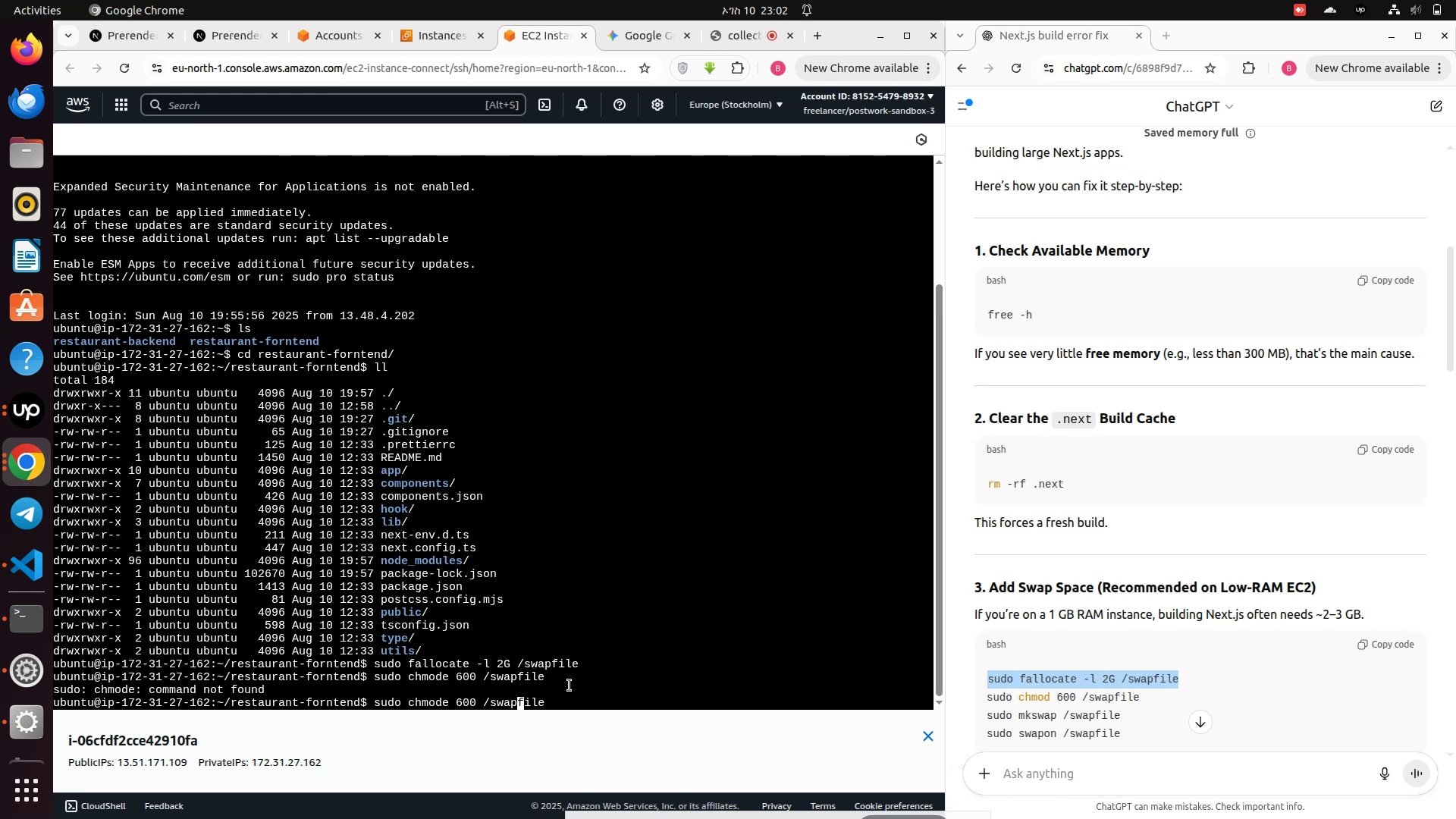 
key(ArrowLeft)
 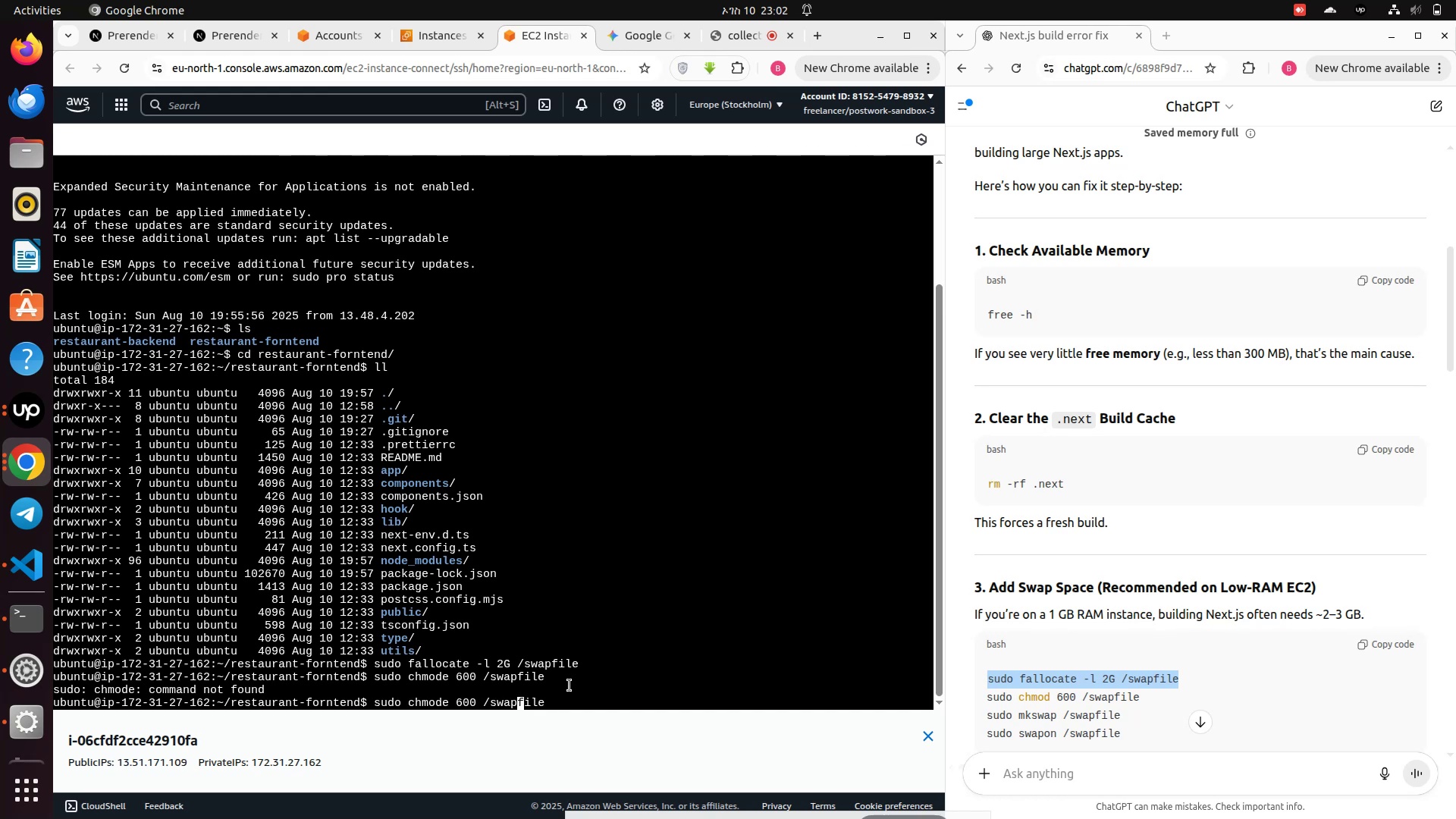 
key(ArrowLeft)
 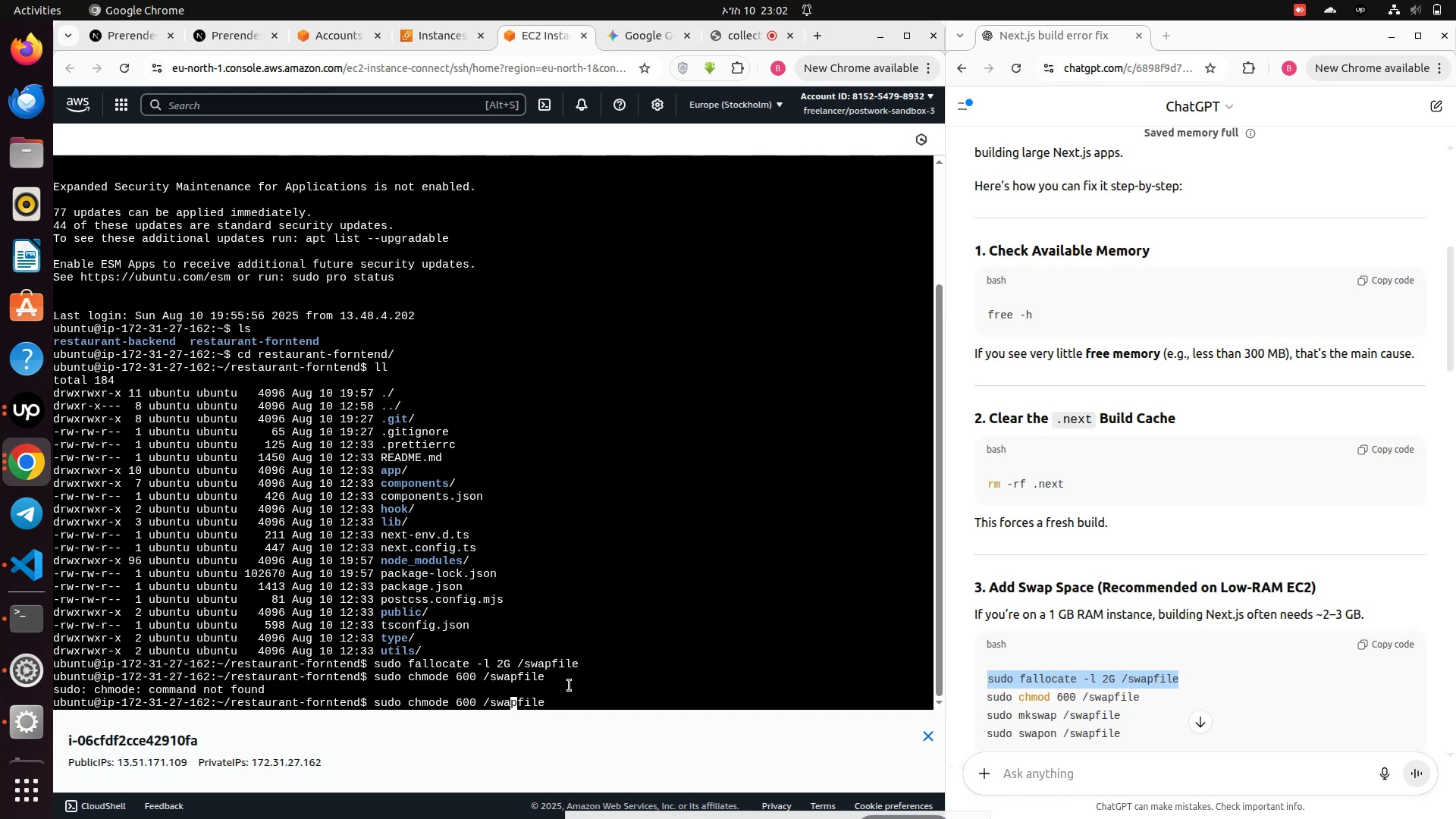 
key(ArrowLeft)
 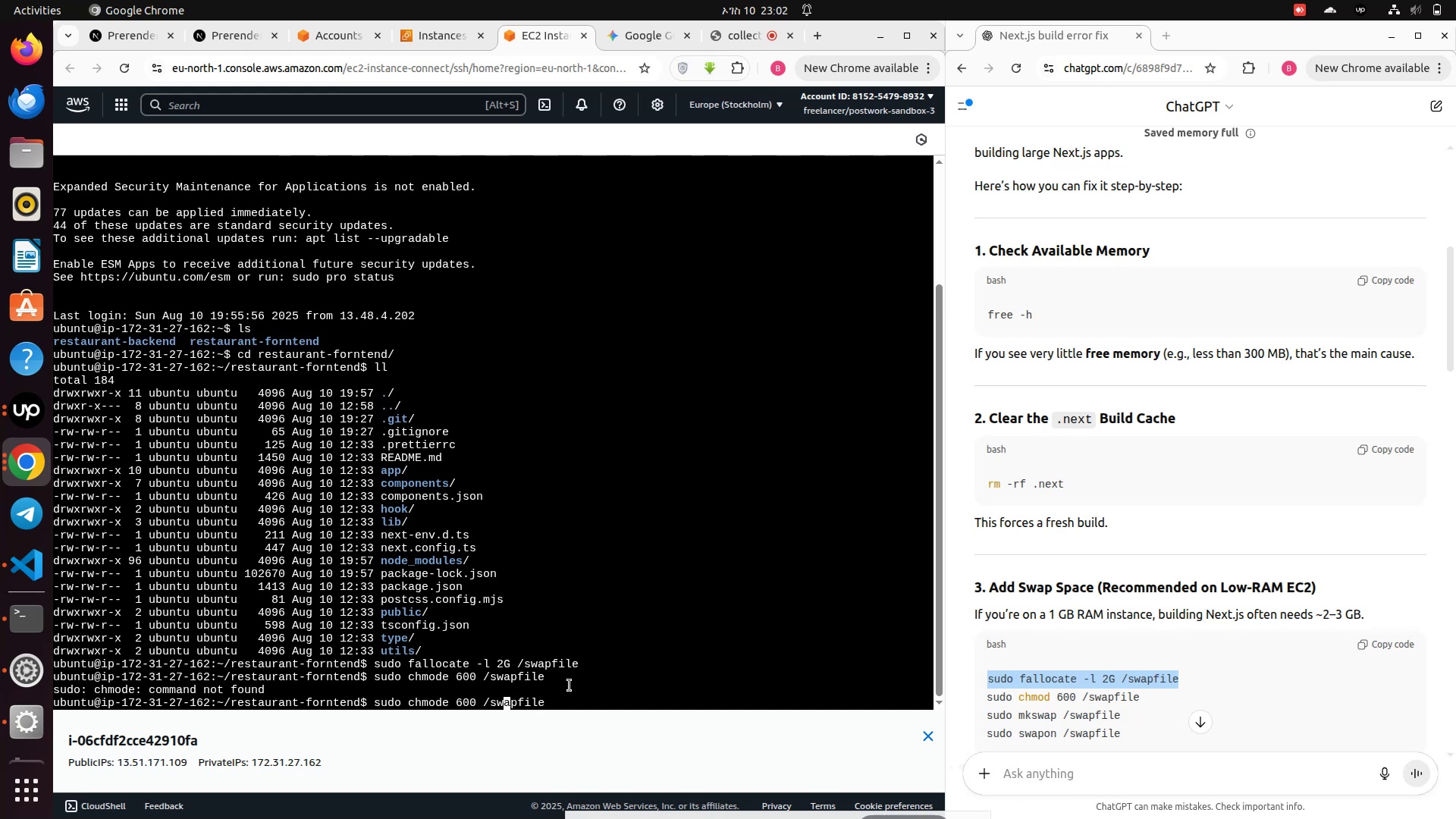 
key(ArrowLeft)
 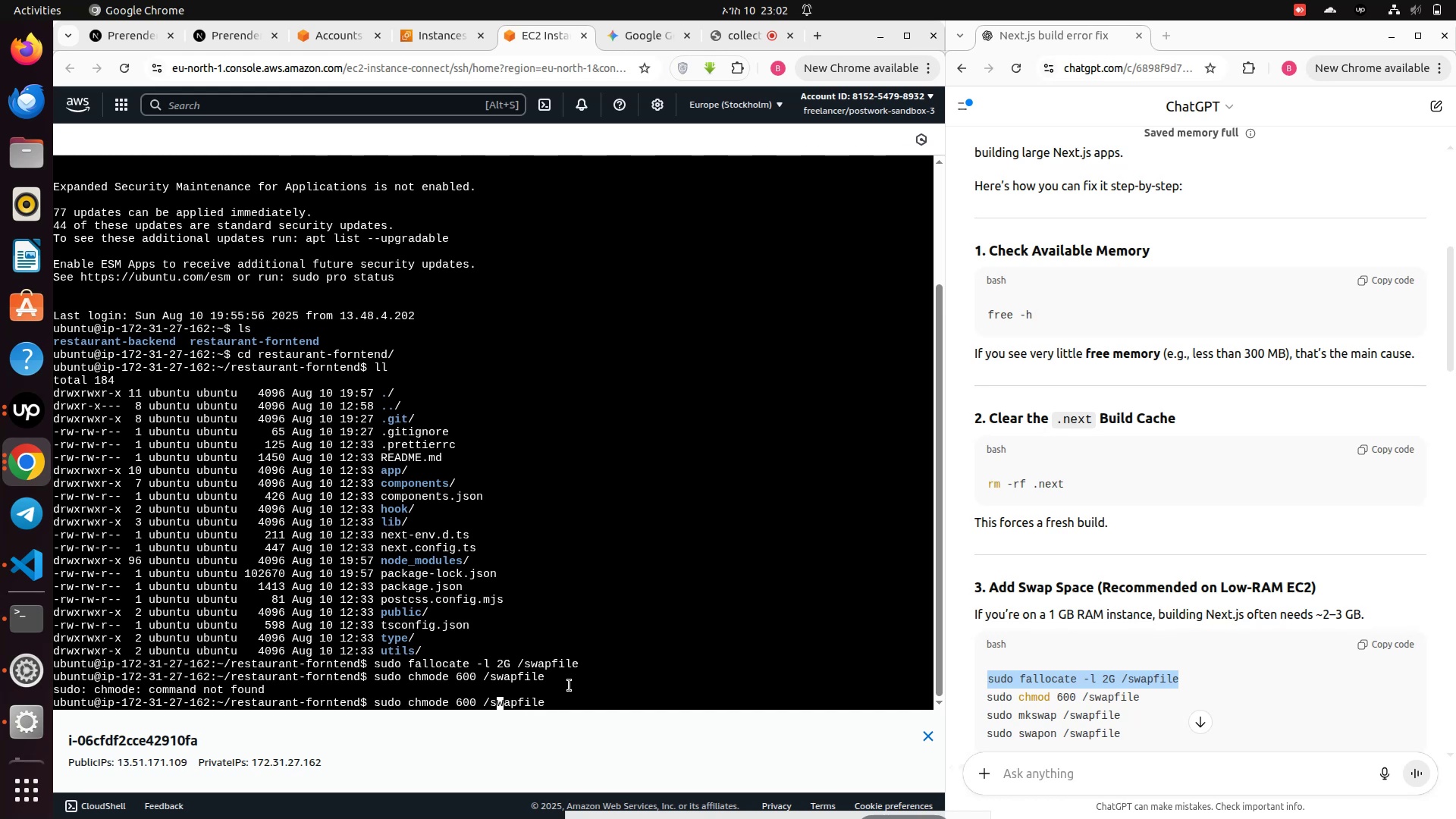 
key(ArrowLeft)
 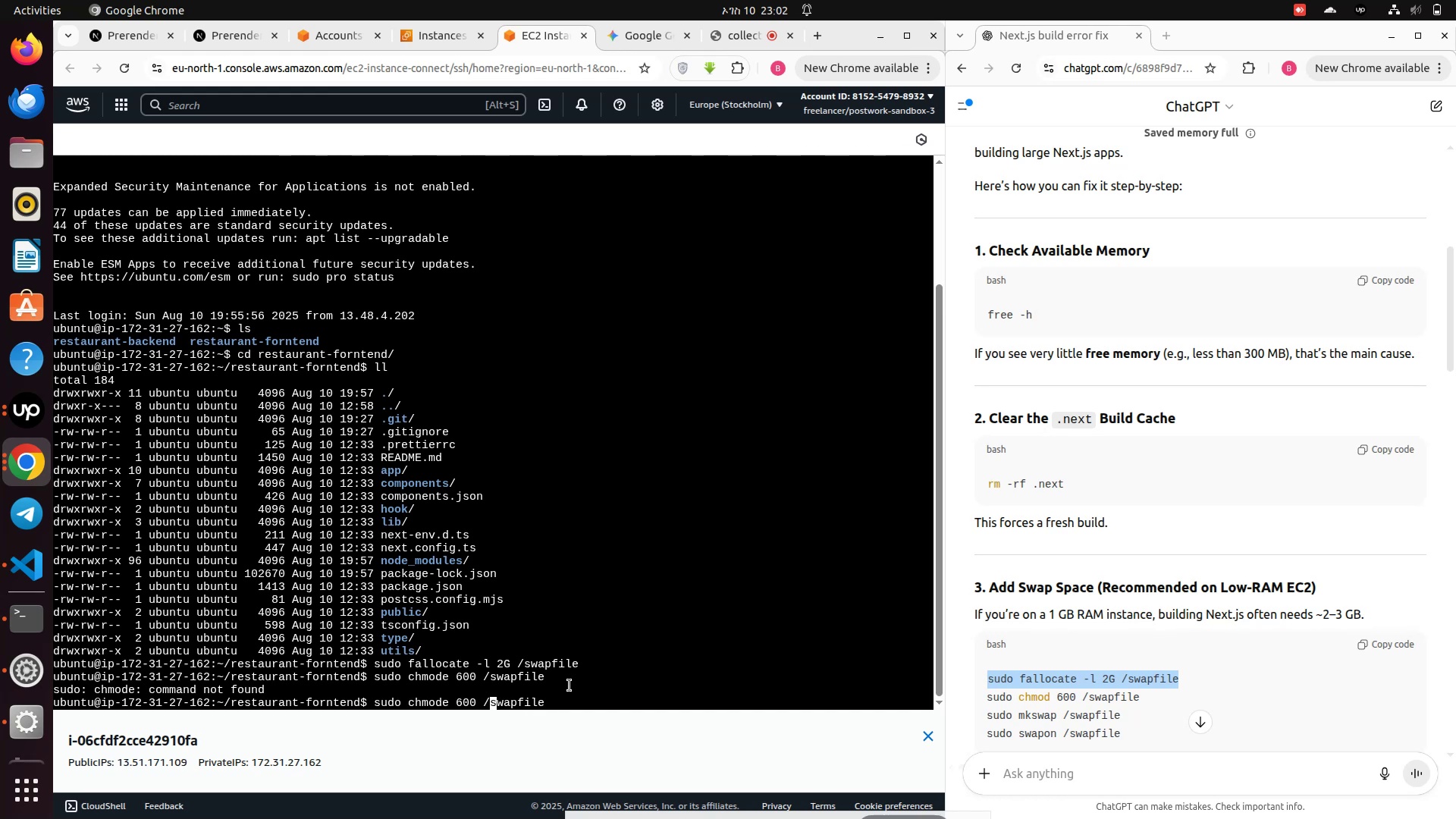 
key(ArrowLeft)
 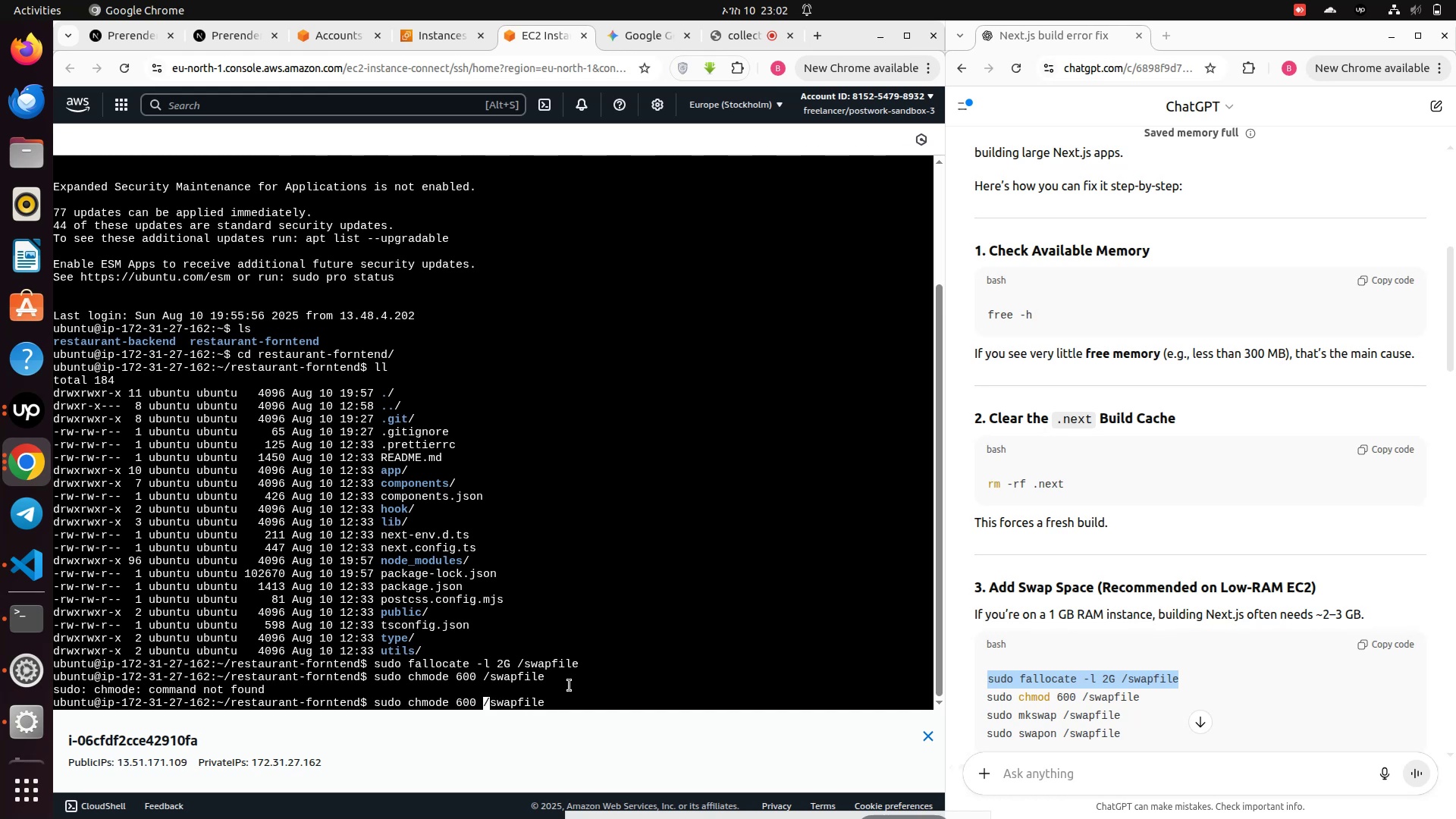 
key(ArrowLeft)
 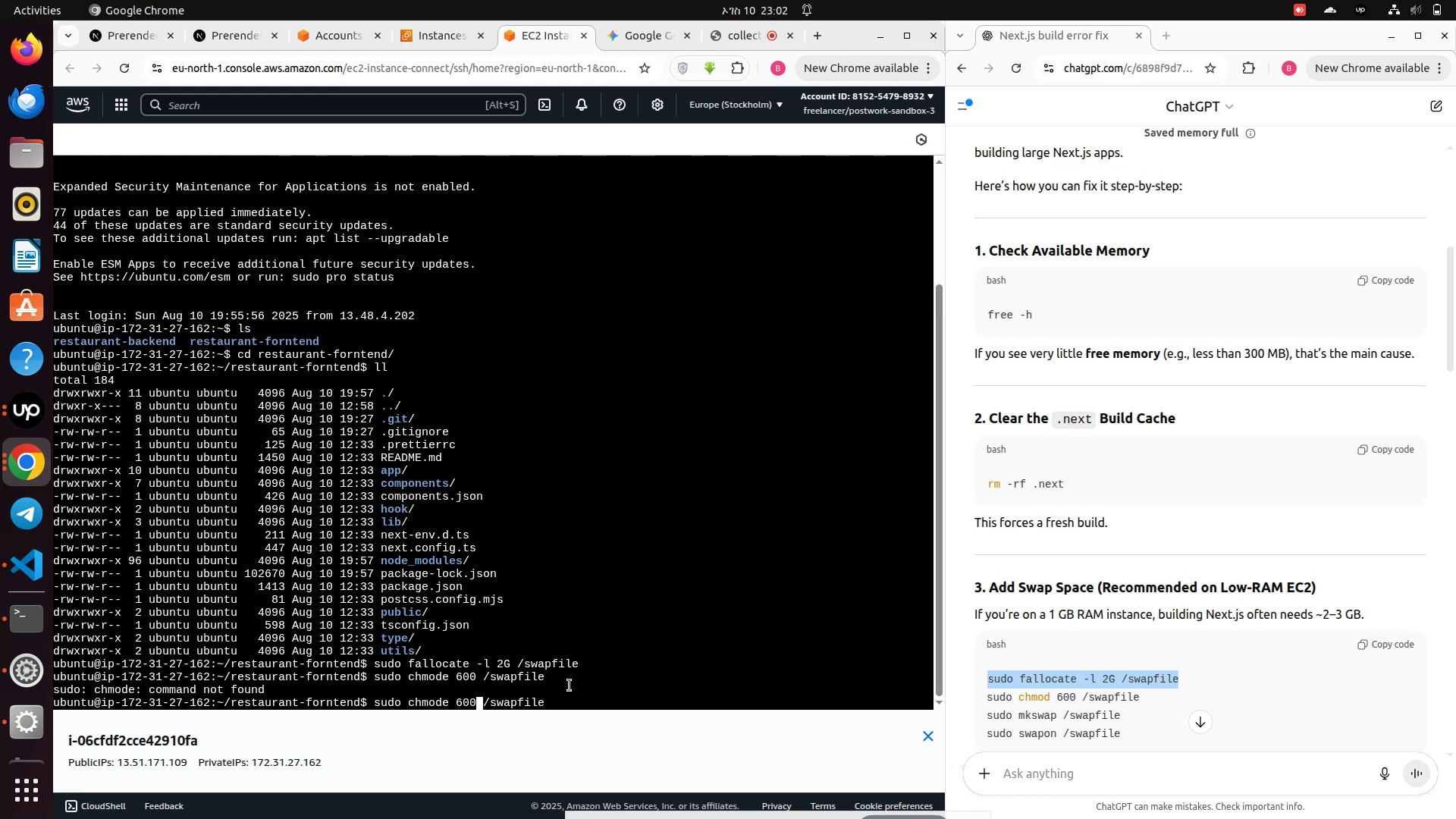 
key(ArrowLeft)
 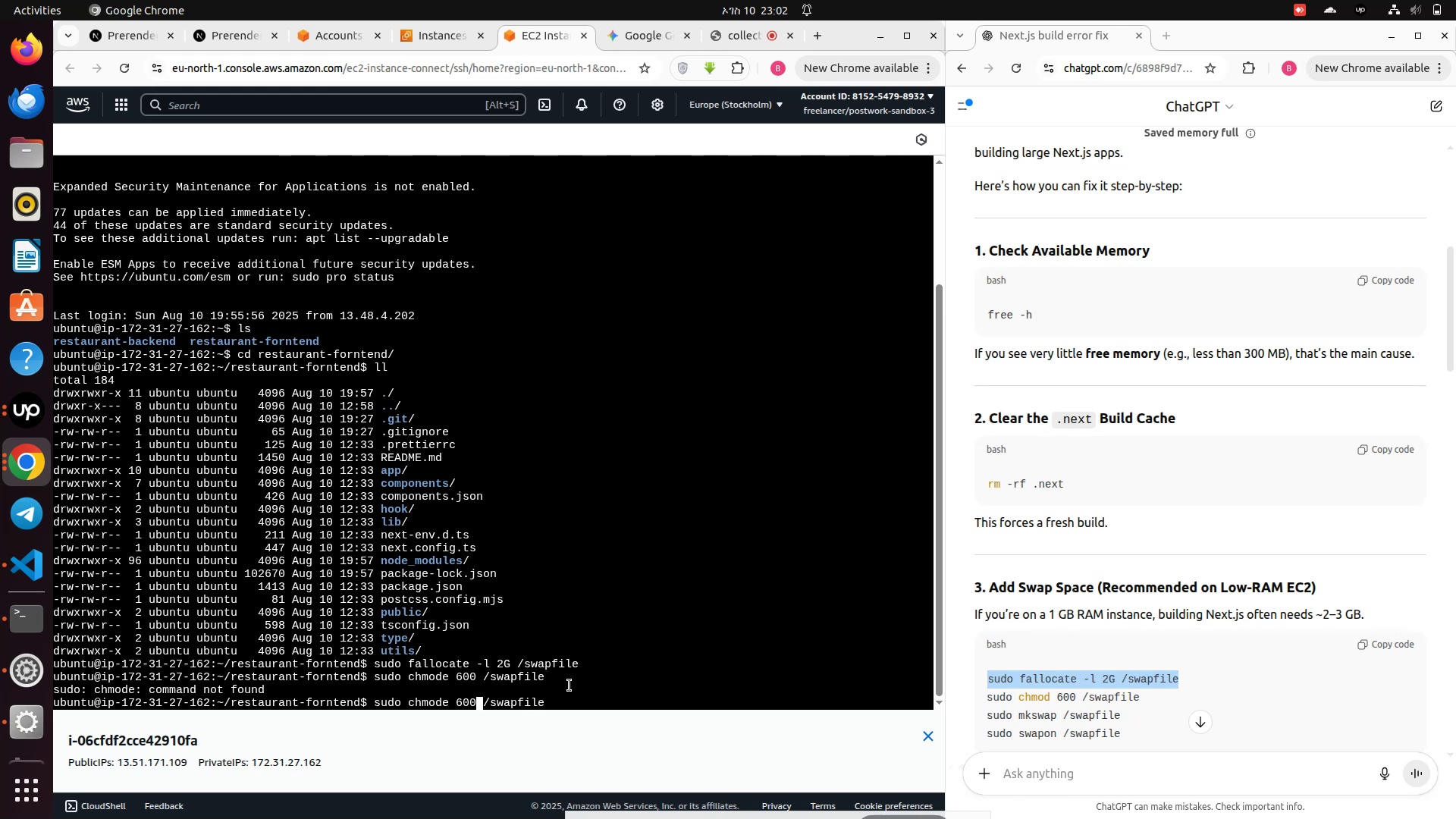 
key(ArrowLeft)
 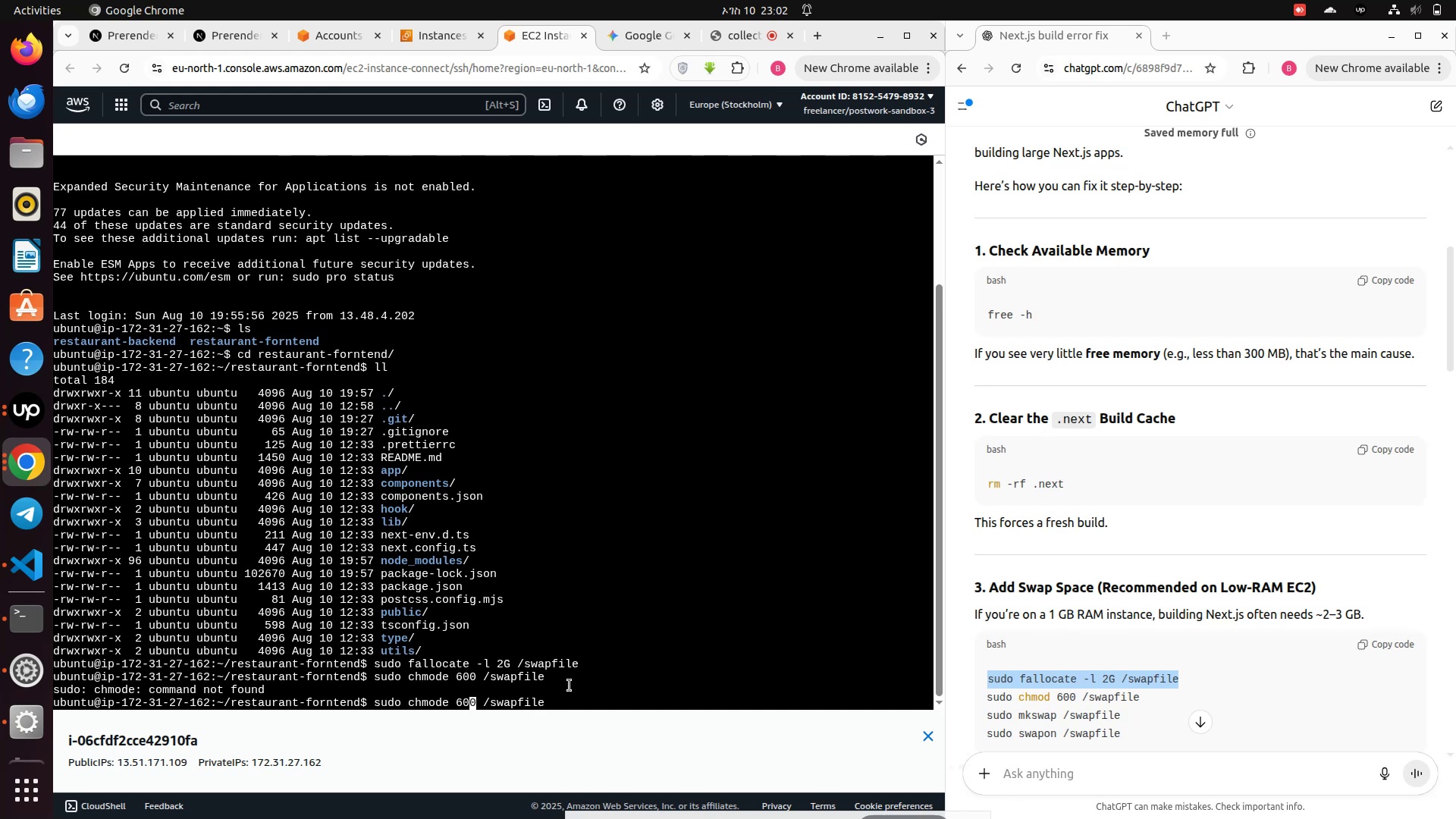 
key(ArrowLeft)
 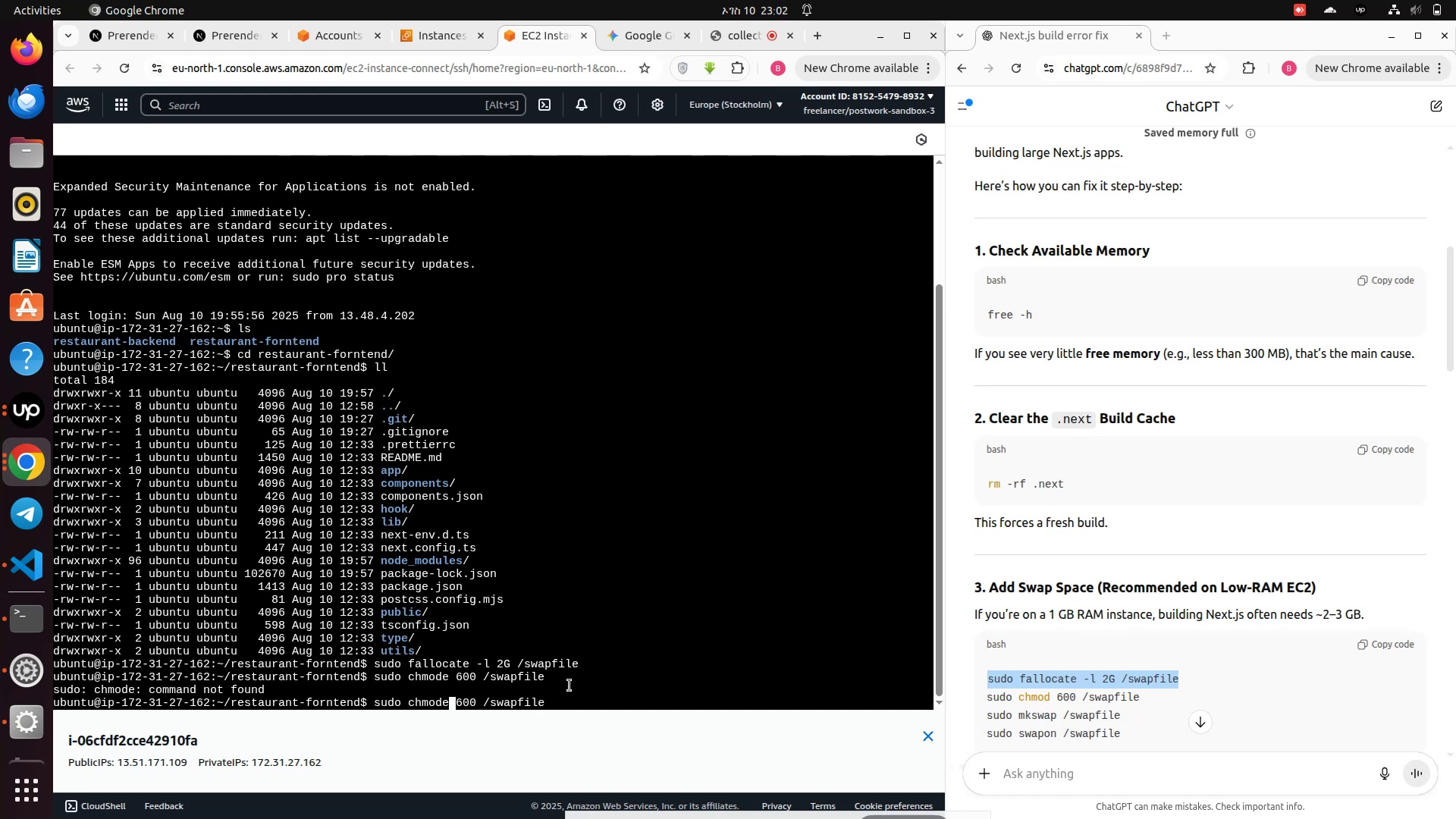 
key(ArrowLeft)
 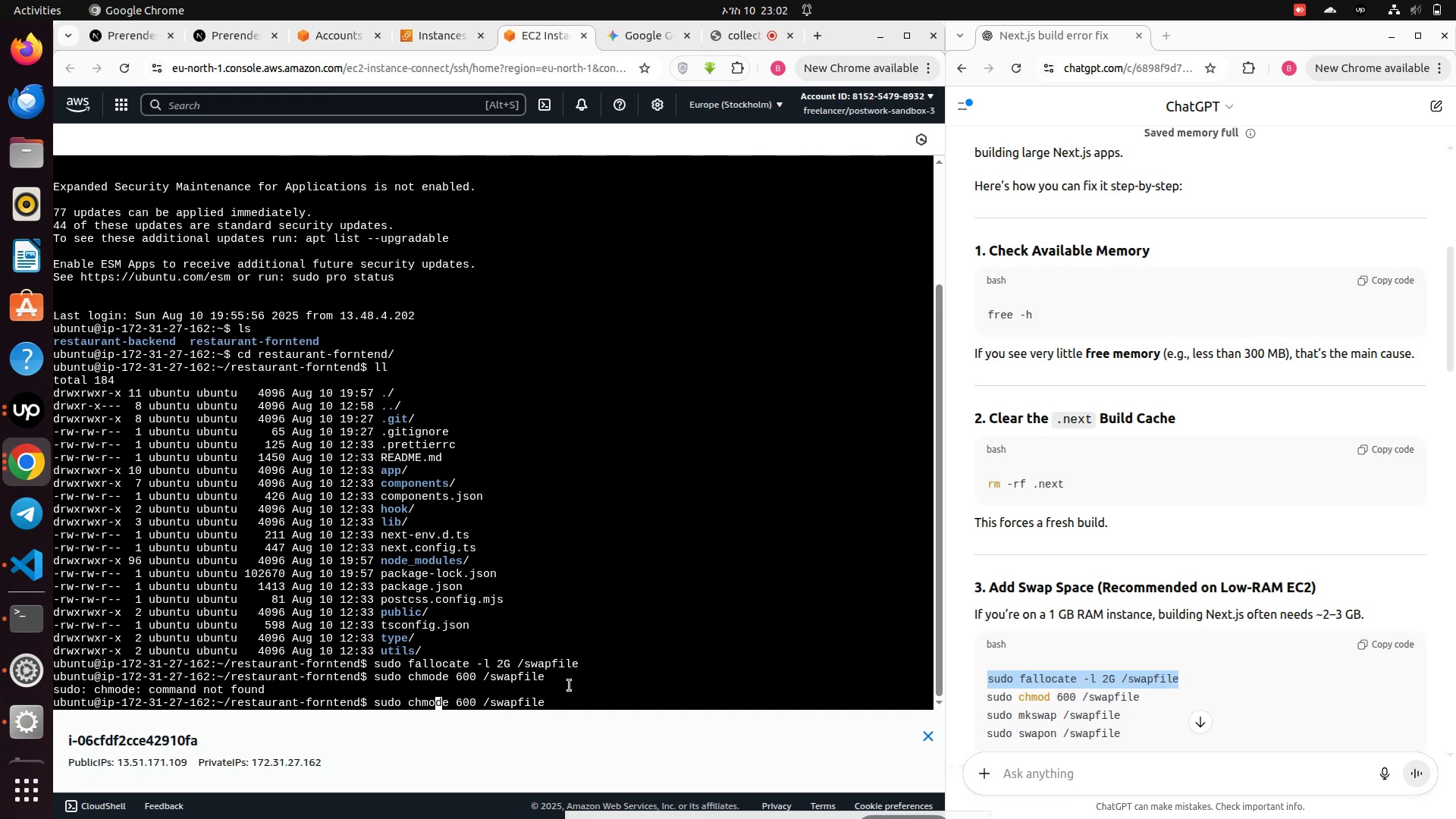 
key(ArrowRight)
 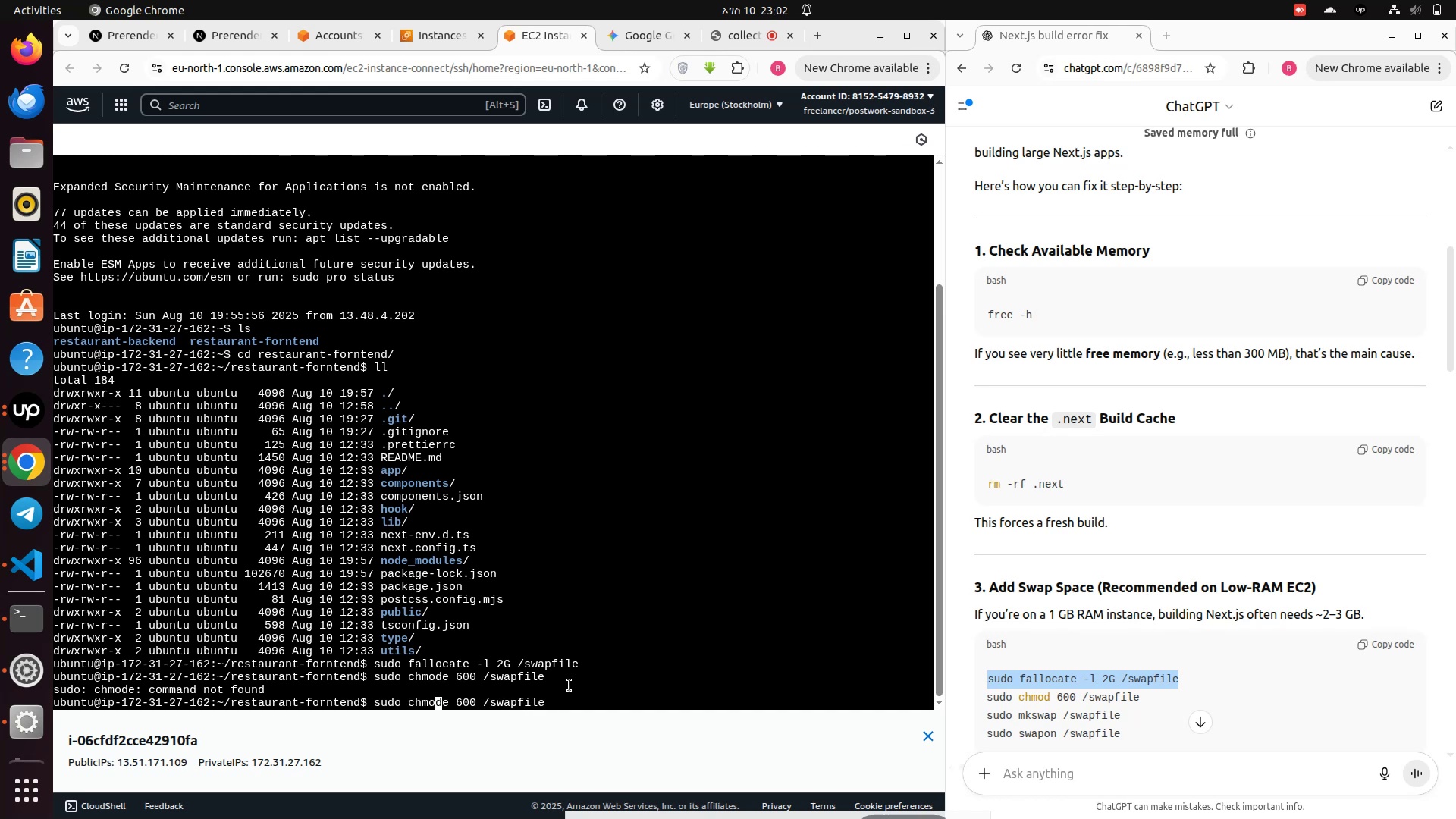 
key(ArrowRight)
 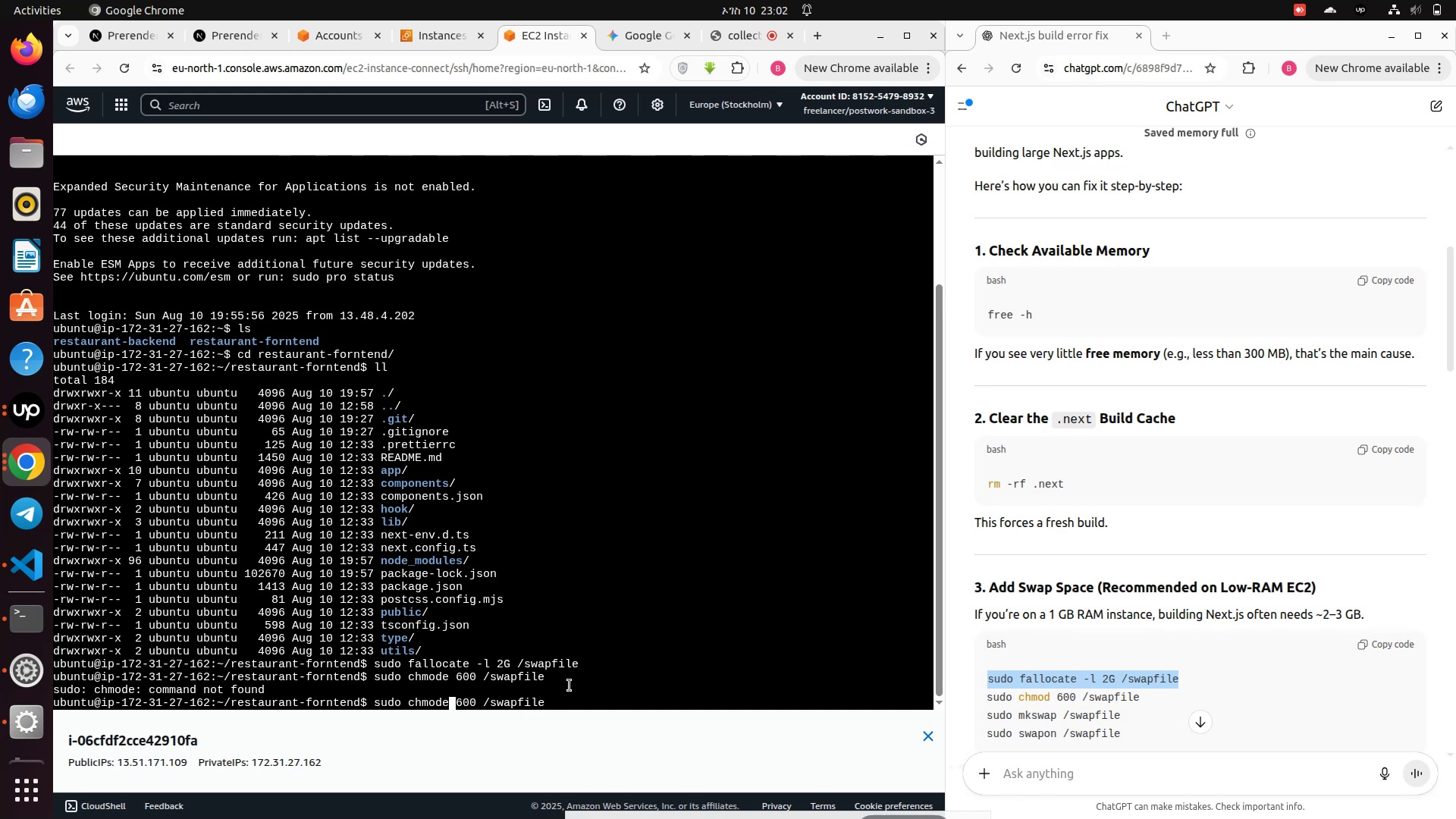 
key(Backspace)
 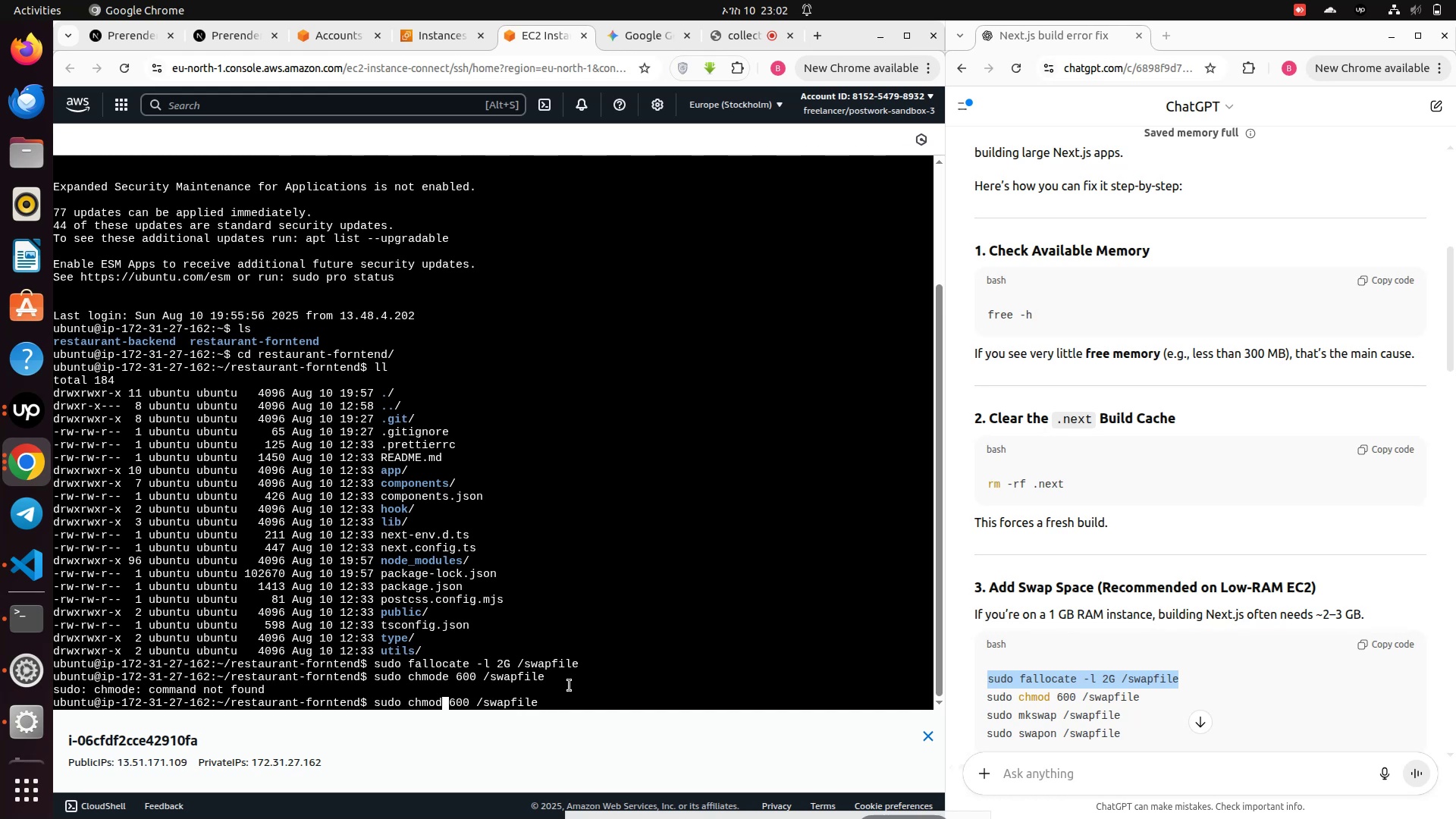 
key(Enter)
 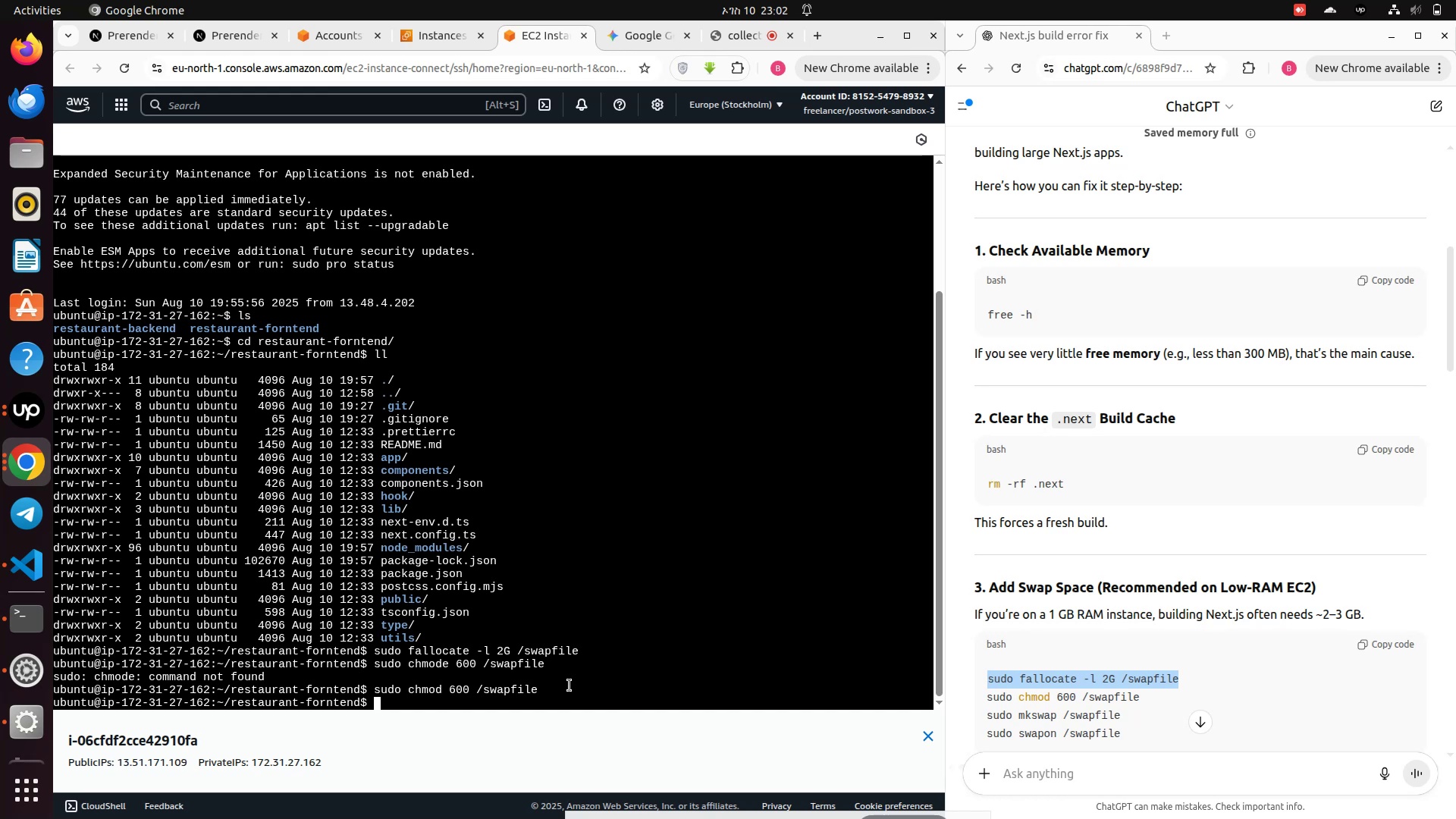 
type(sudo mkswap /swapfile)
 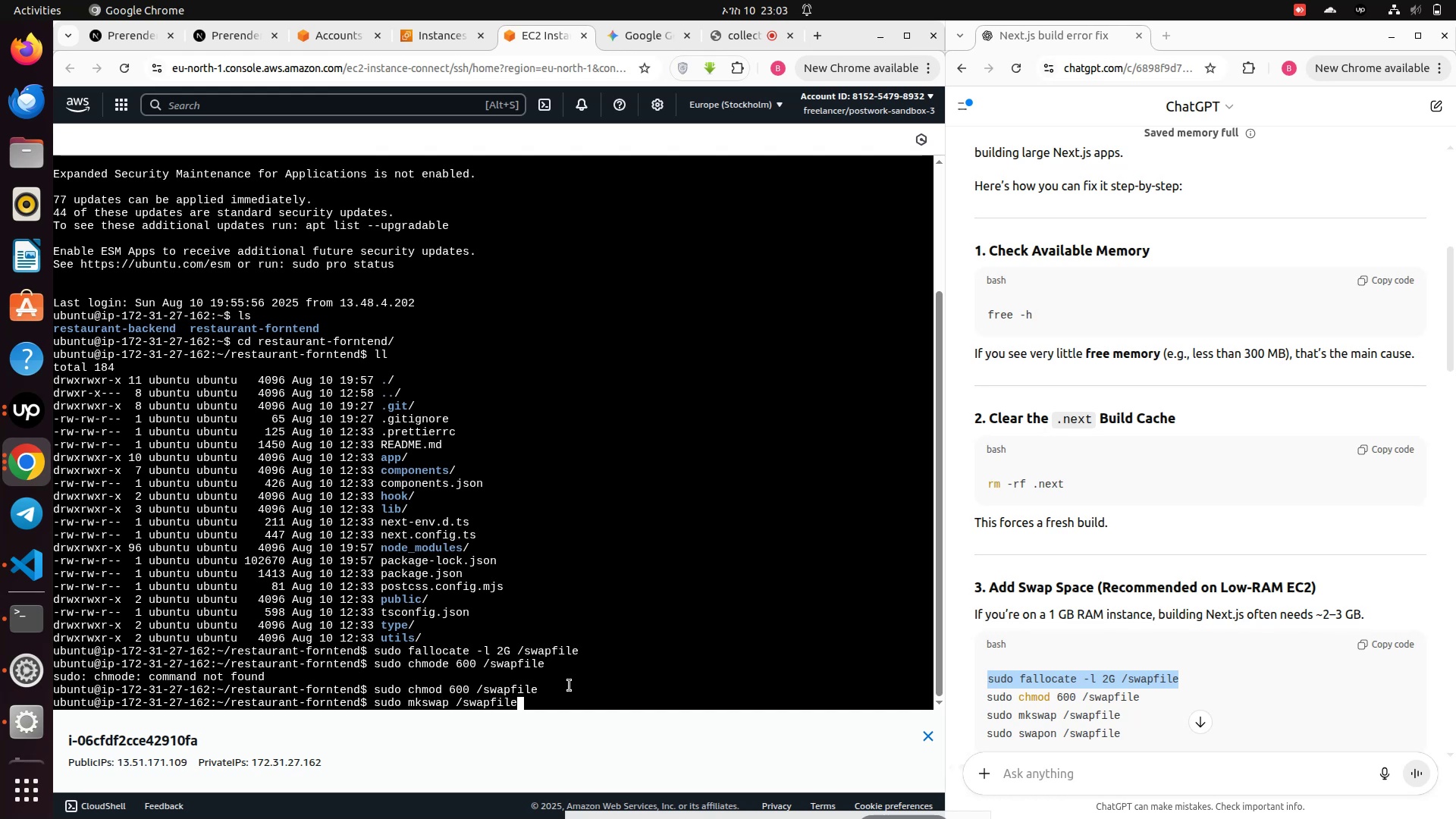 
key(Enter)
 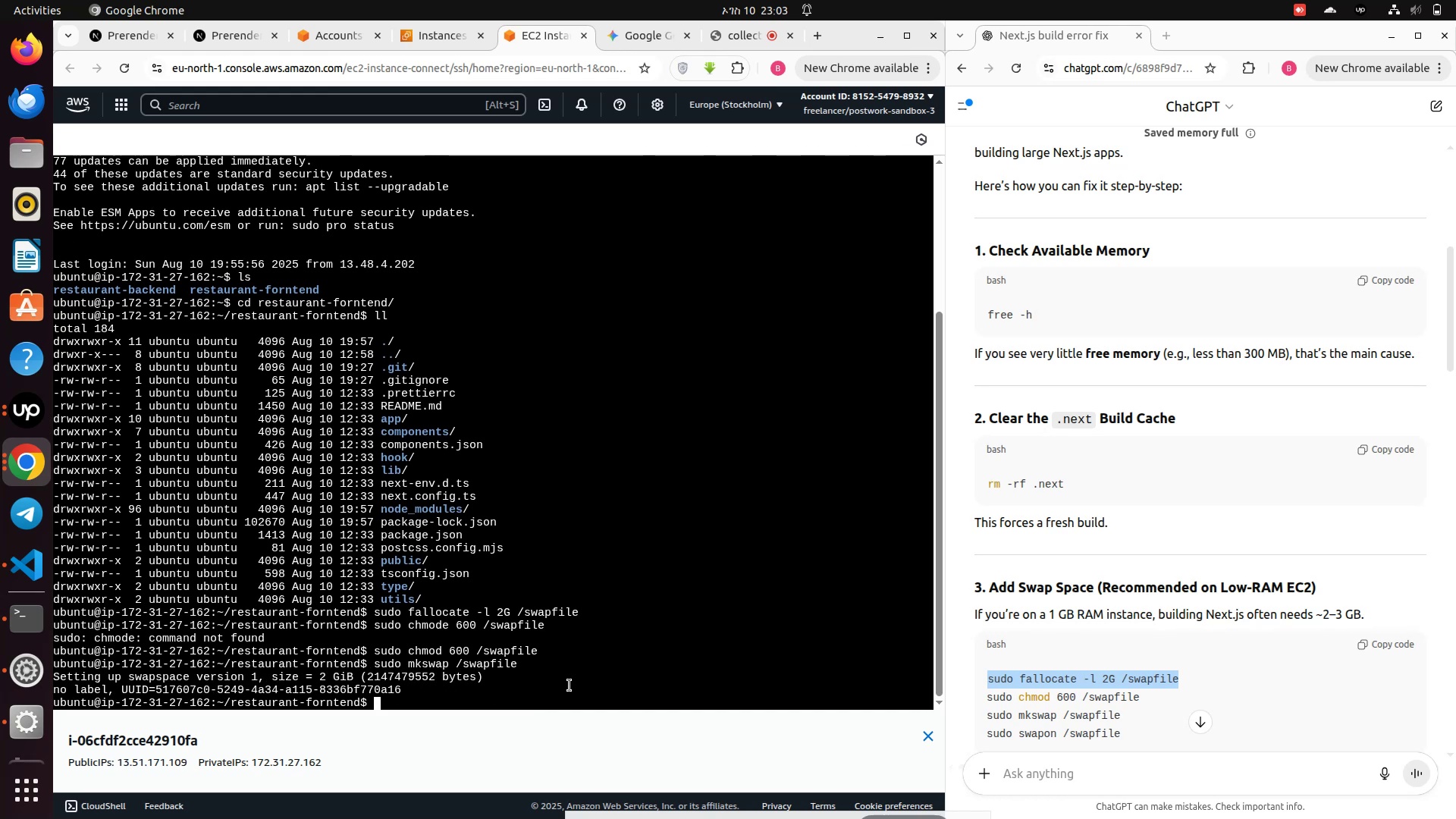 
type(sudo swapon /swapfile)
 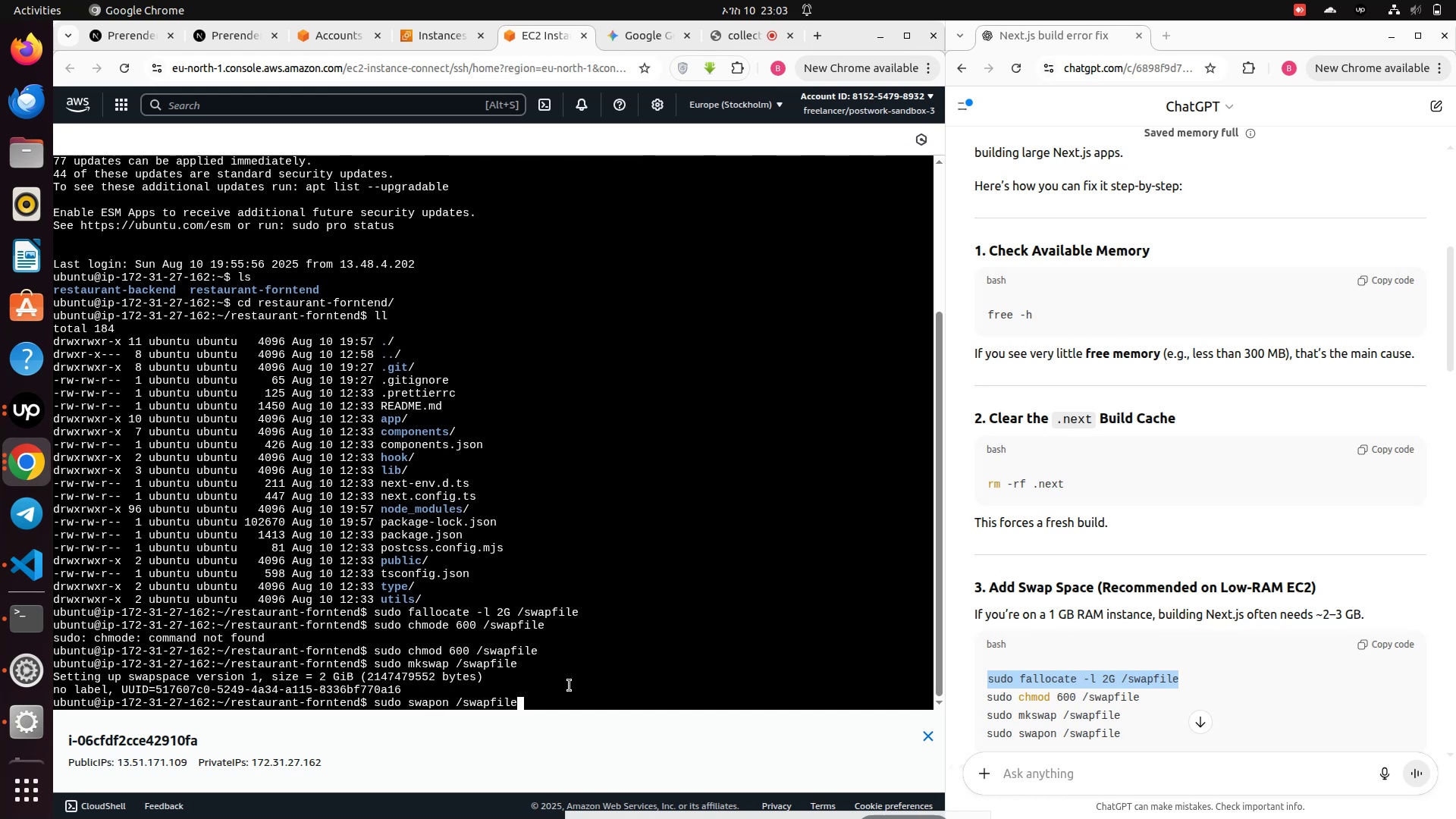 
key(Enter)
 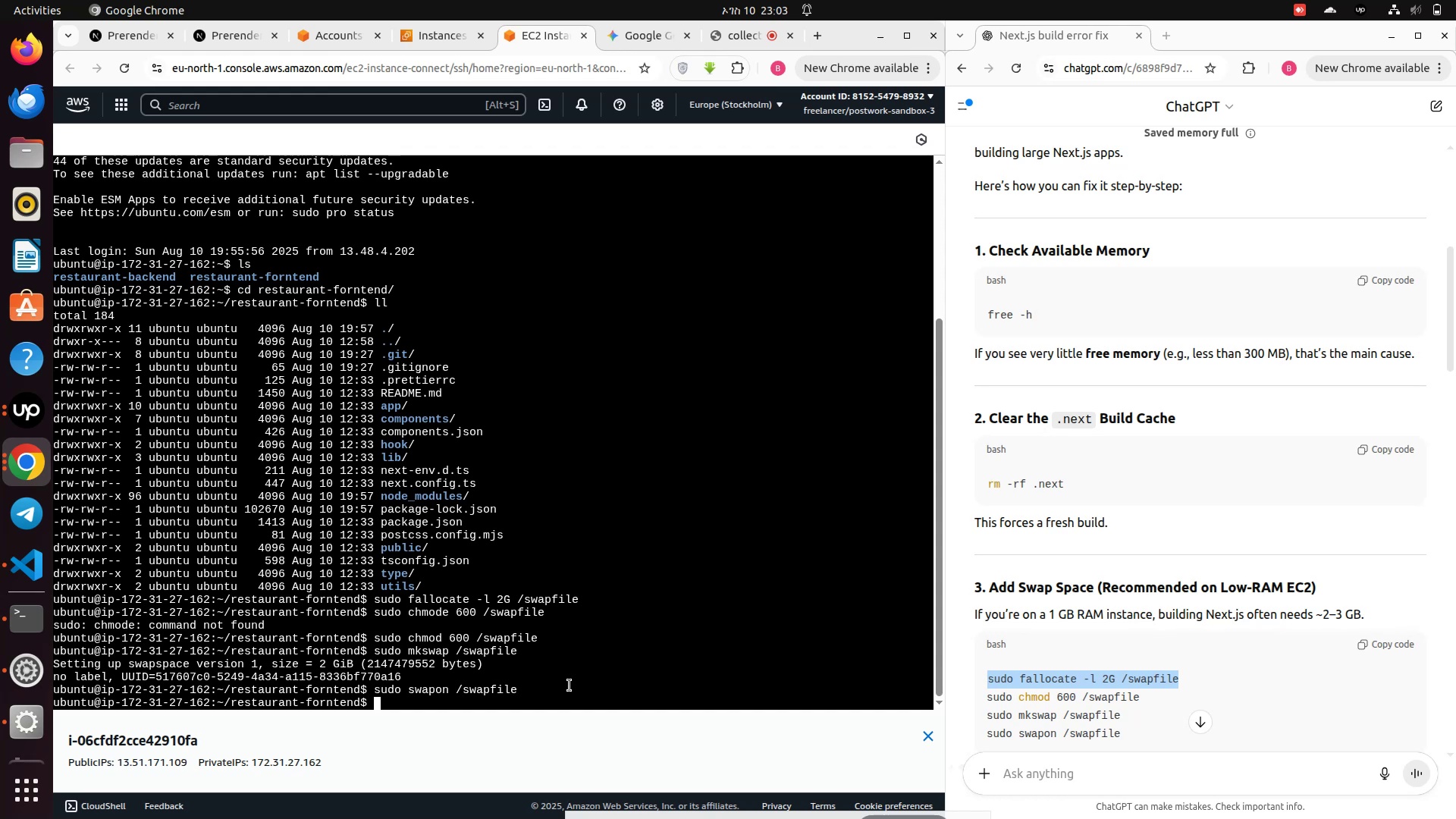 
scroll: coordinate [1032, 655], scroll_direction: down, amount: 4.0
 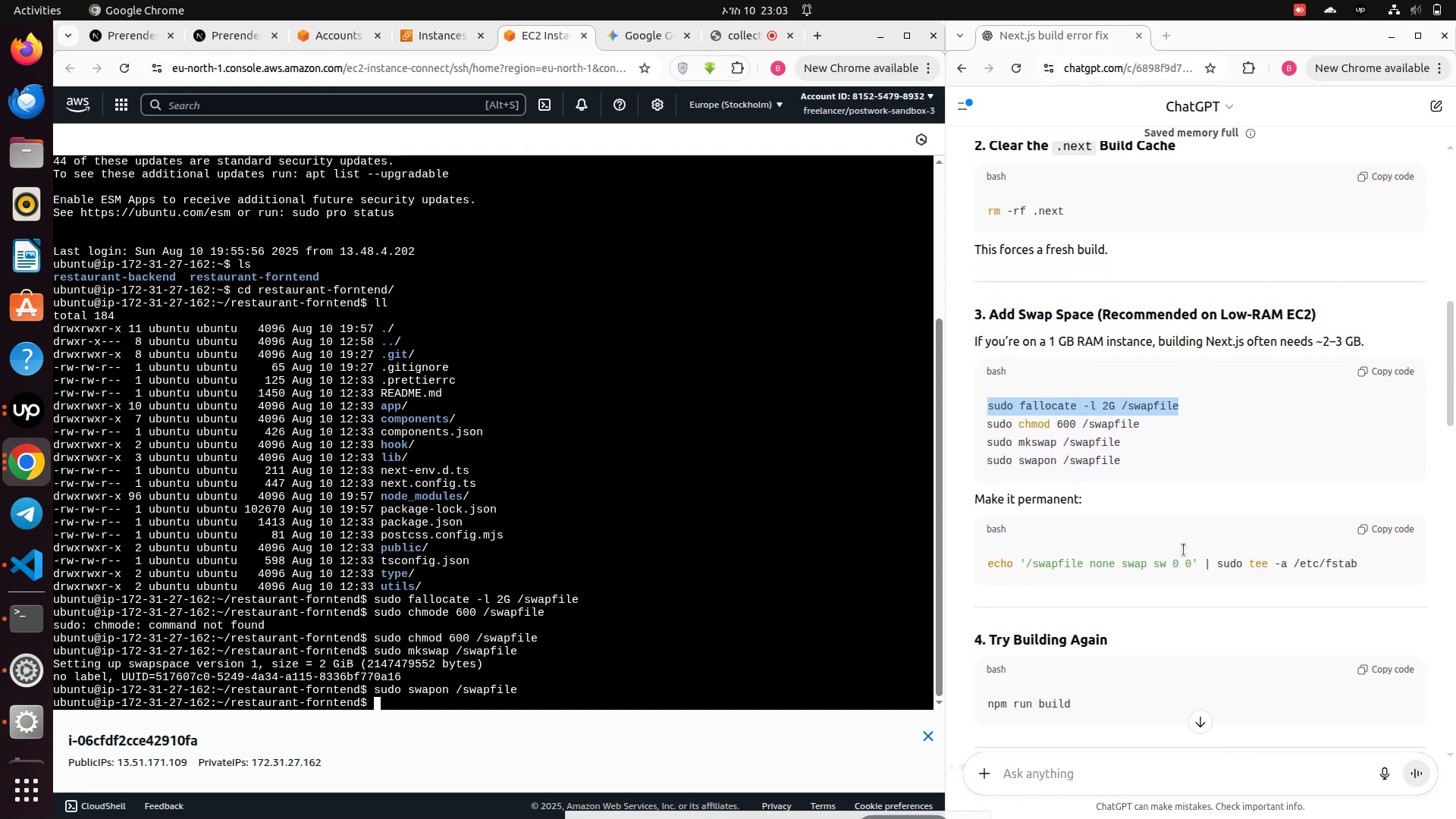 
wait(5.15)
 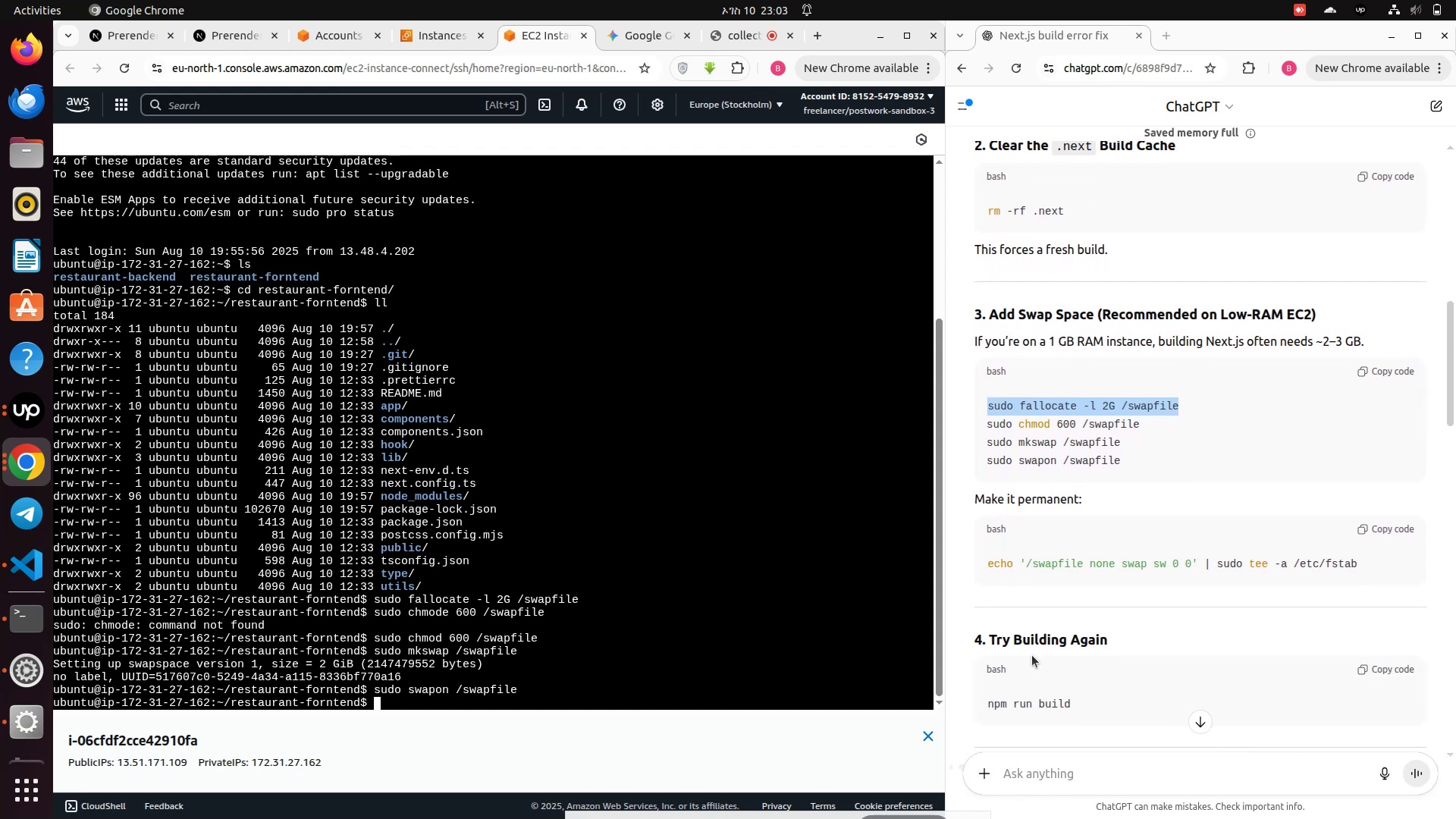 
left_click([1392, 529])
 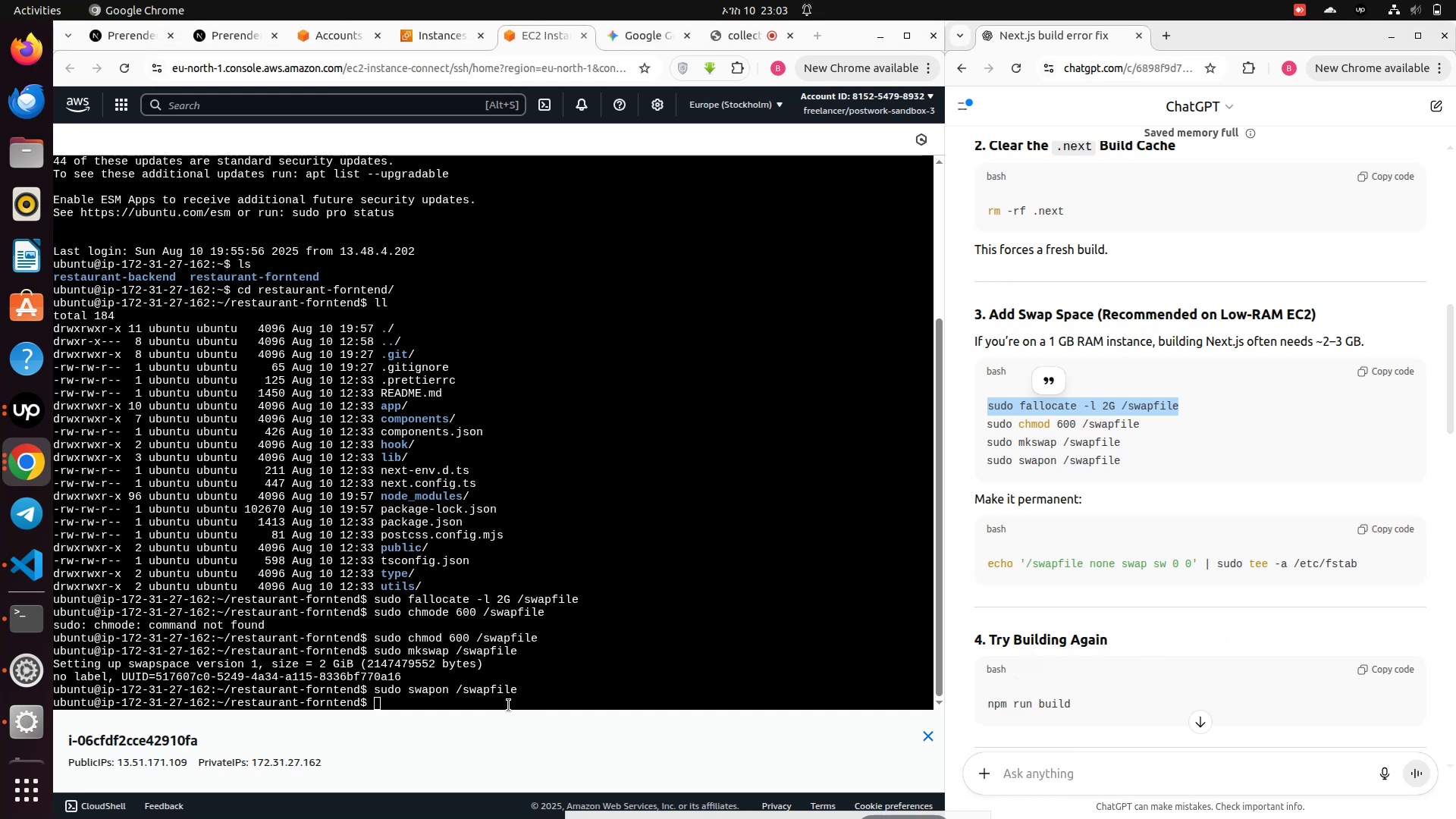 
left_click([509, 705])
 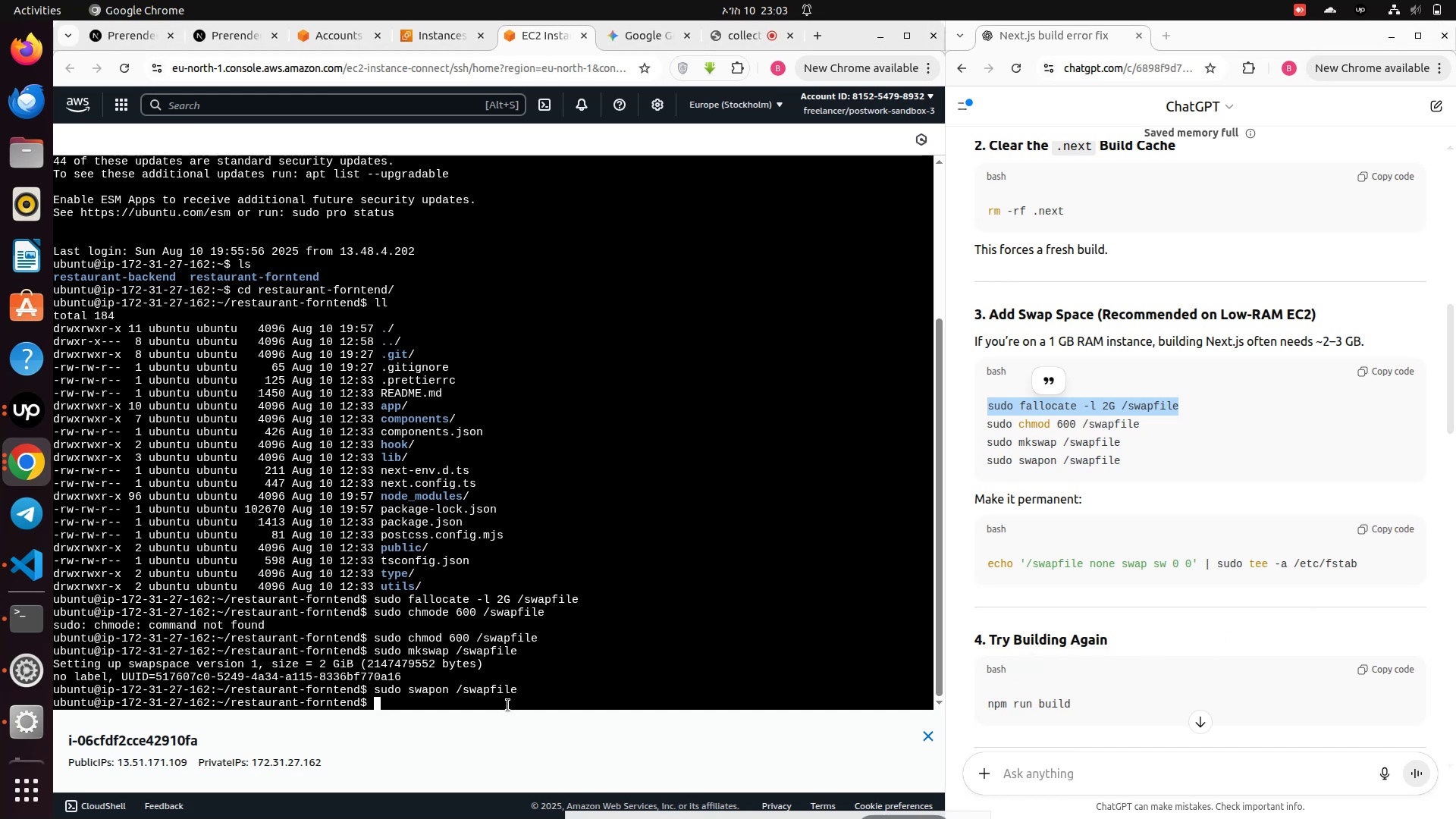 
right_click([504, 701])
 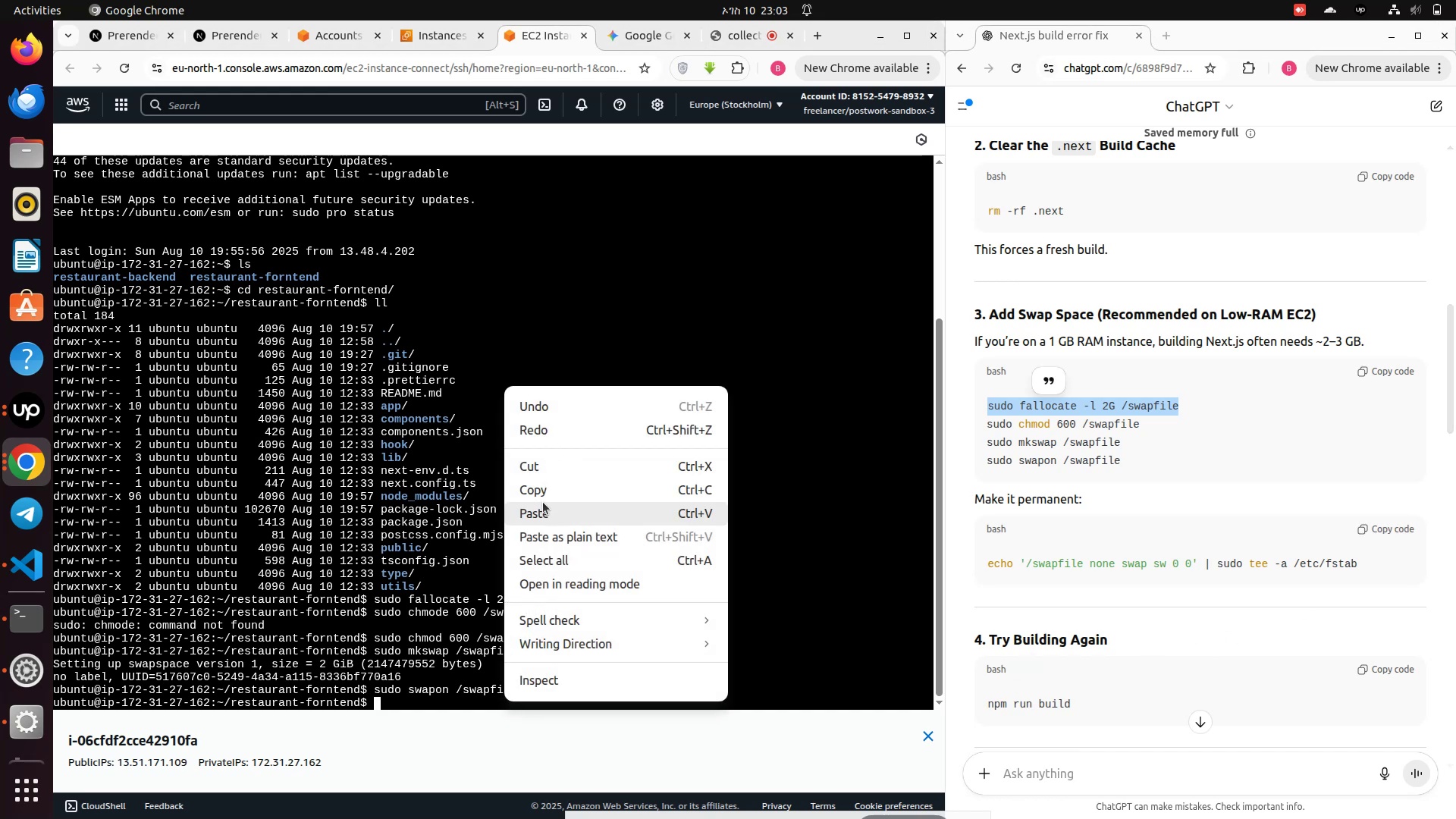 
left_click([542, 510])
 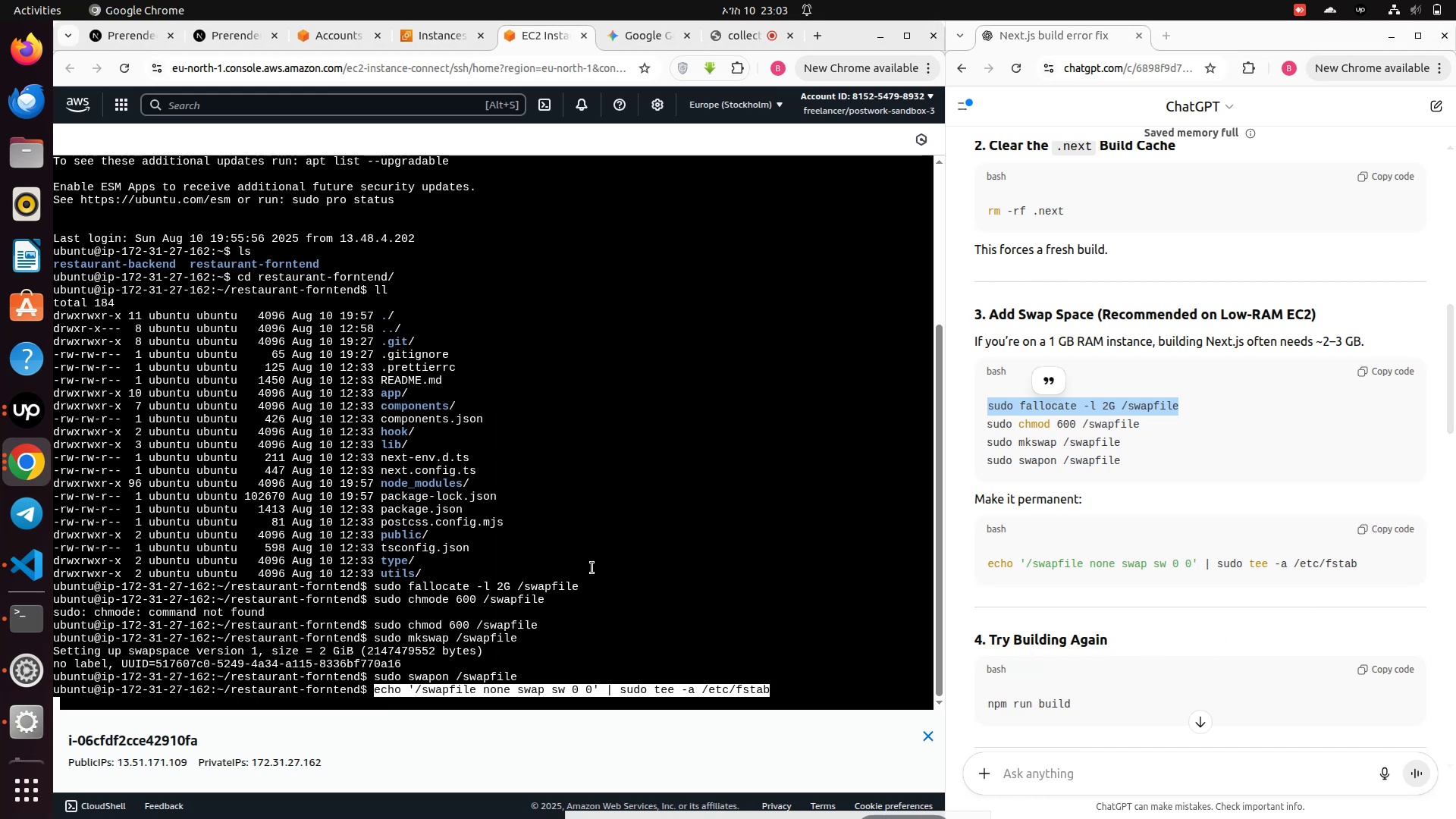 
key(Enter)
 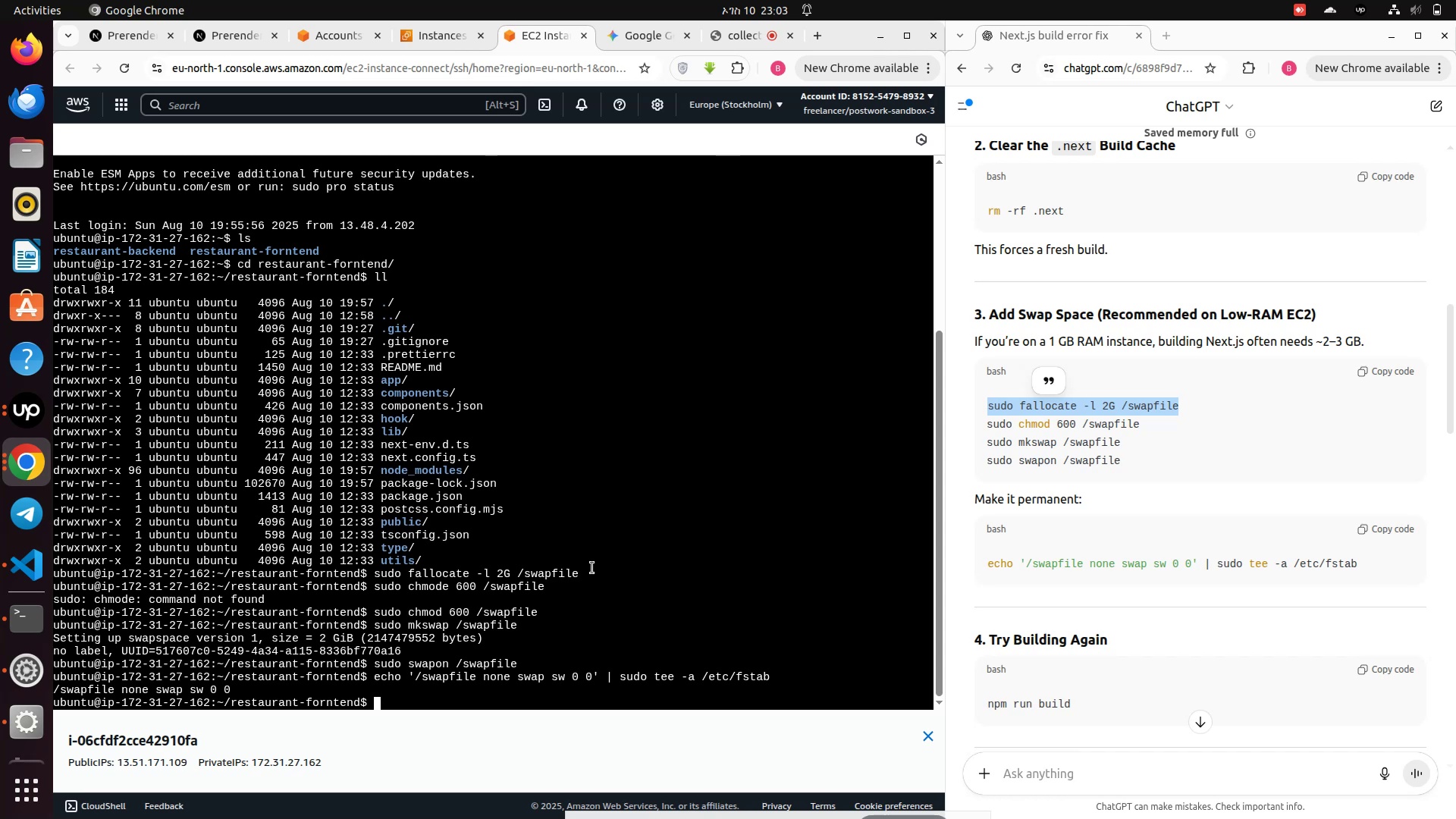 
type(npm run build)
 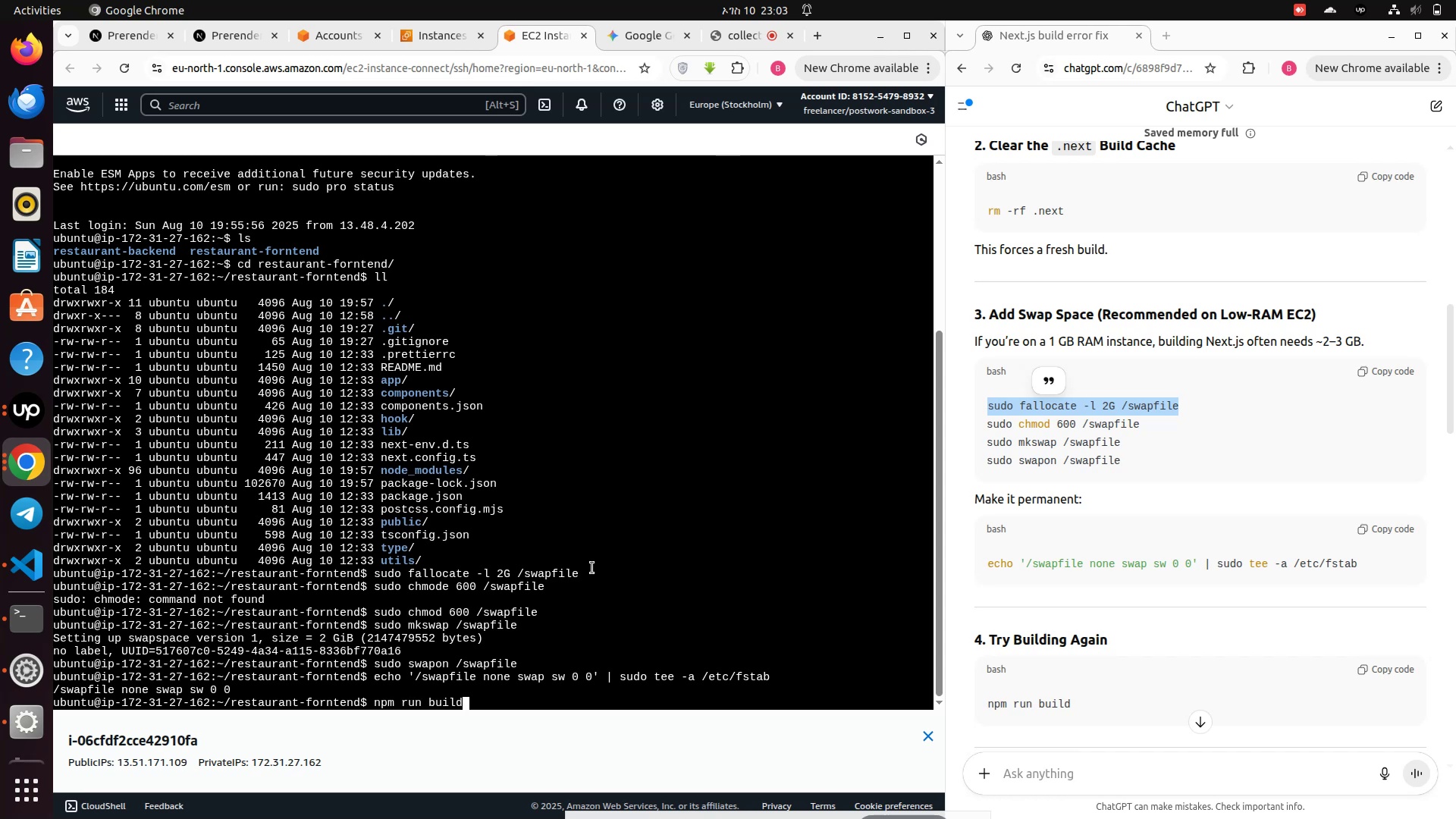 
key(Enter)
 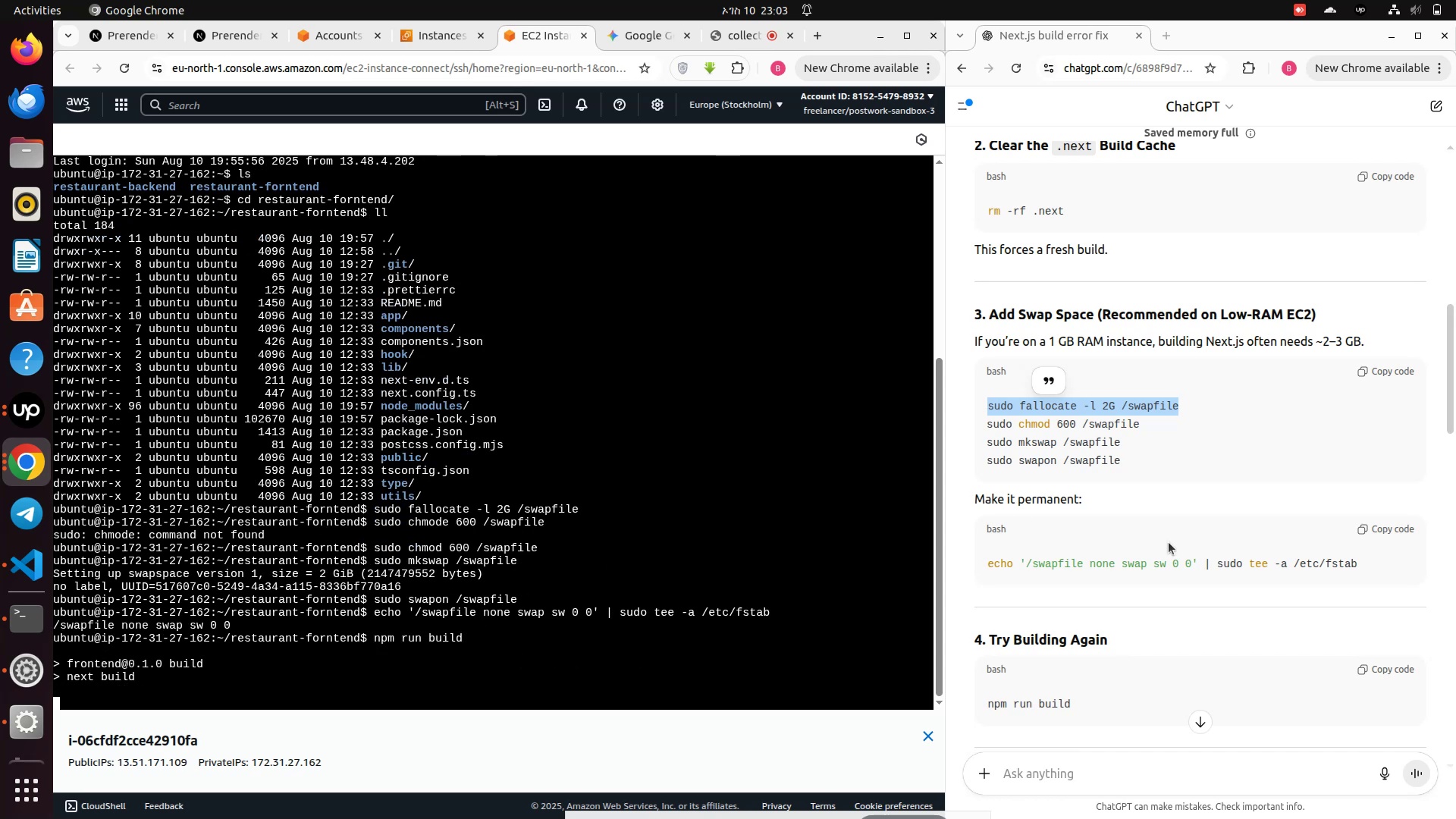 
scroll: coordinate [1151, 642], scroll_direction: down, amount: 4.0
 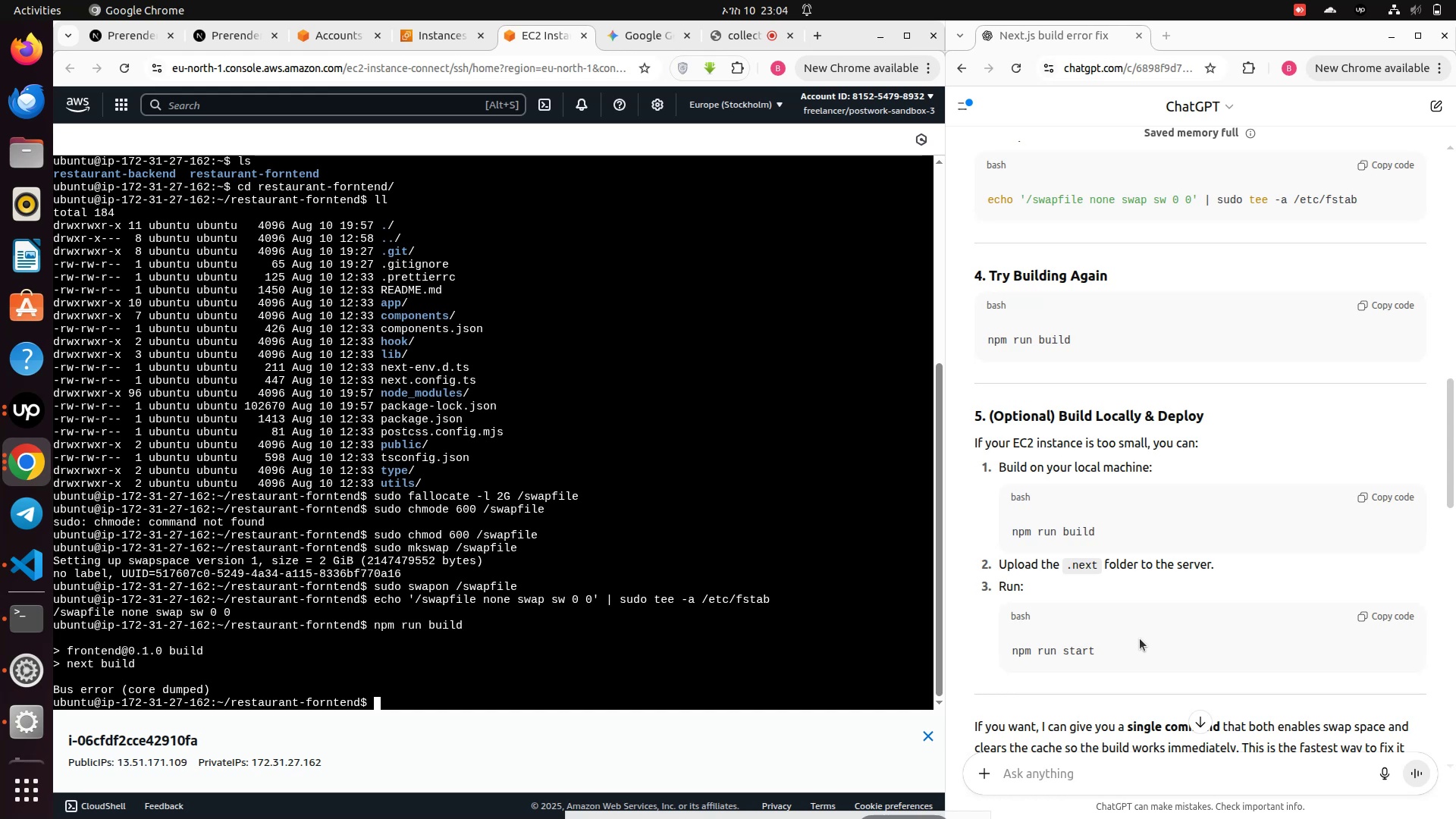 
wait(19.14)
 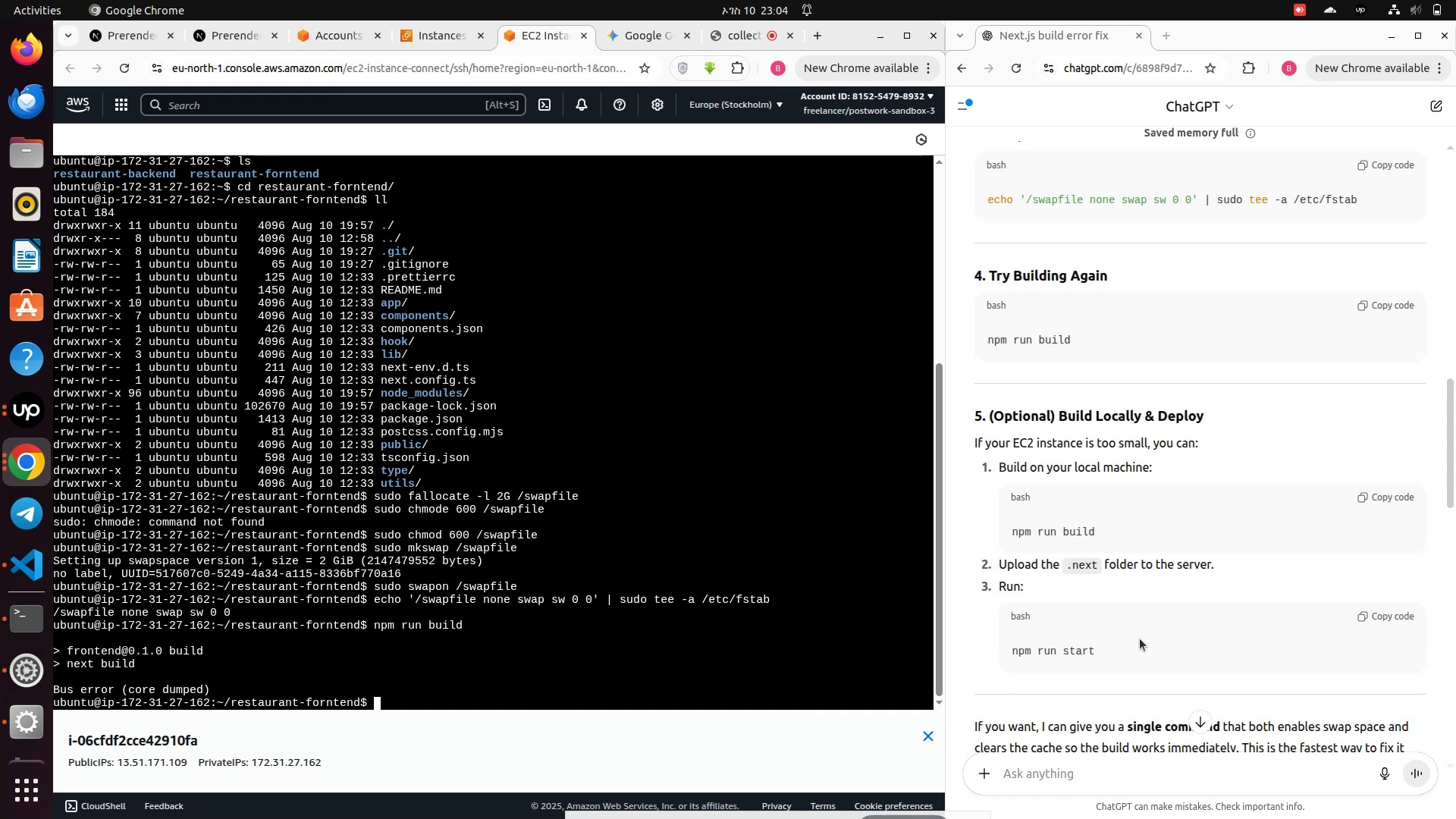 
scroll: coordinate [1133, 637], scroll_direction: down, amount: 5.0
 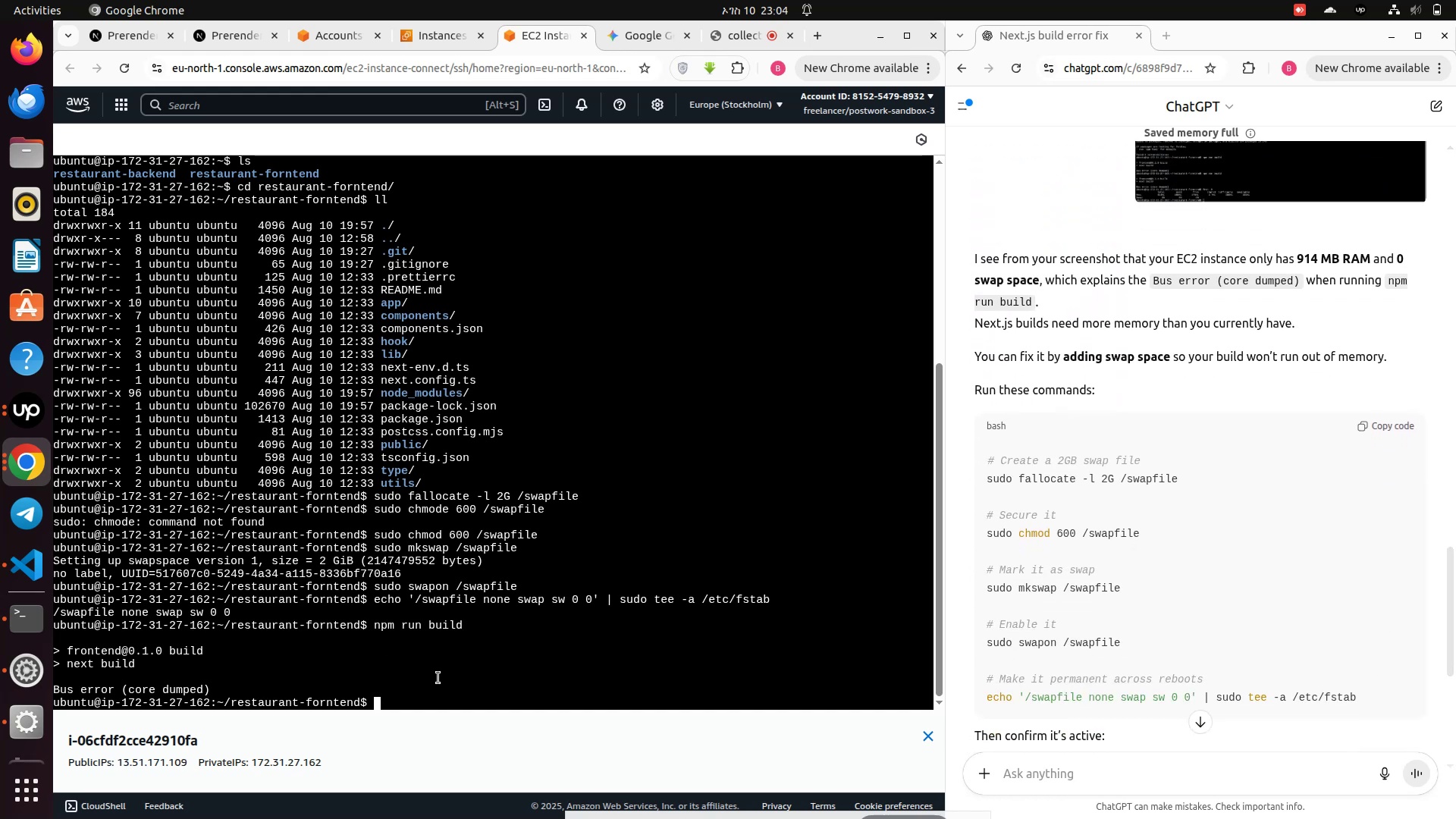 
left_click([439, 679])
 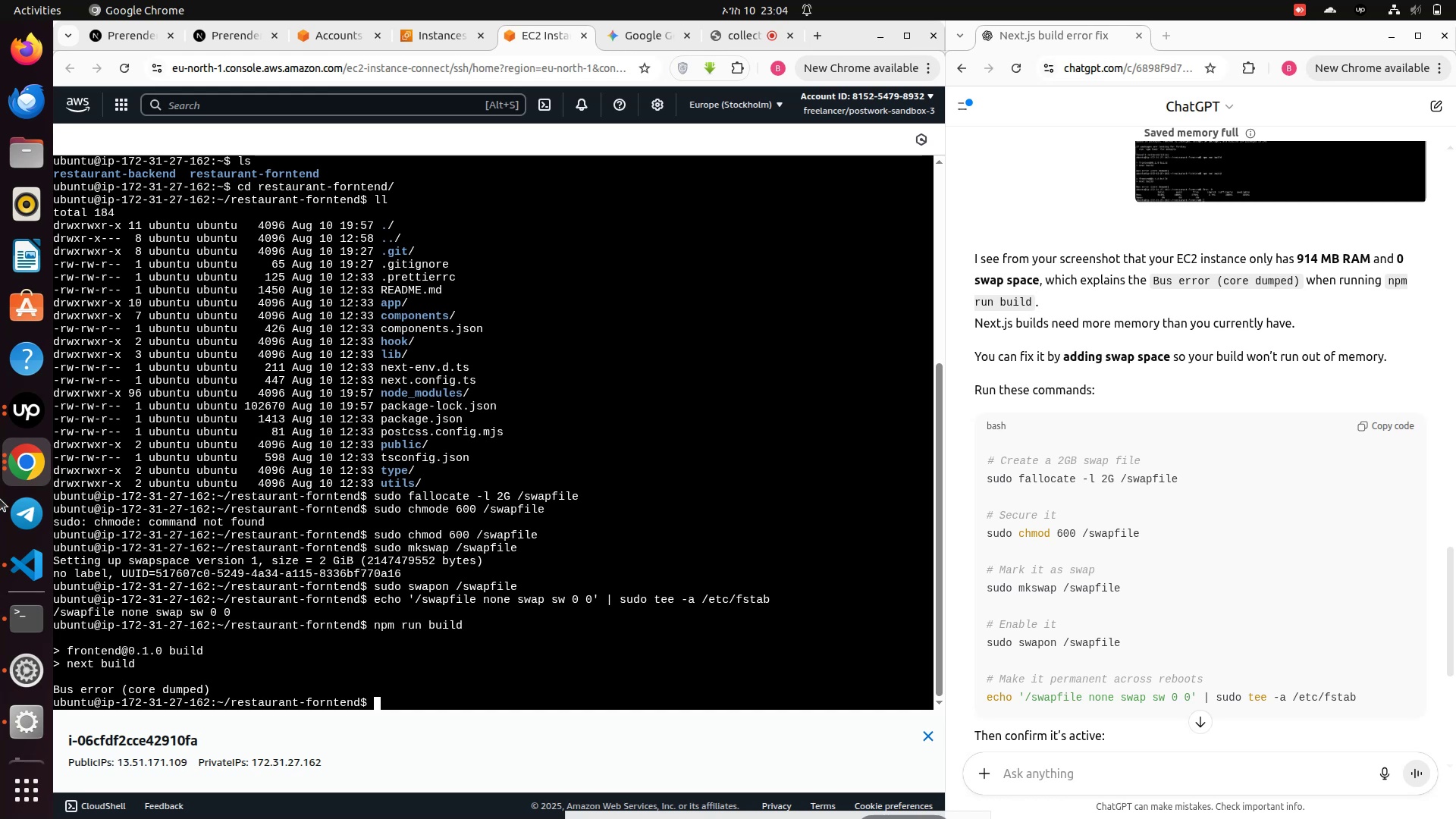 
left_click([30, 570])
 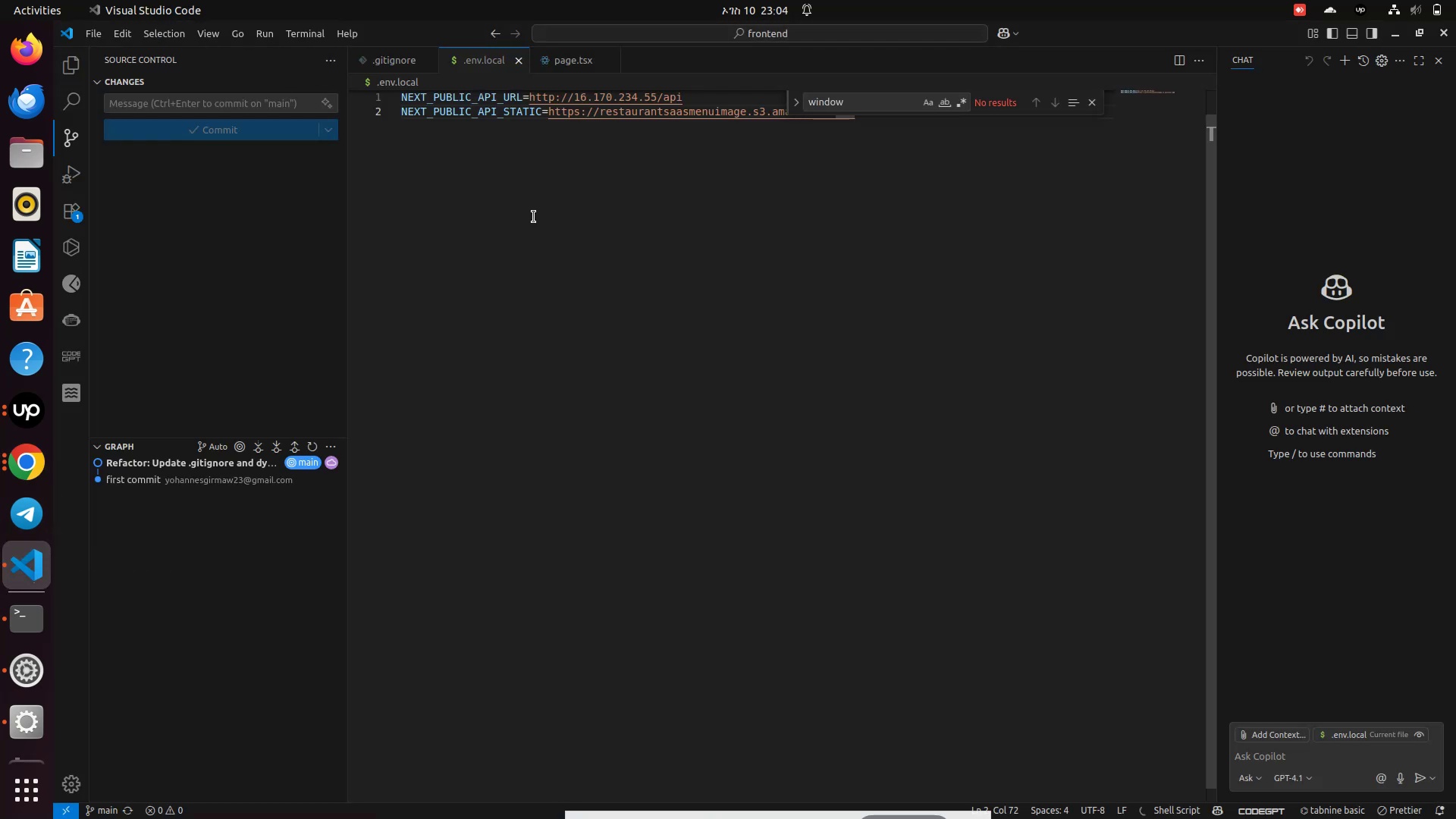 
left_click([504, 215])
 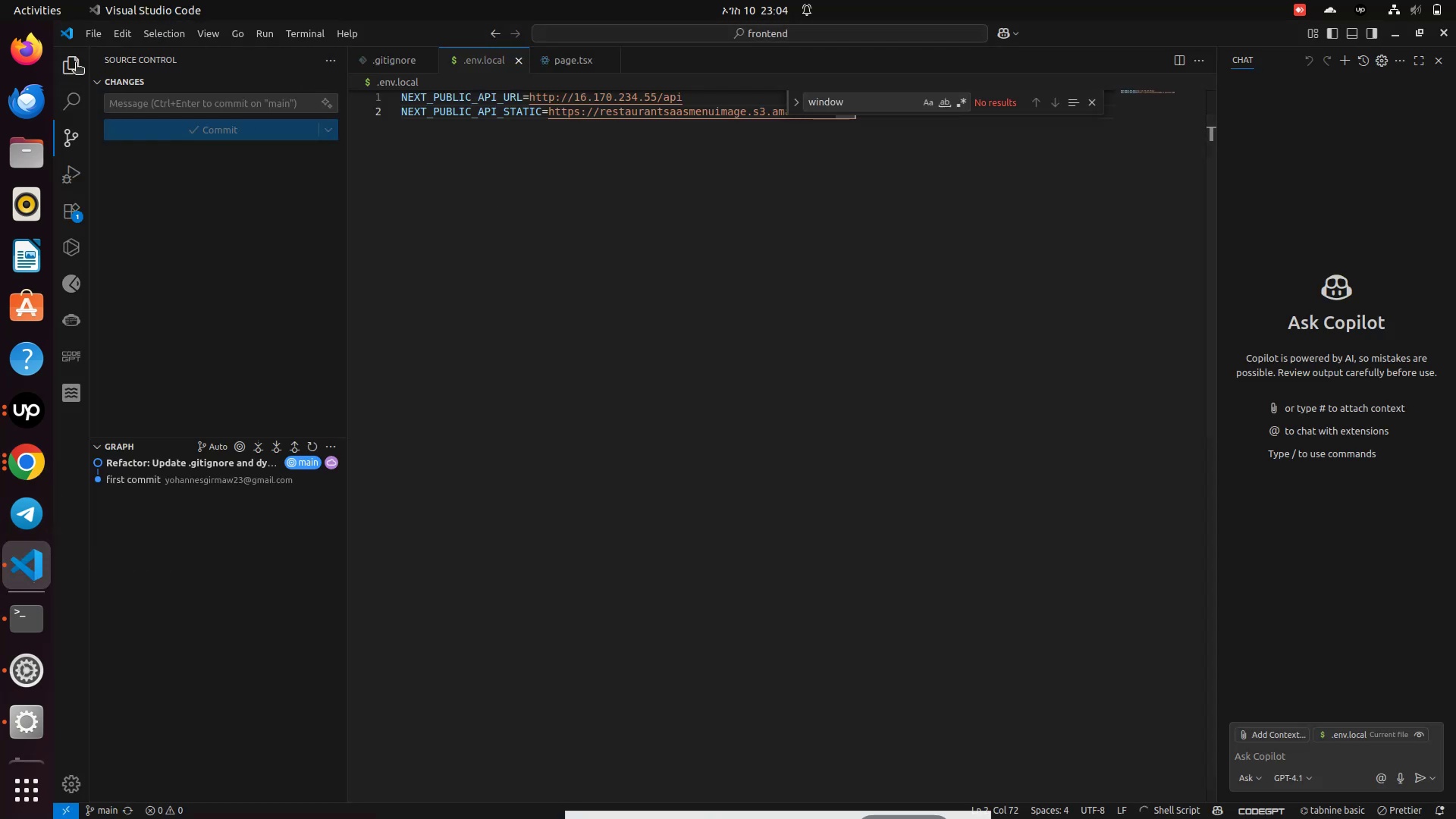 
left_click([75, 63])
 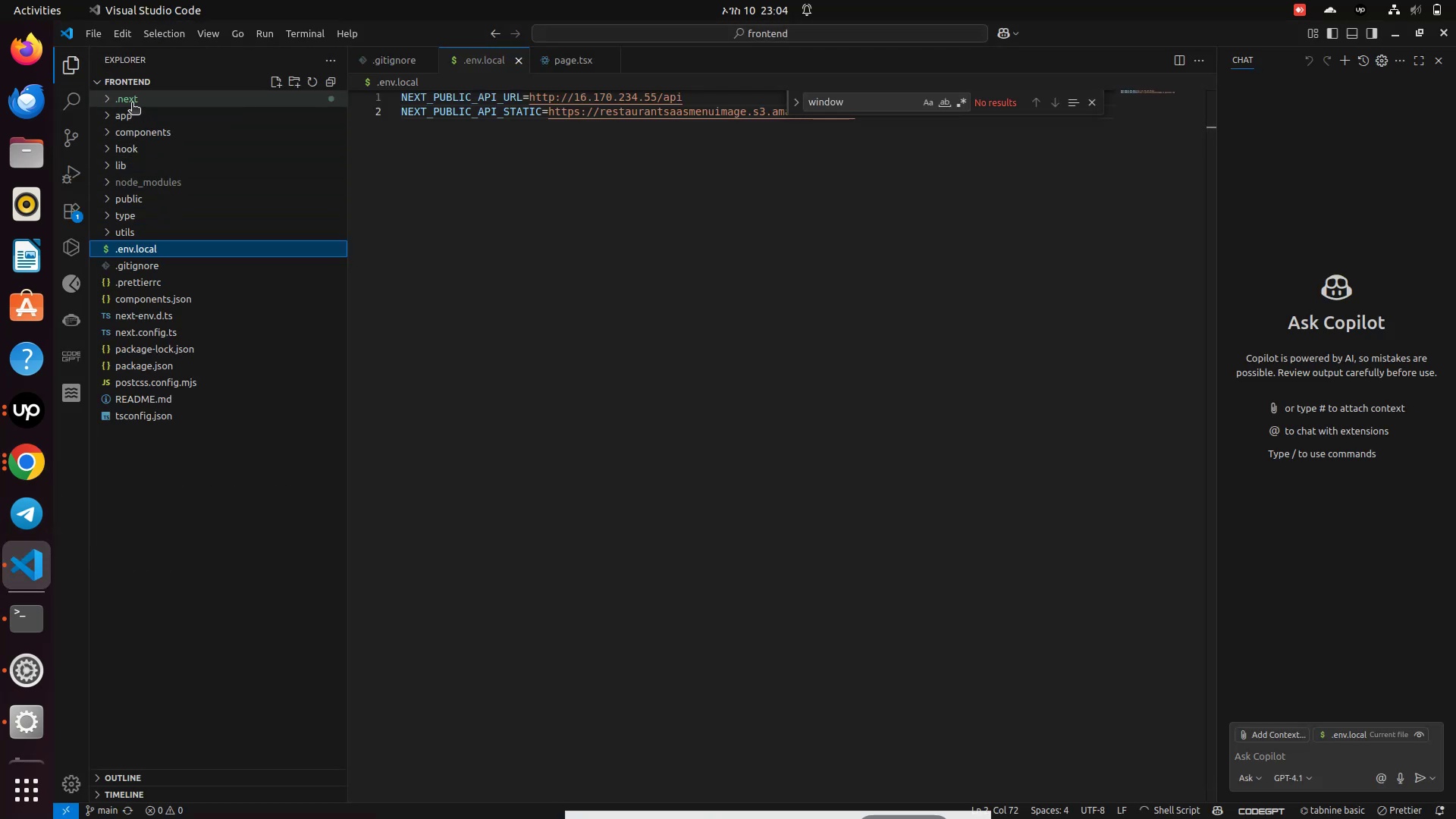 
left_click([106, 102])
 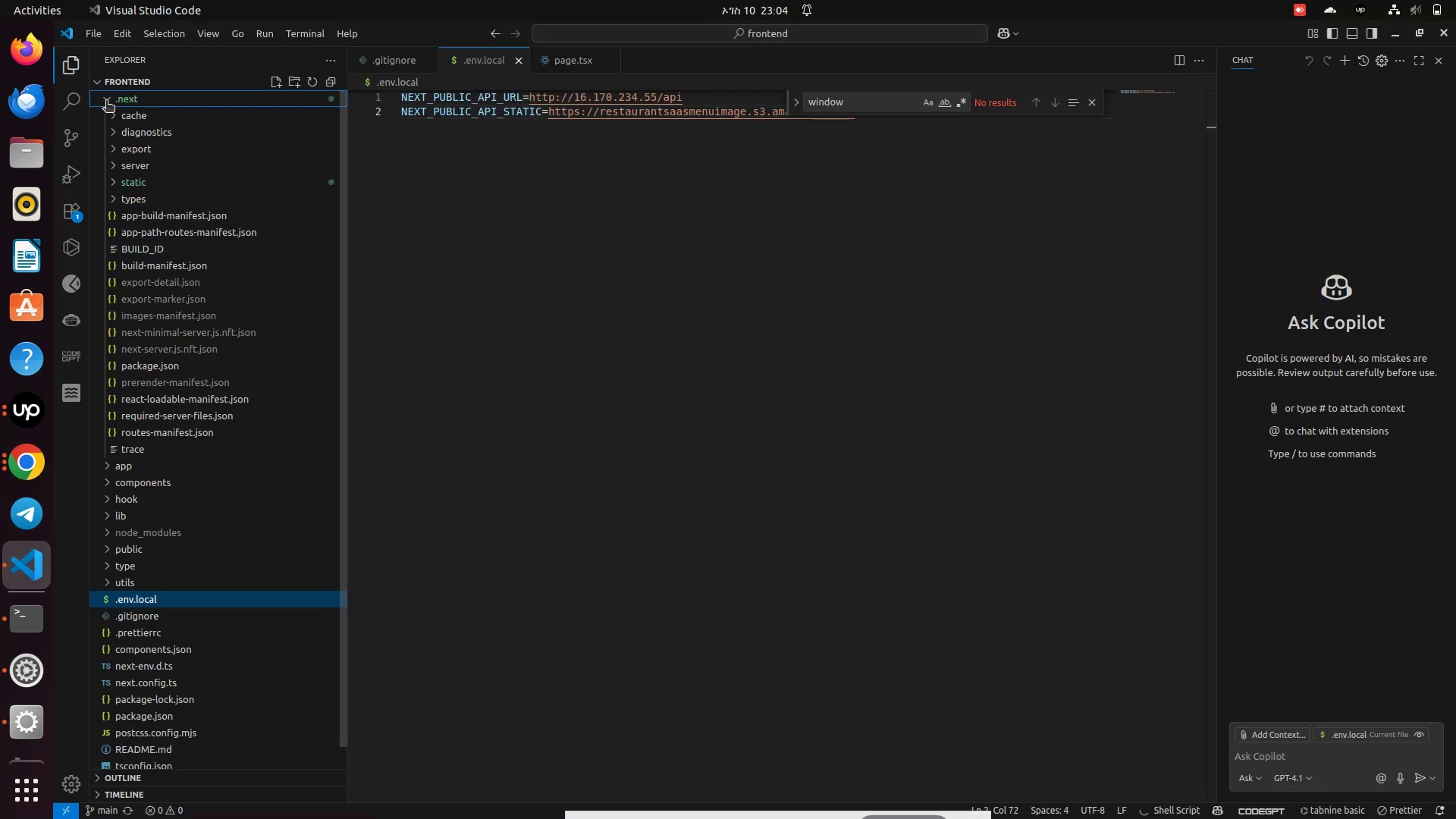 
left_click([106, 102])
 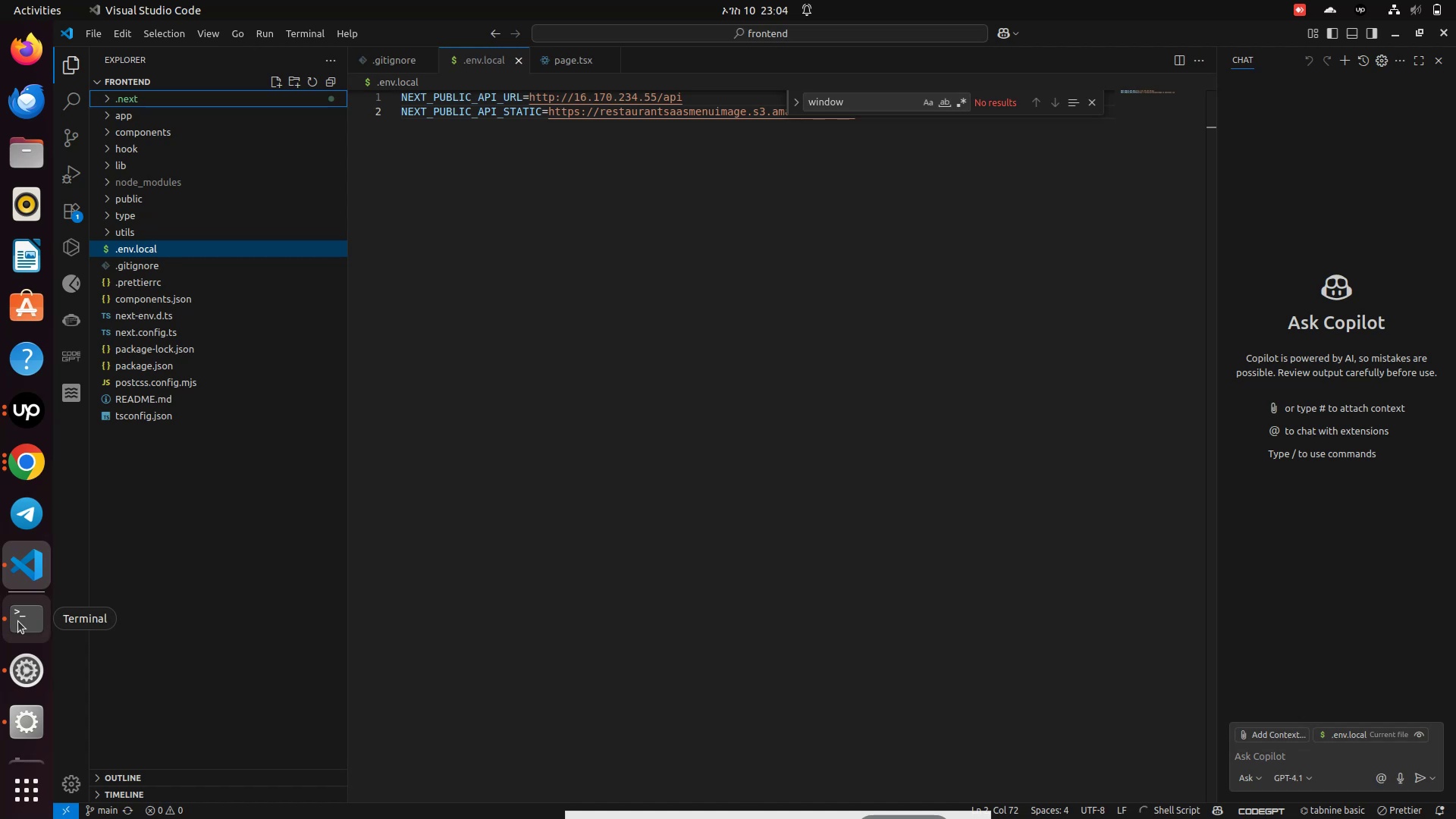 
left_click([18, 621])
 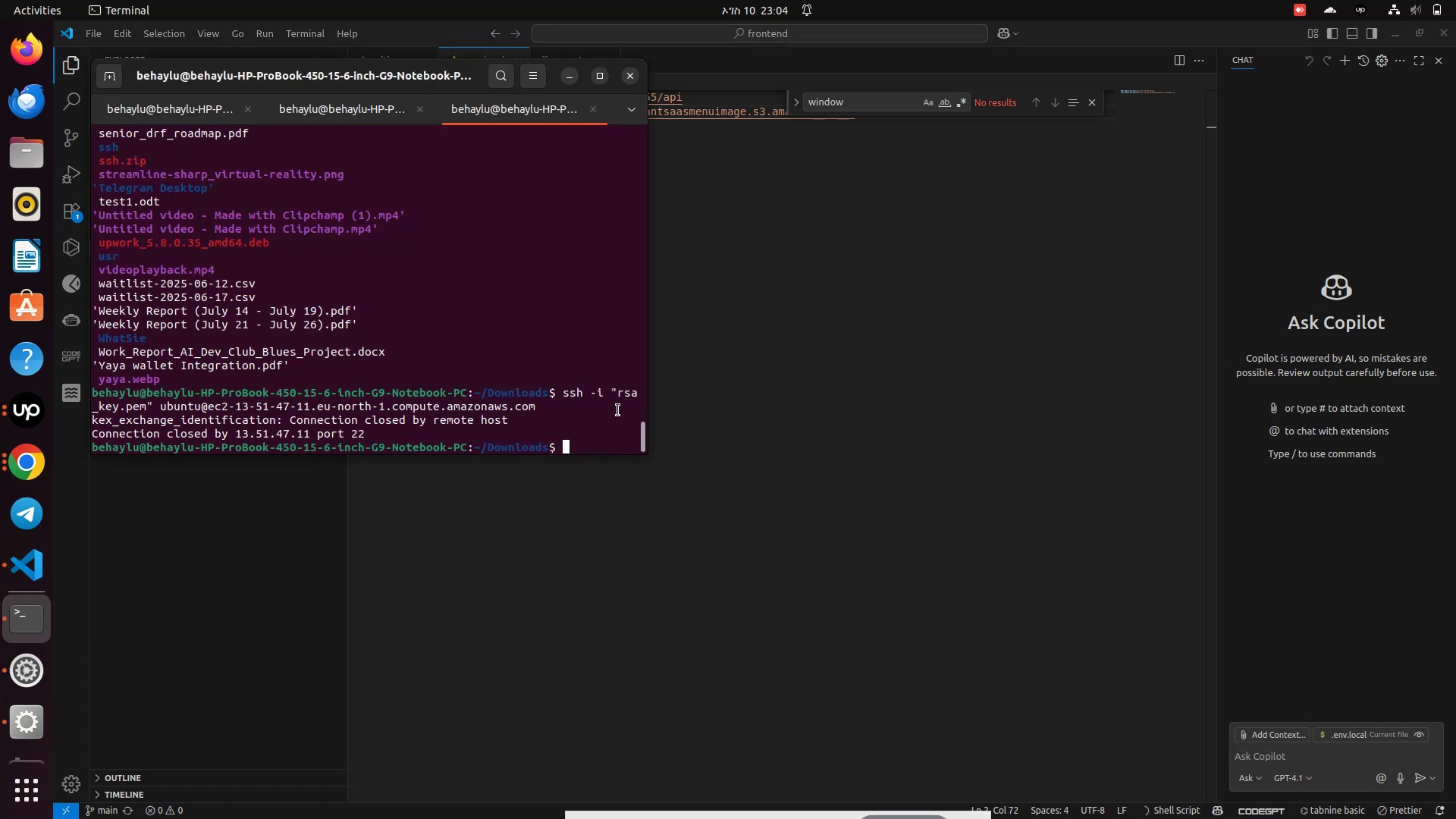 
type(npm run bui)
 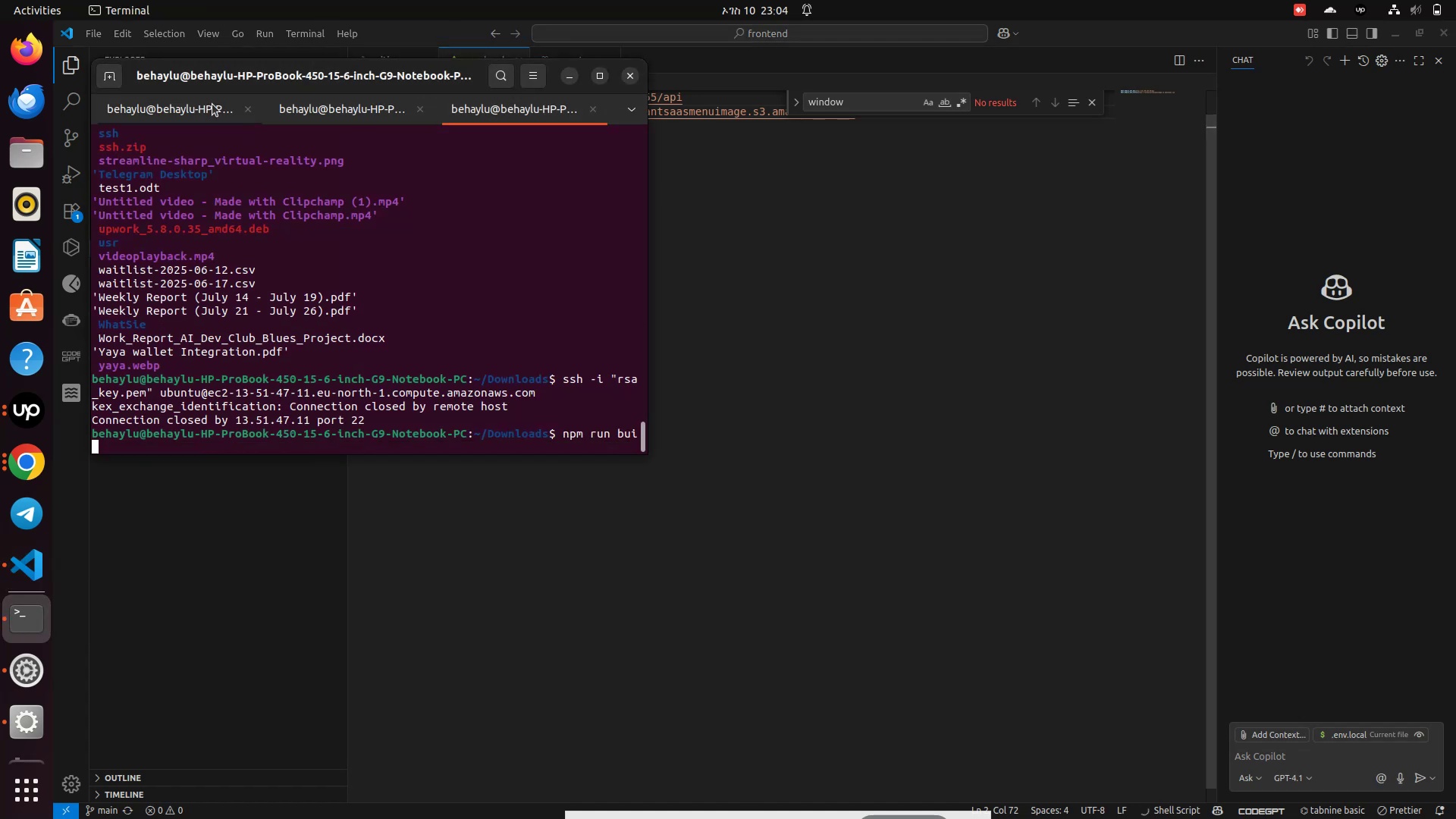 
left_click([325, 121])
 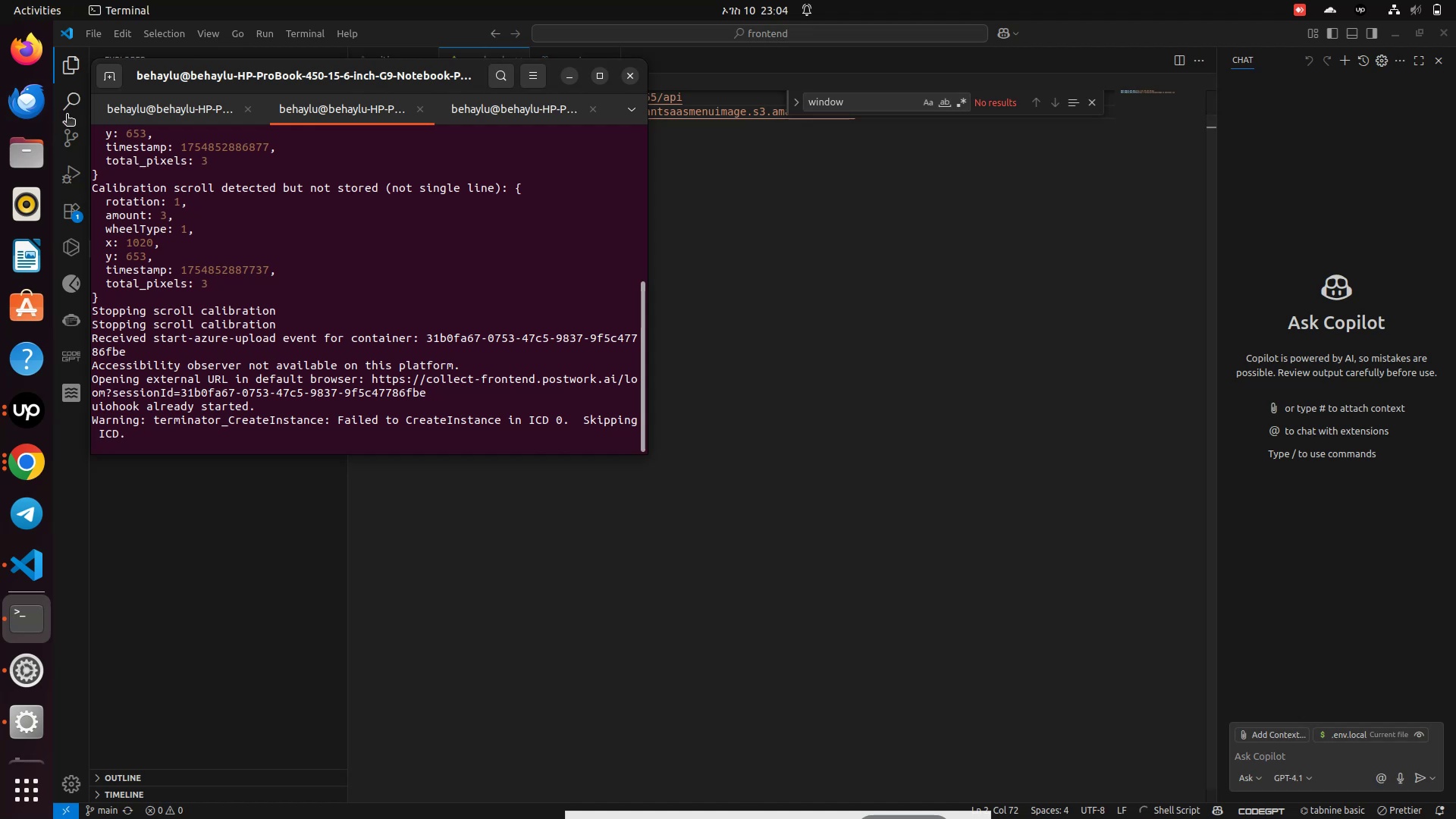 
left_click([150, 120])
 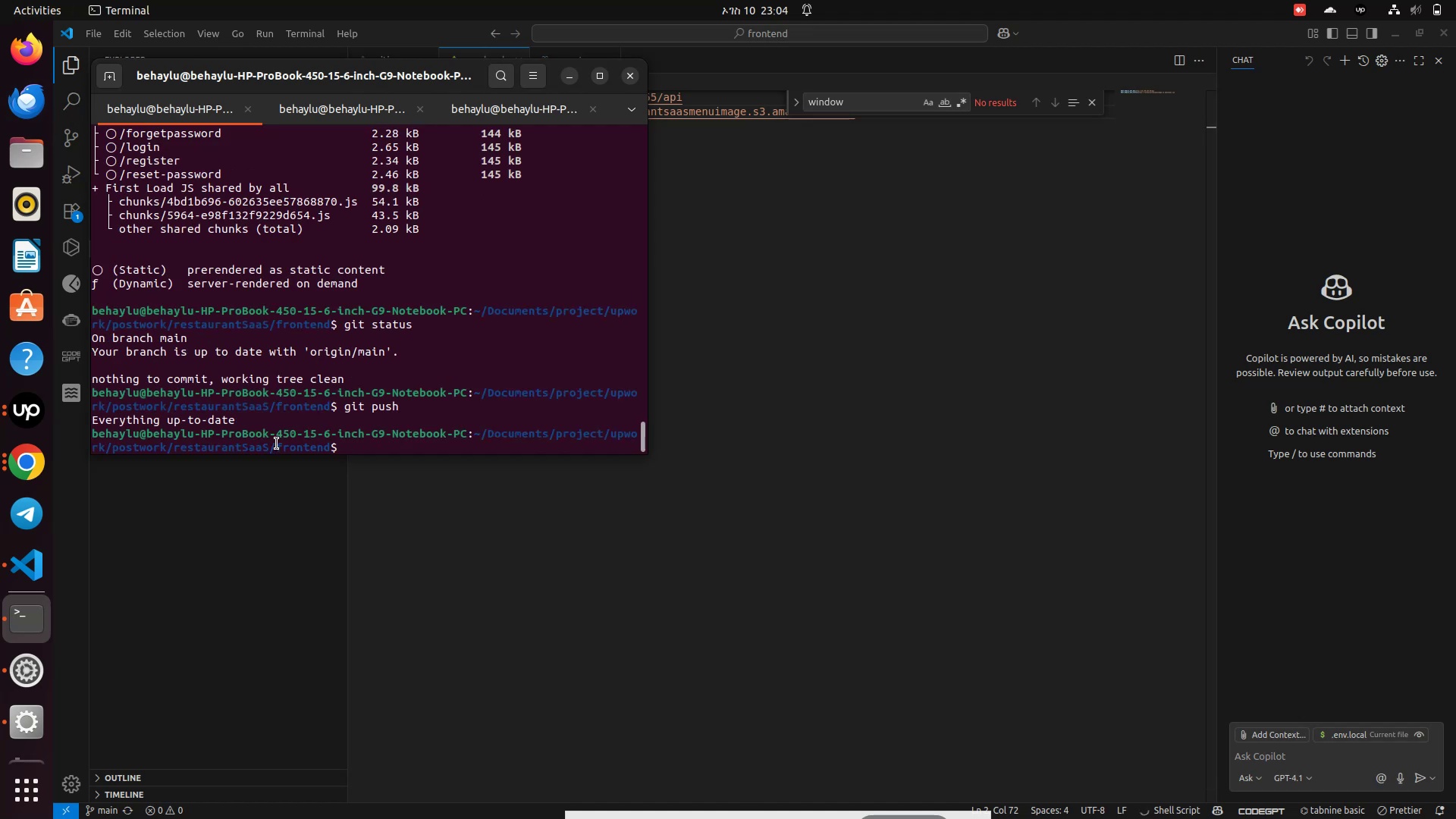 
type(npm run build)
 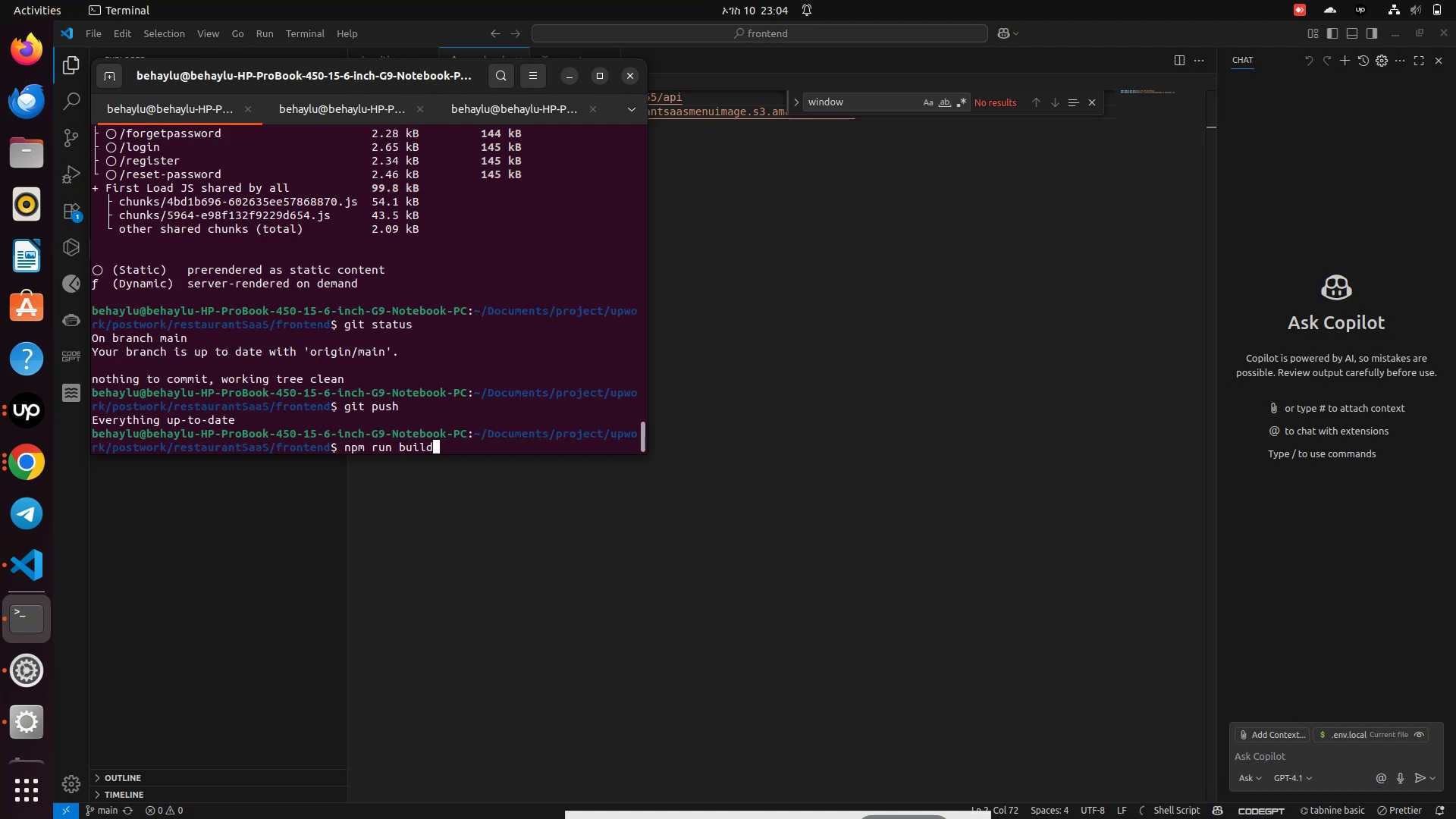 
key(Enter)
 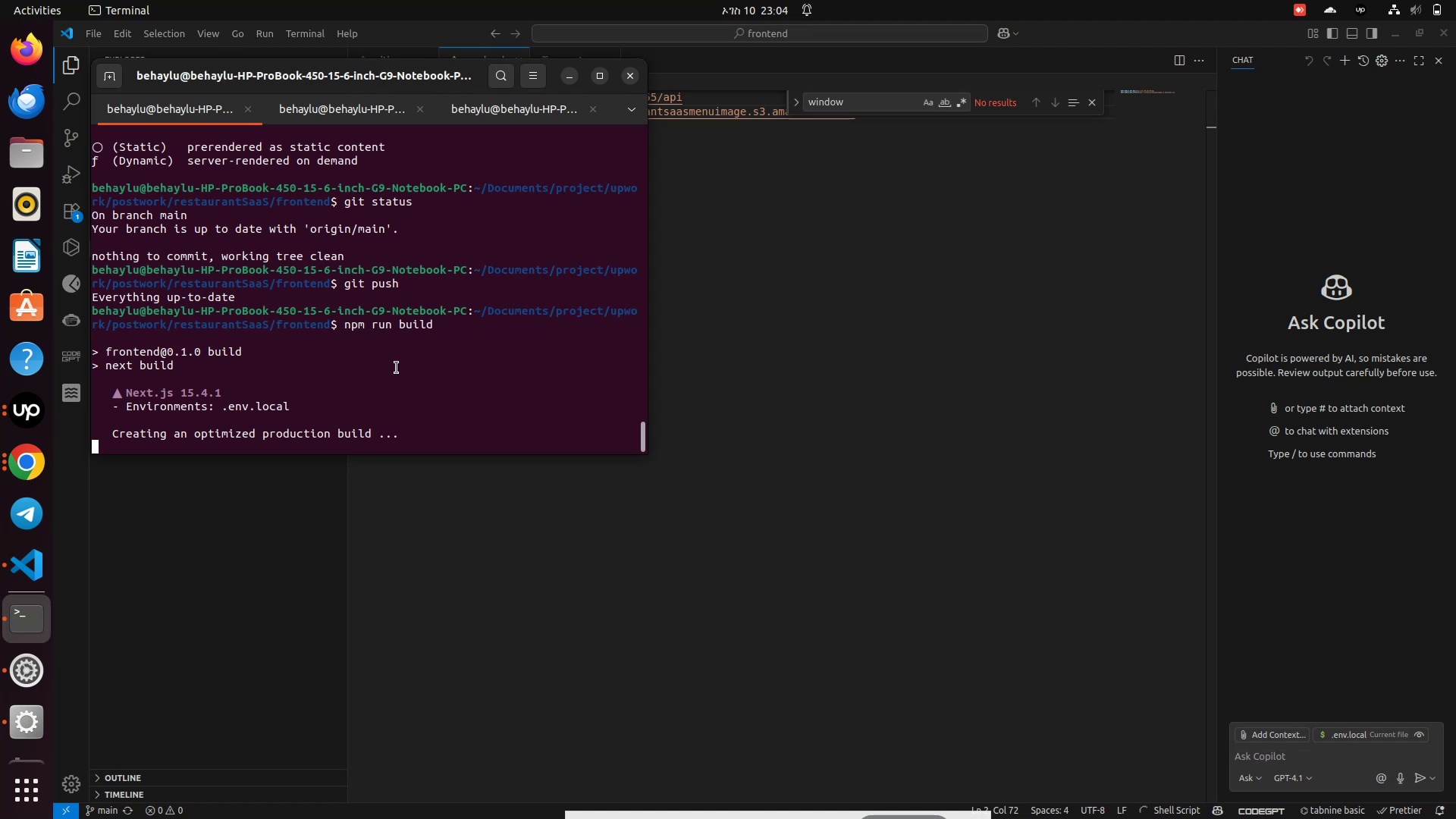 
wait(11.11)
 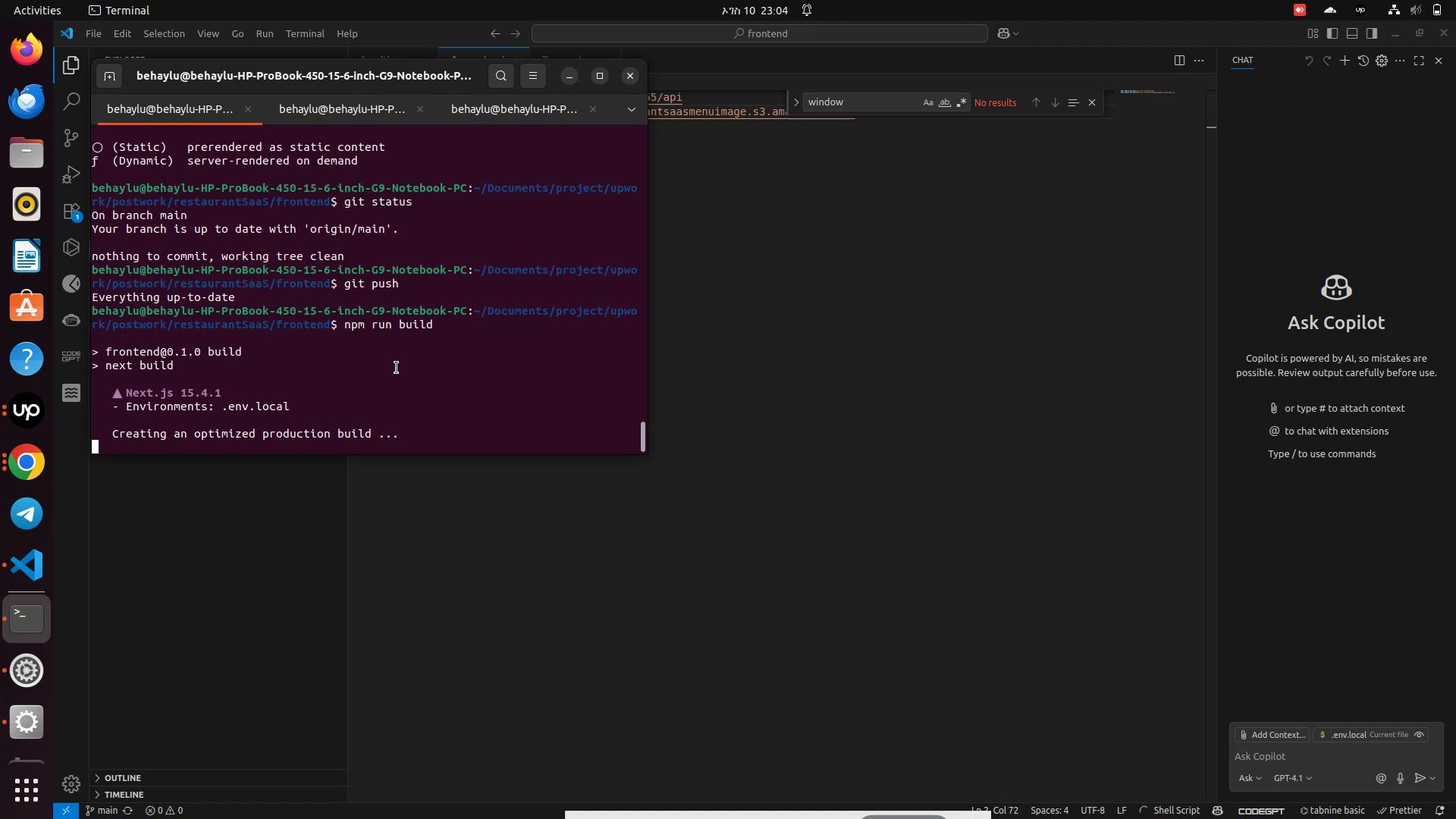 
left_click([476, 609])
 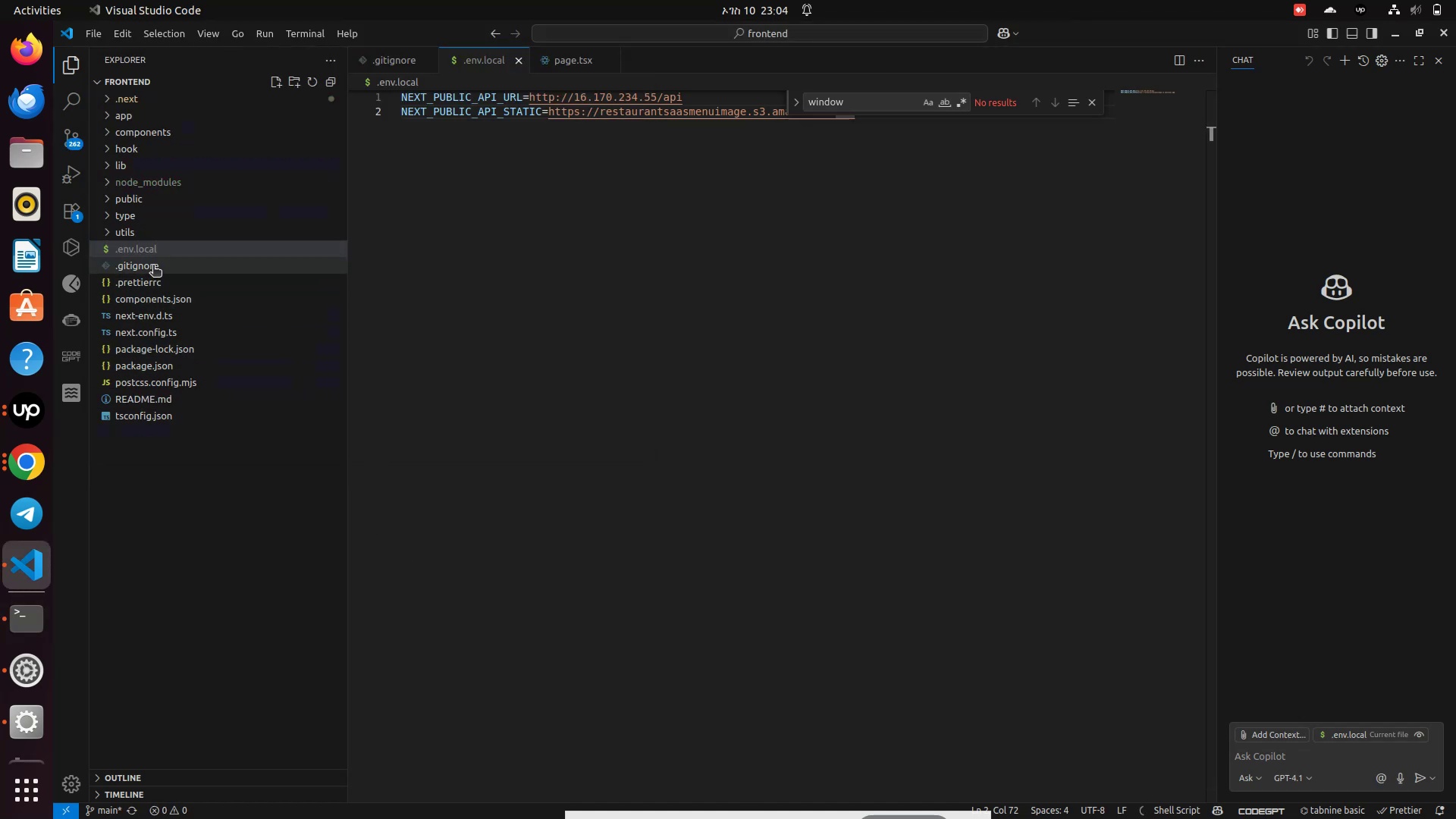 
left_click([144, 263])
 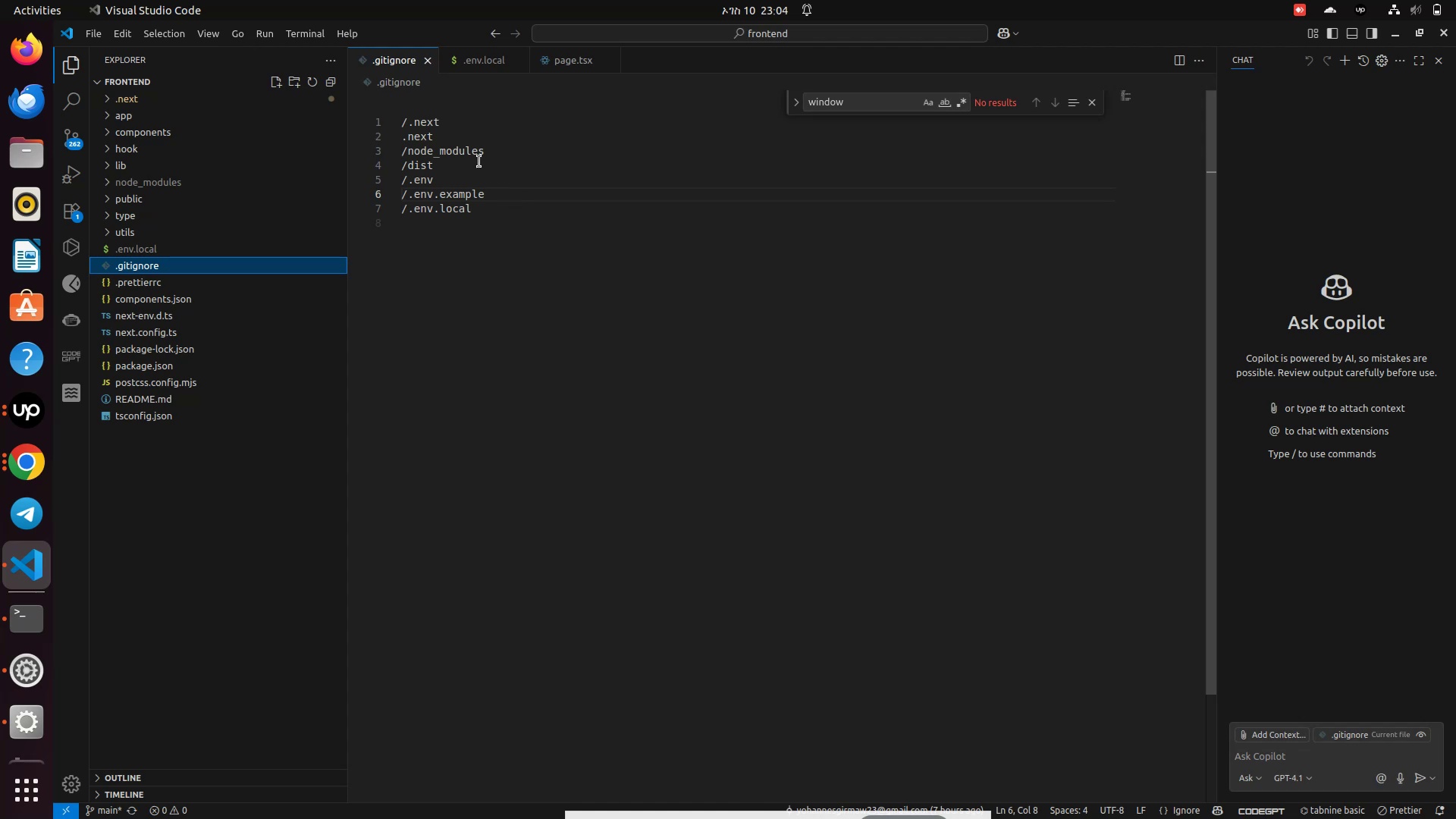 
left_click_drag(start_coordinate=[466, 136], to_coordinate=[392, 115])
 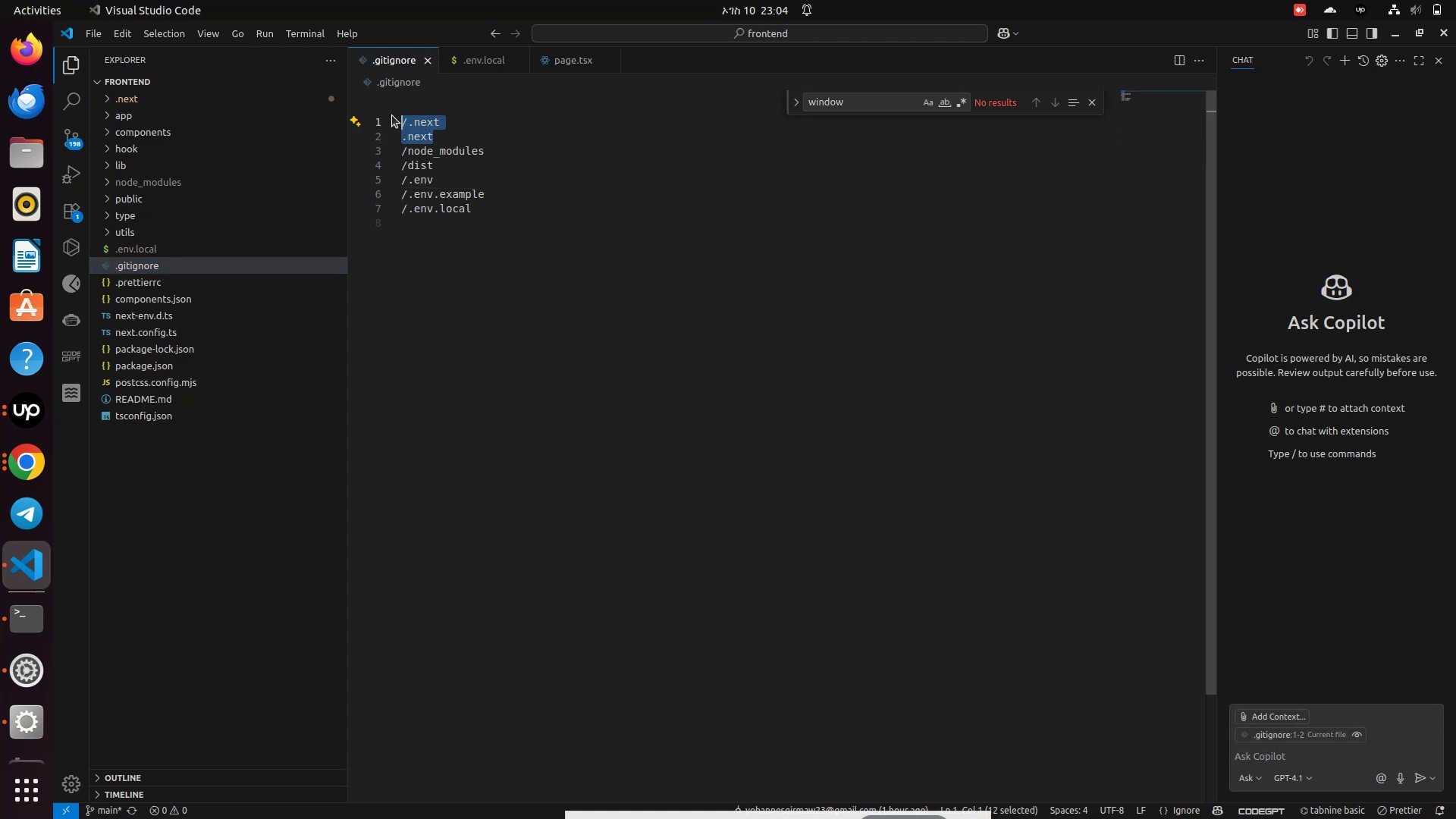 
key(Backspace)
 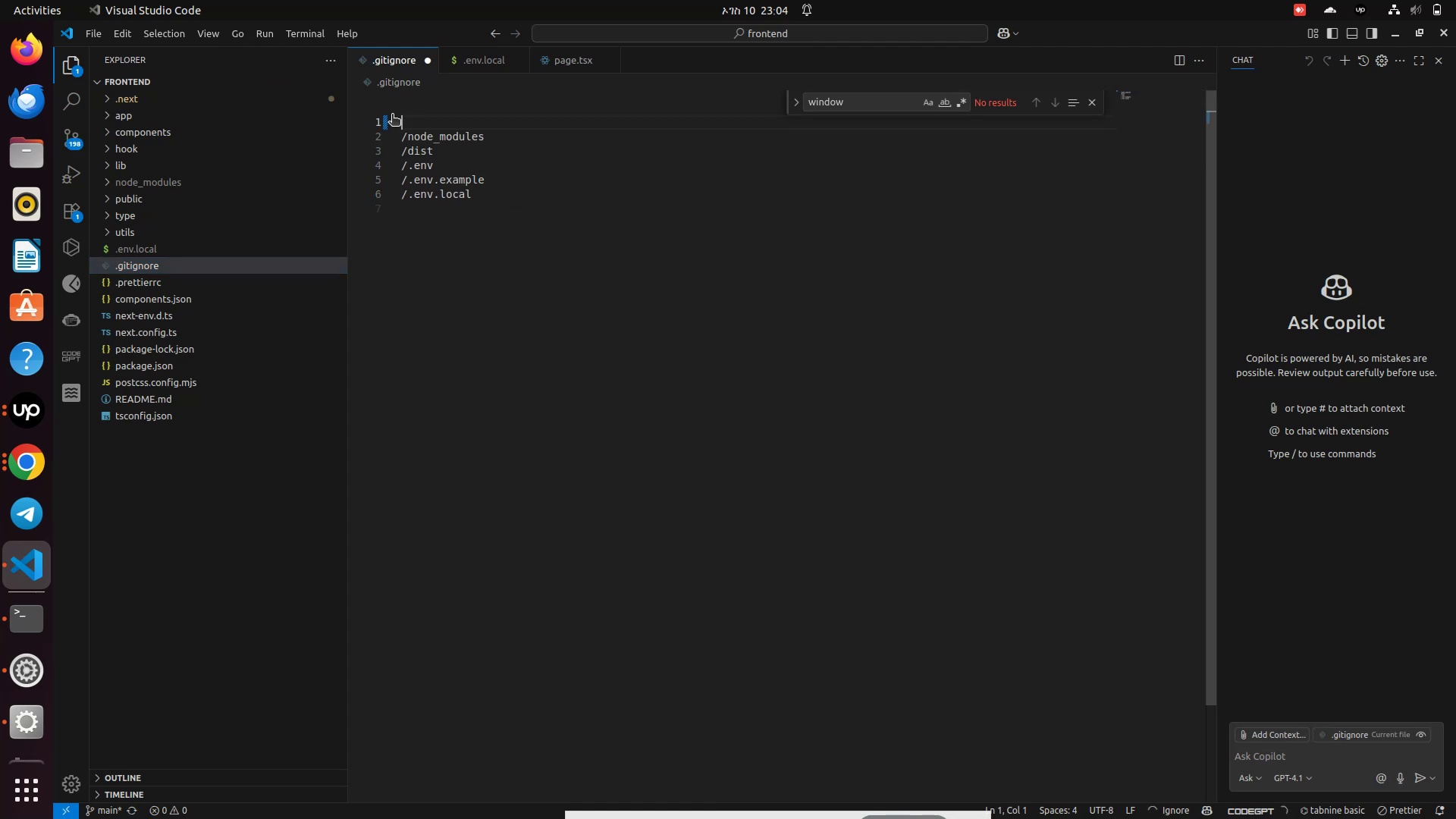 
key(Backspace)
 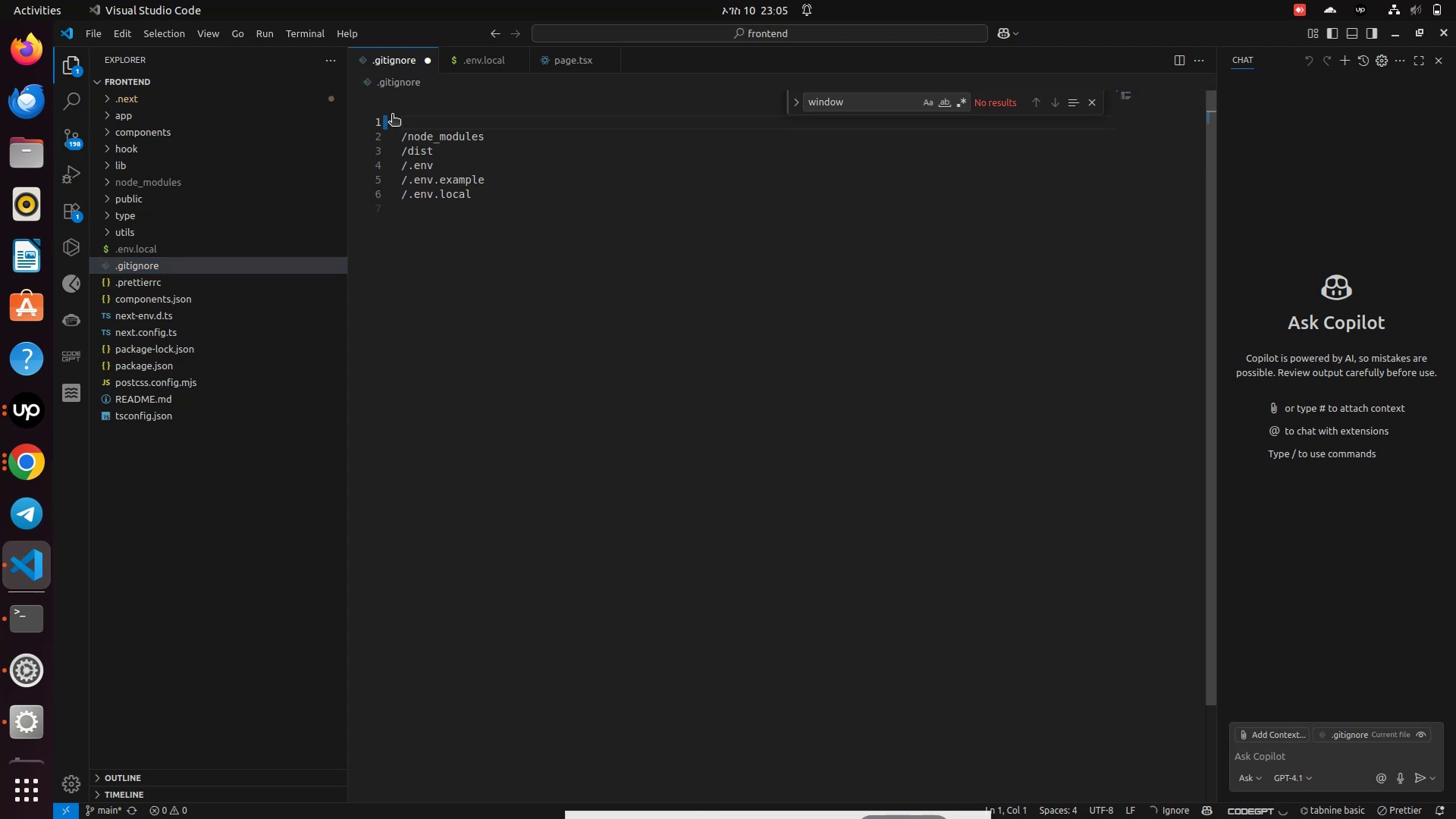 
key(ArrowDown)
 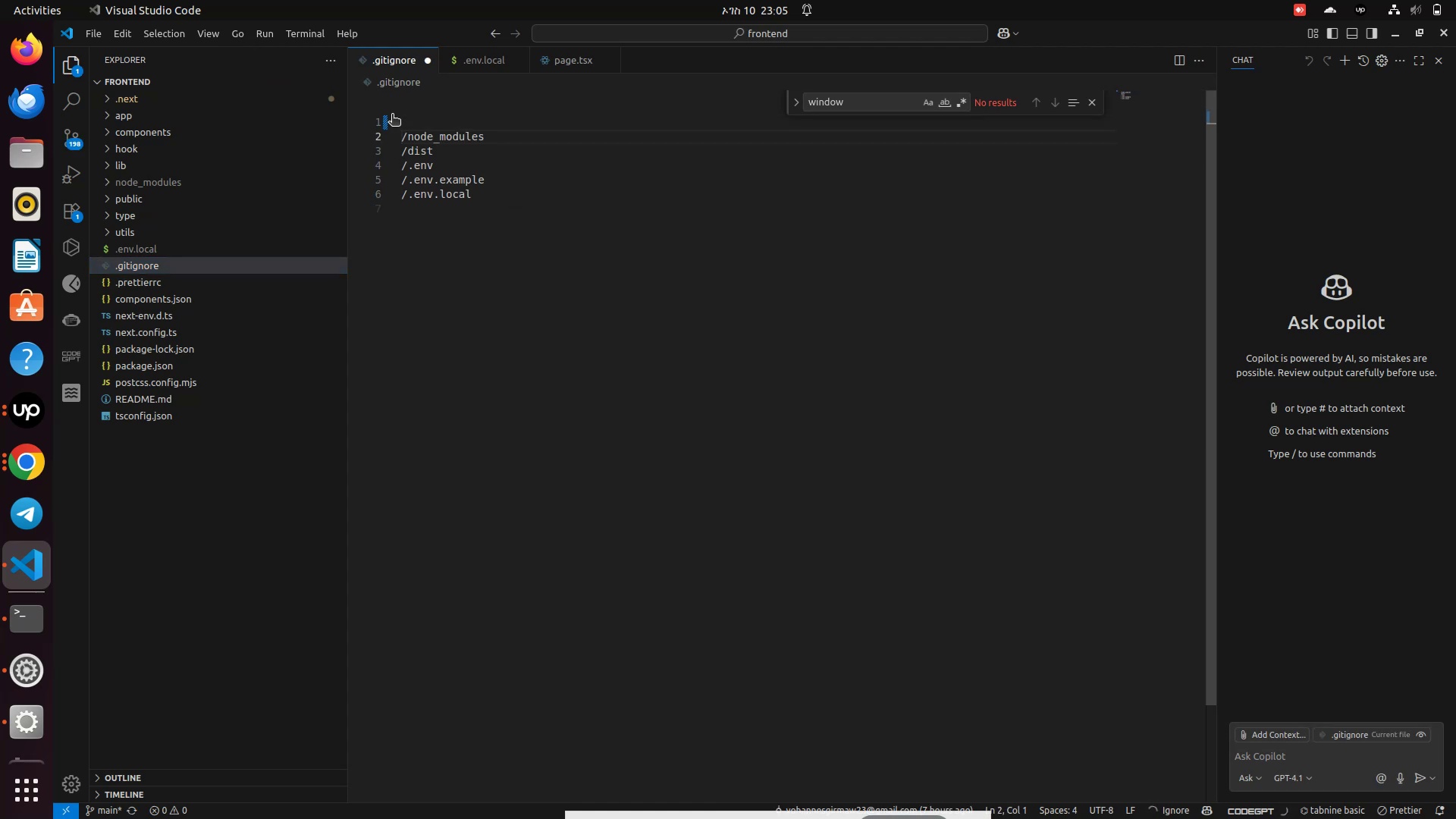 
key(Backspace)
 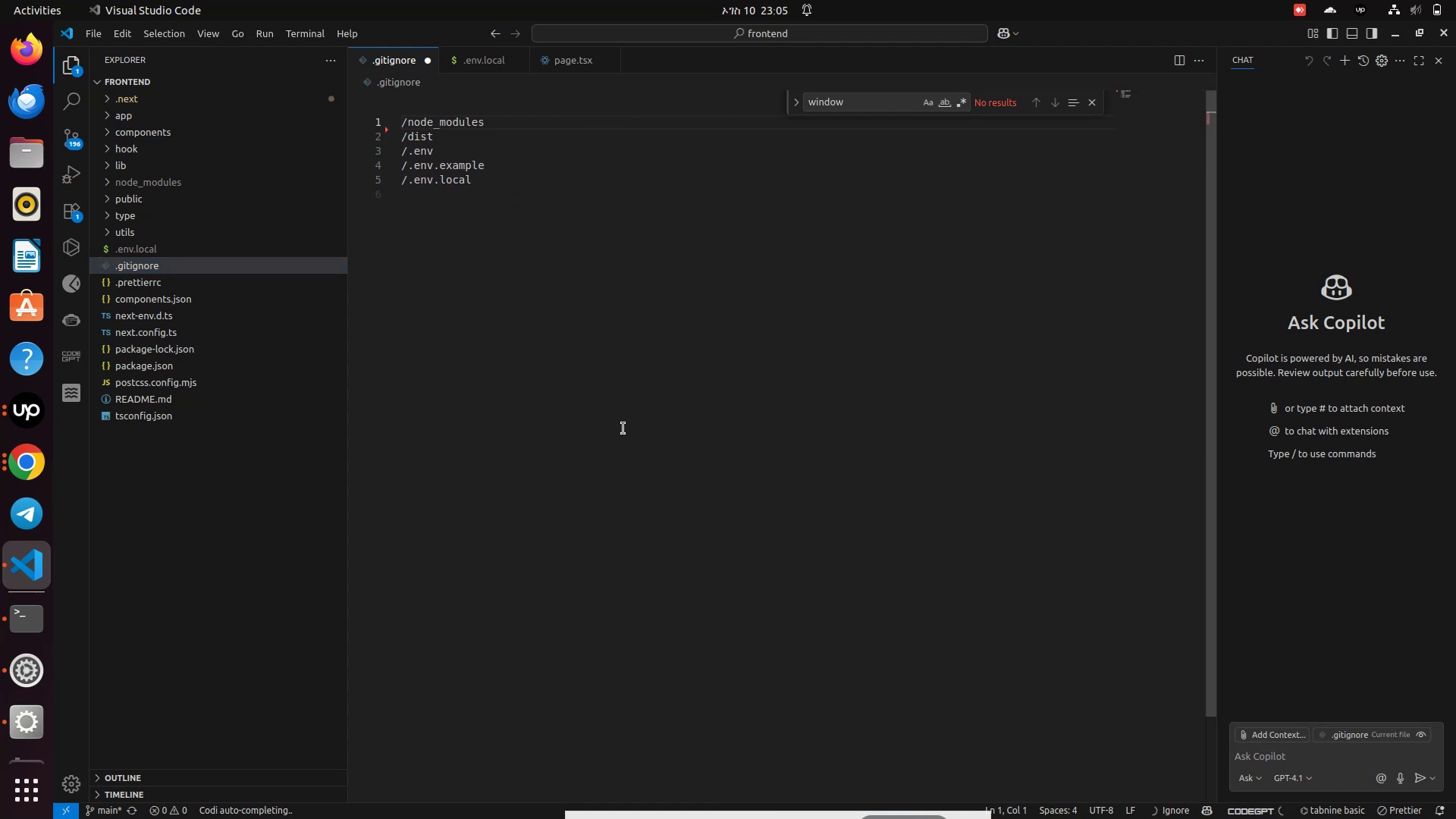 
left_click([629, 428])
 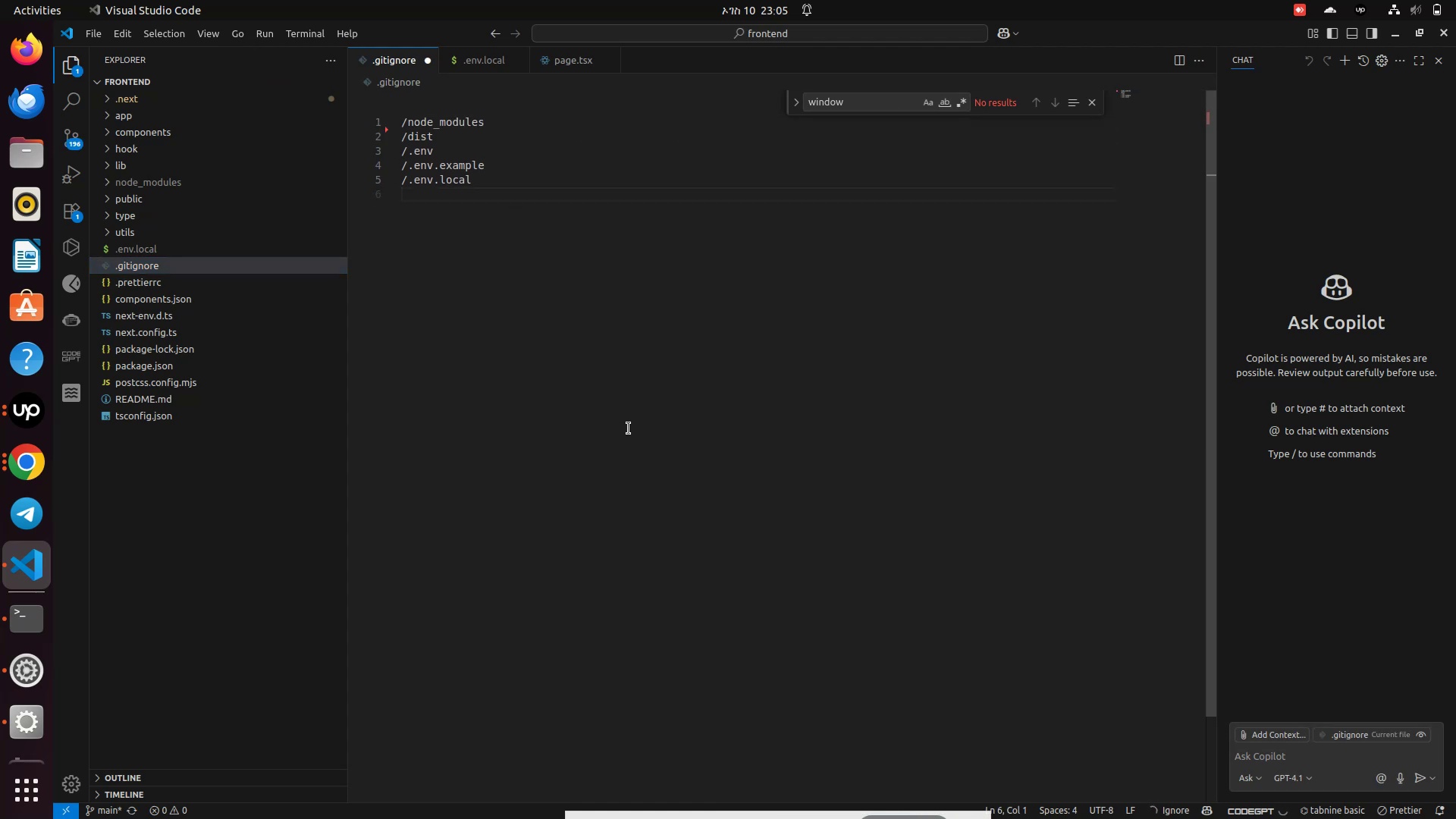 
key(Control+S)
 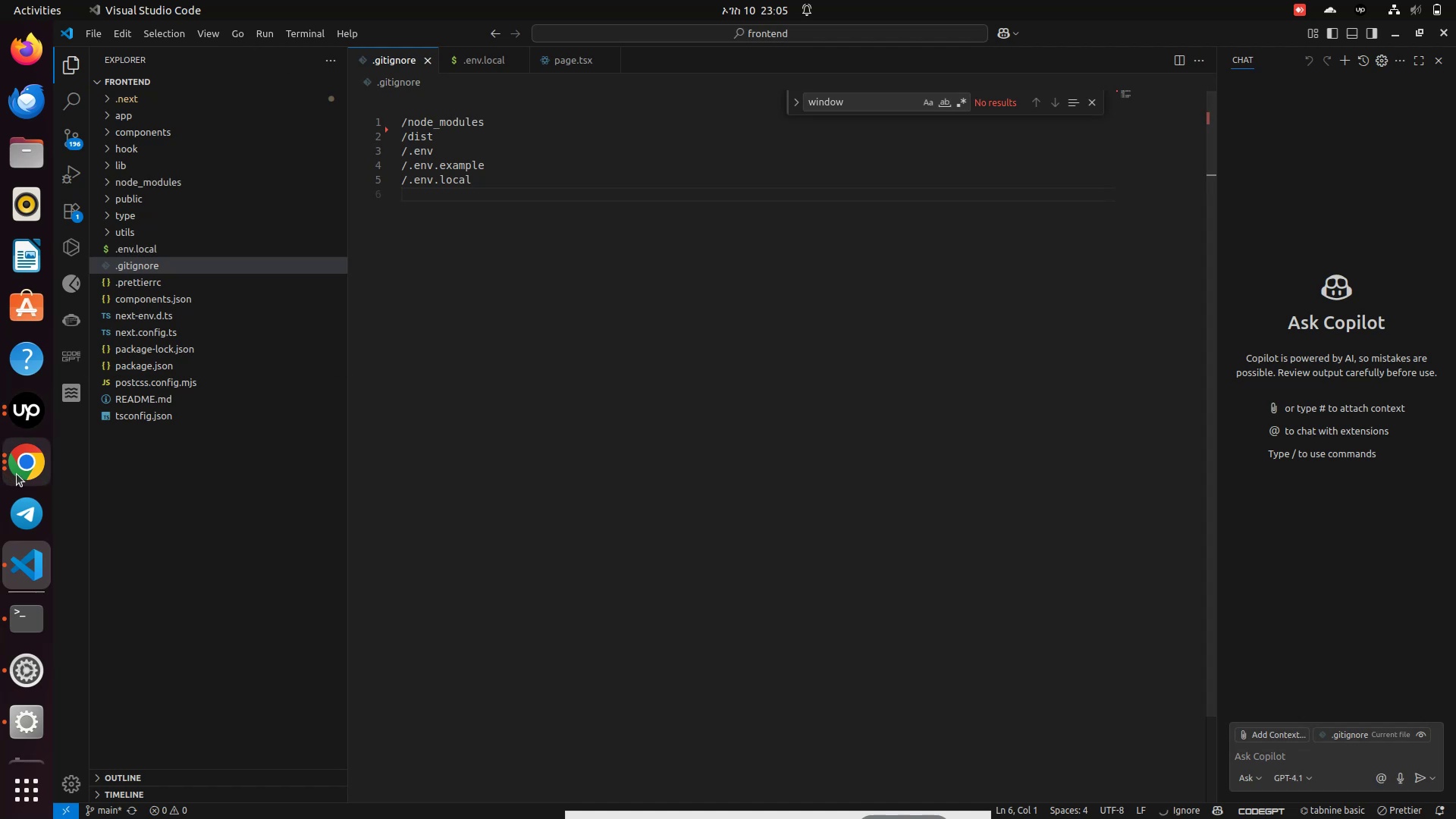 
left_click([20, 471])
 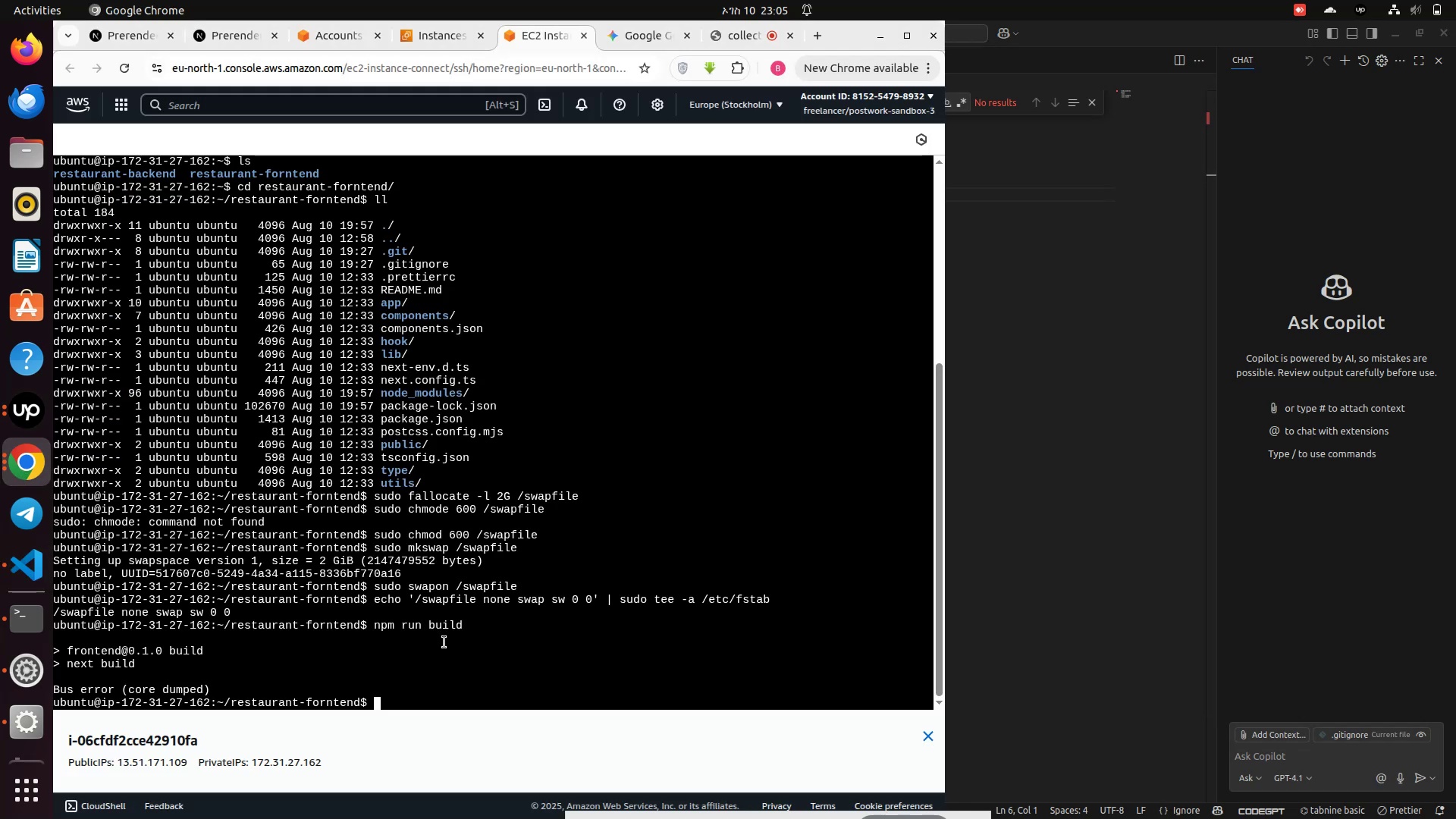 
left_click([446, 670])
 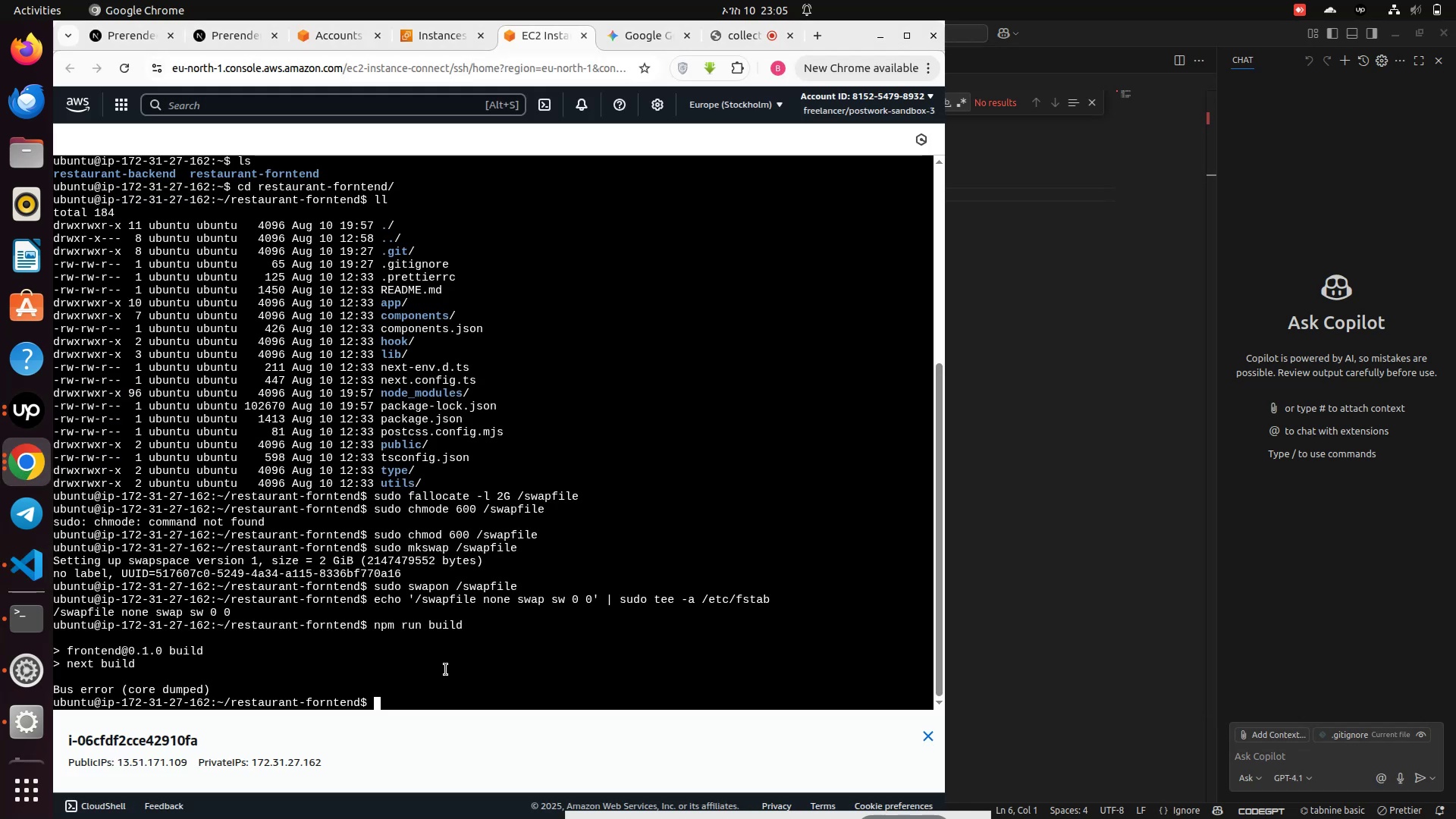 
key(ArrowUp)
 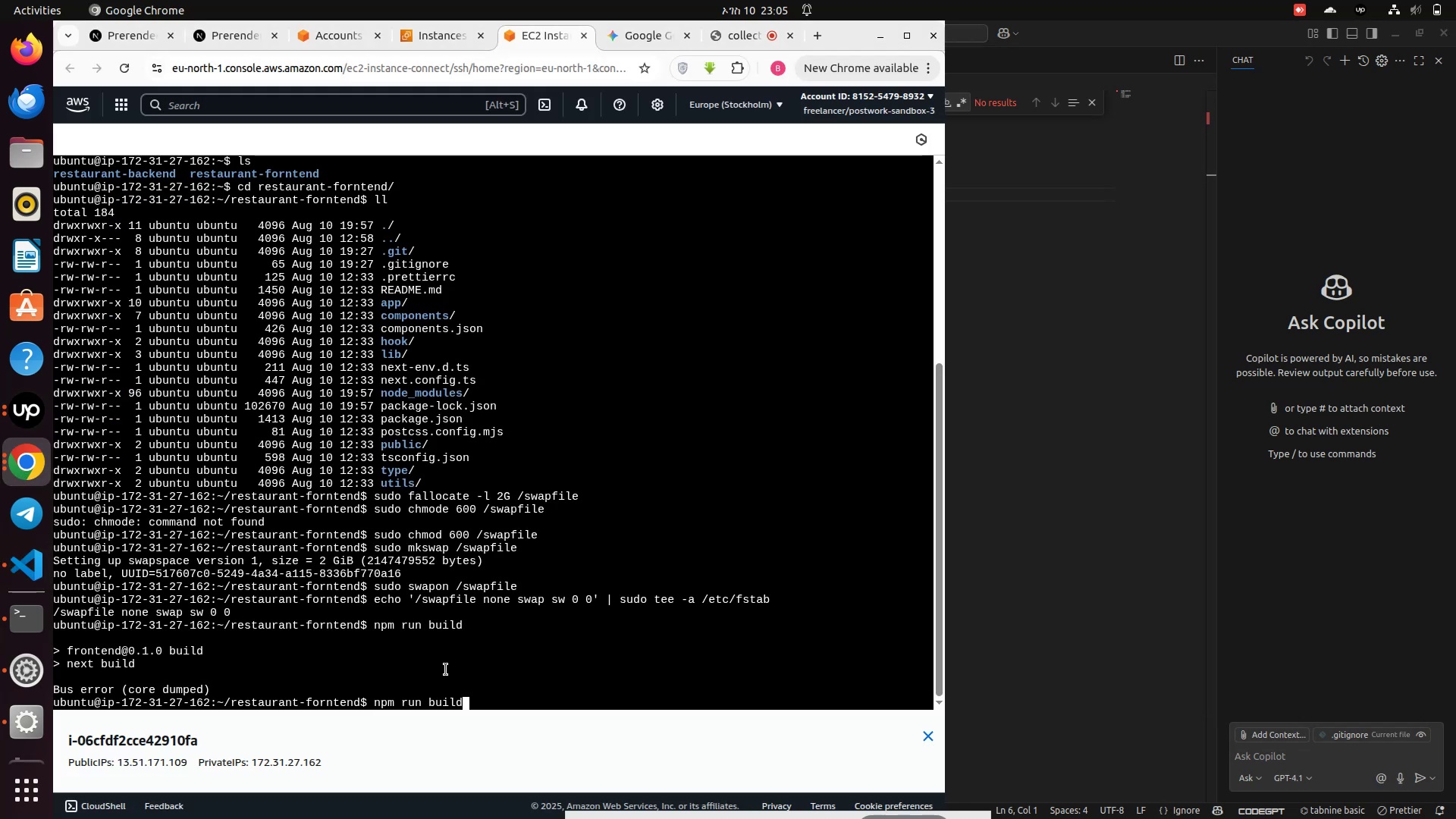 
key(ArrowUp)
 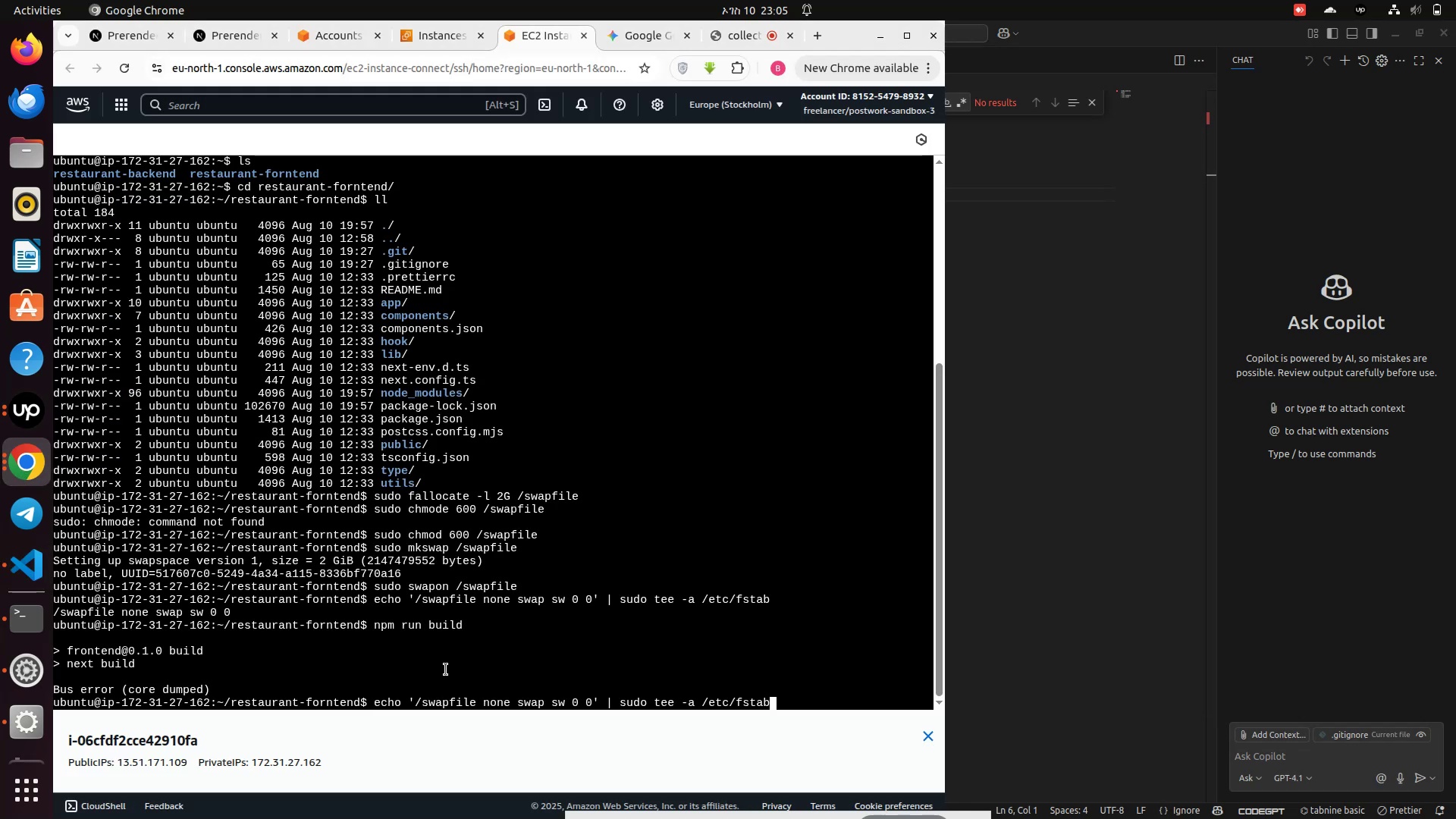 
key(ArrowUp)
 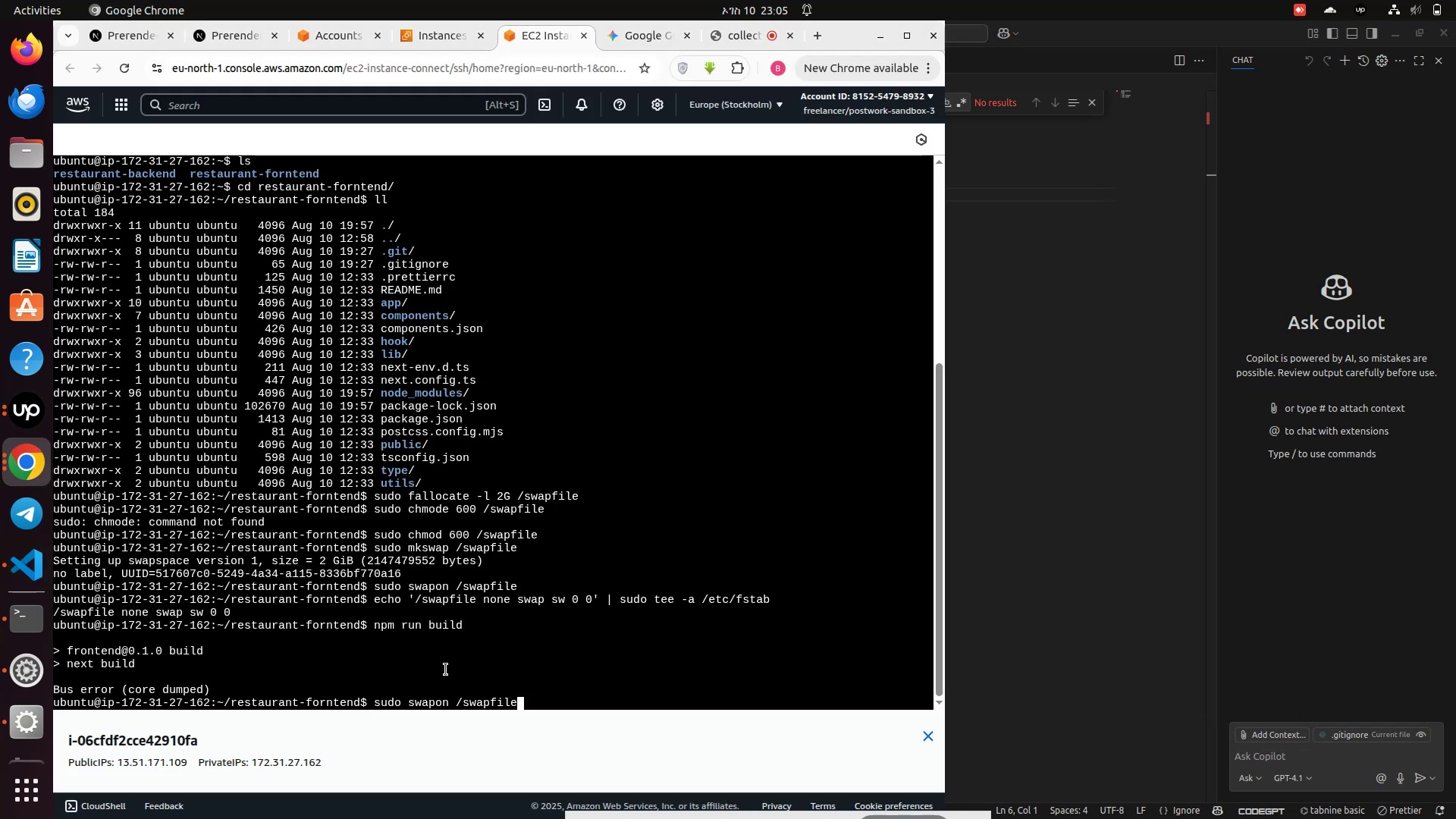 
key(ArrowUp)
 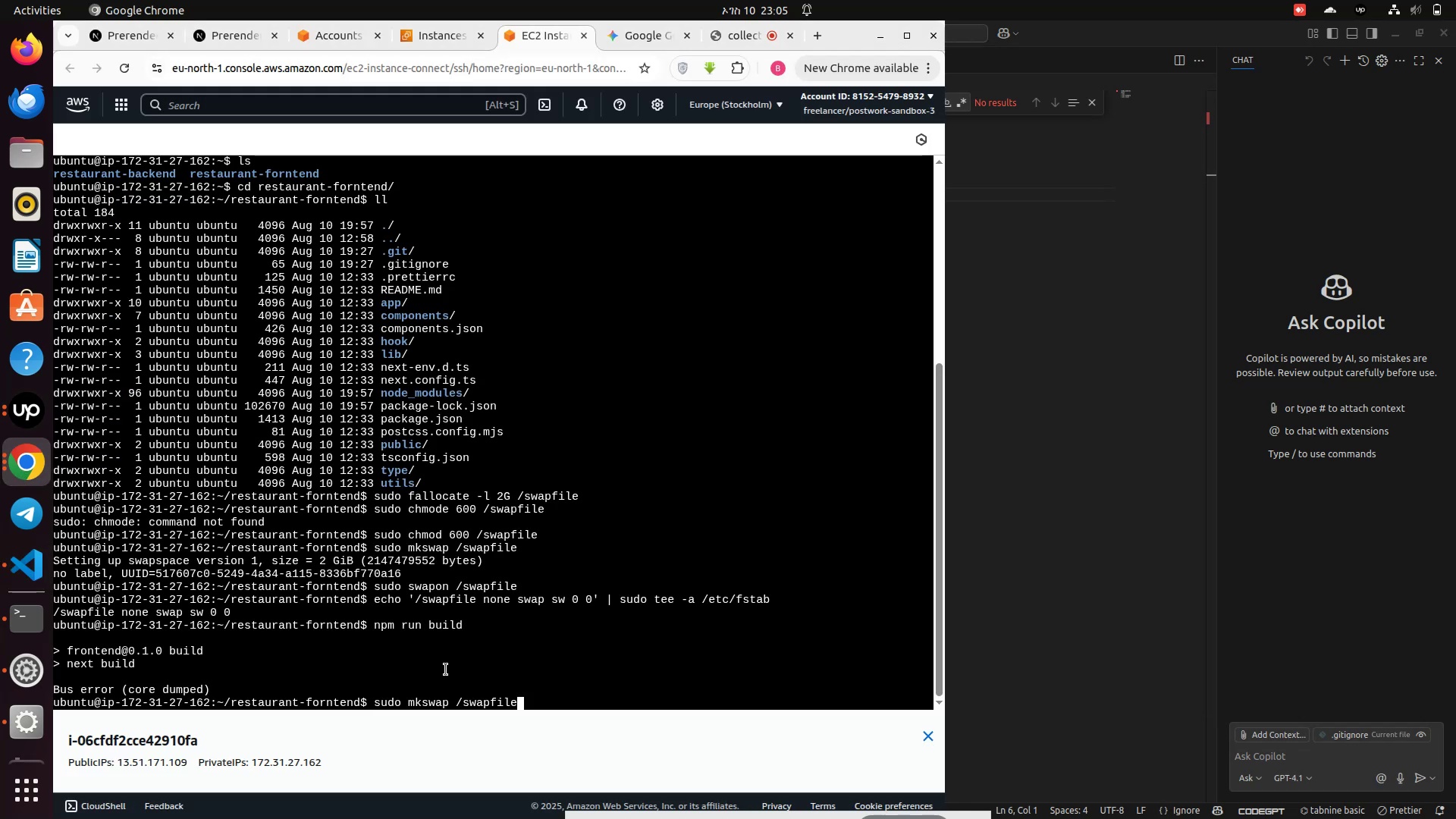 
key(ArrowUp)
 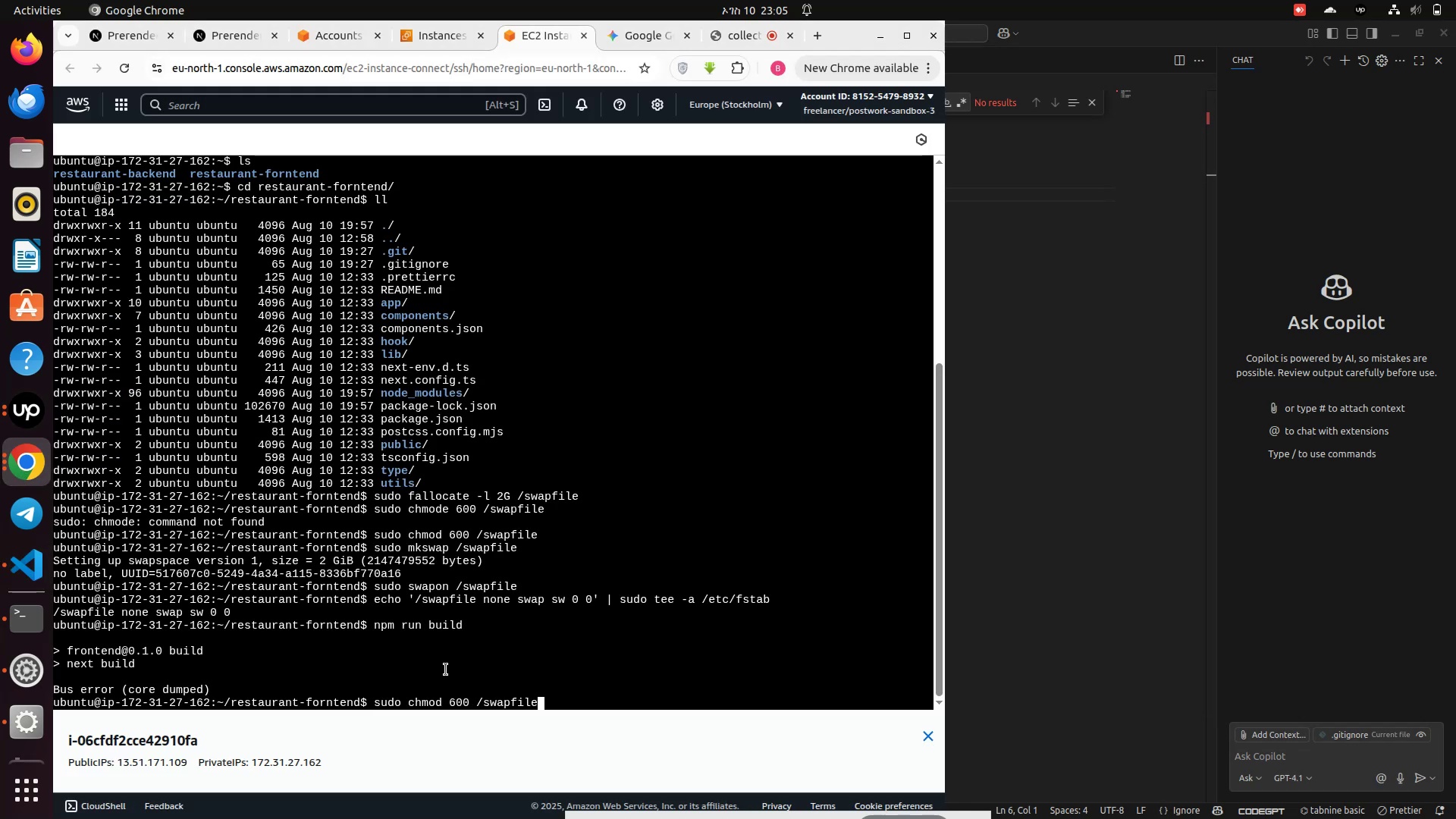 
key(ArrowUp)
 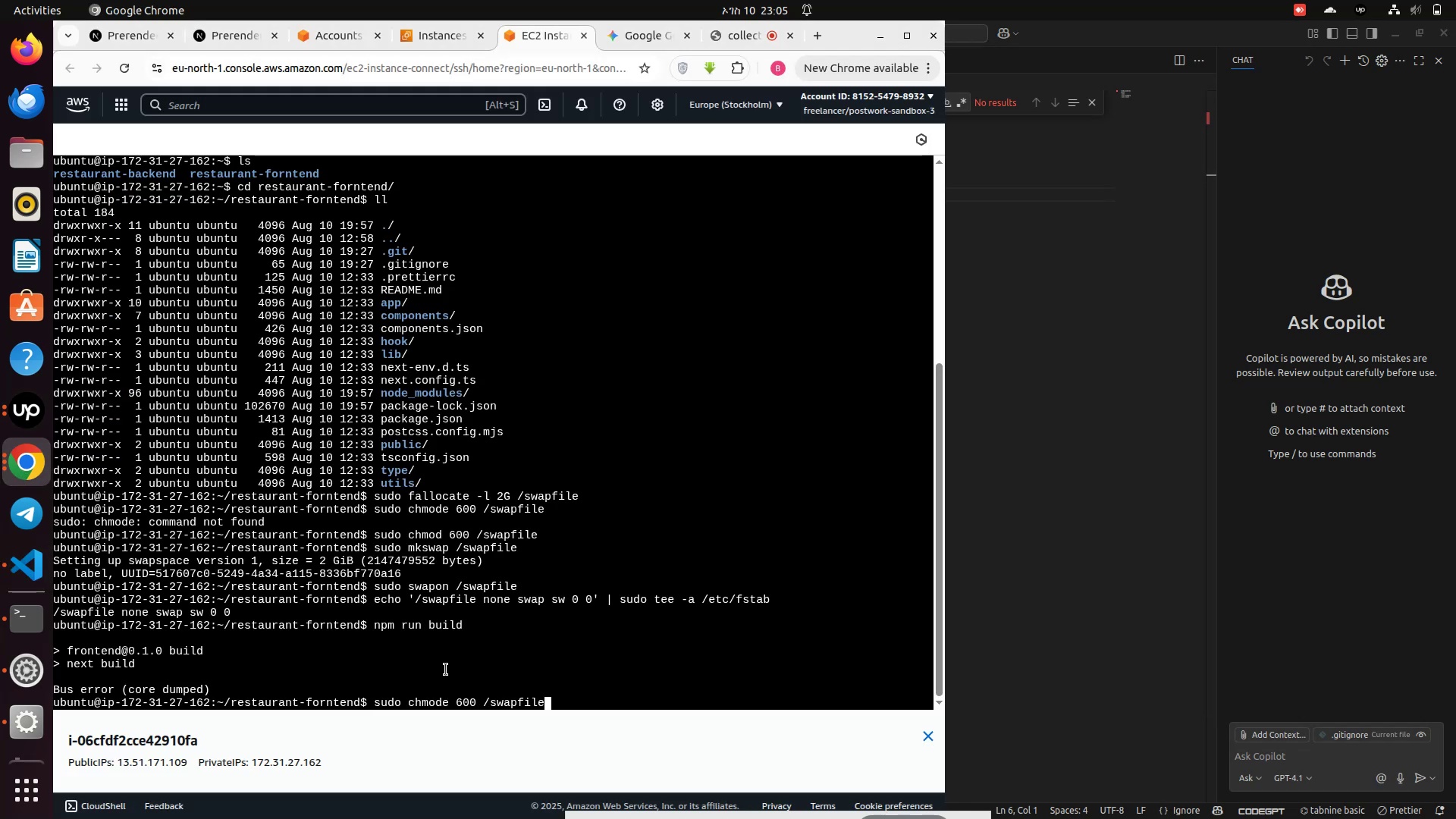 
key(ArrowUp)
 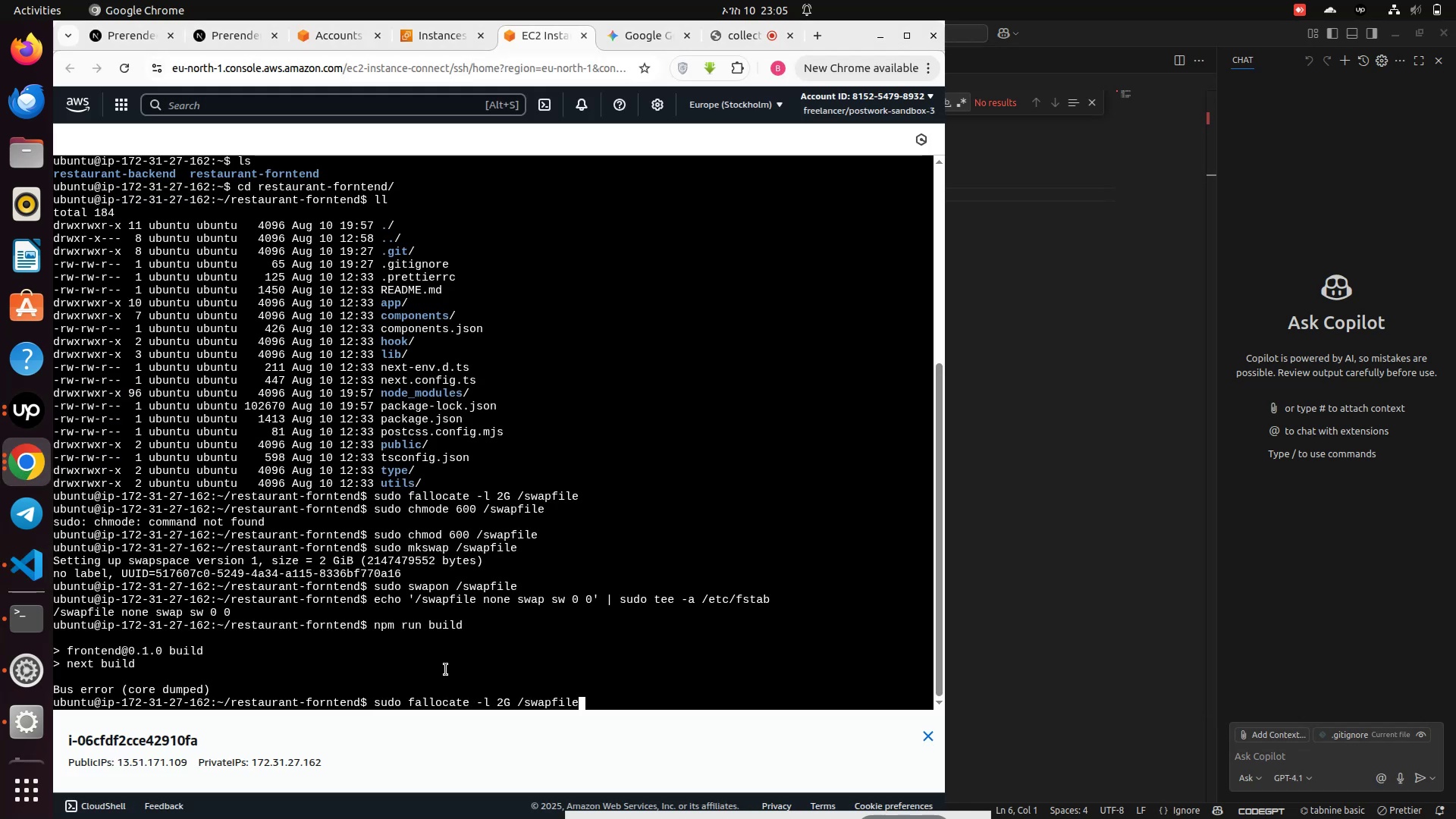 
key(ArrowUp)
 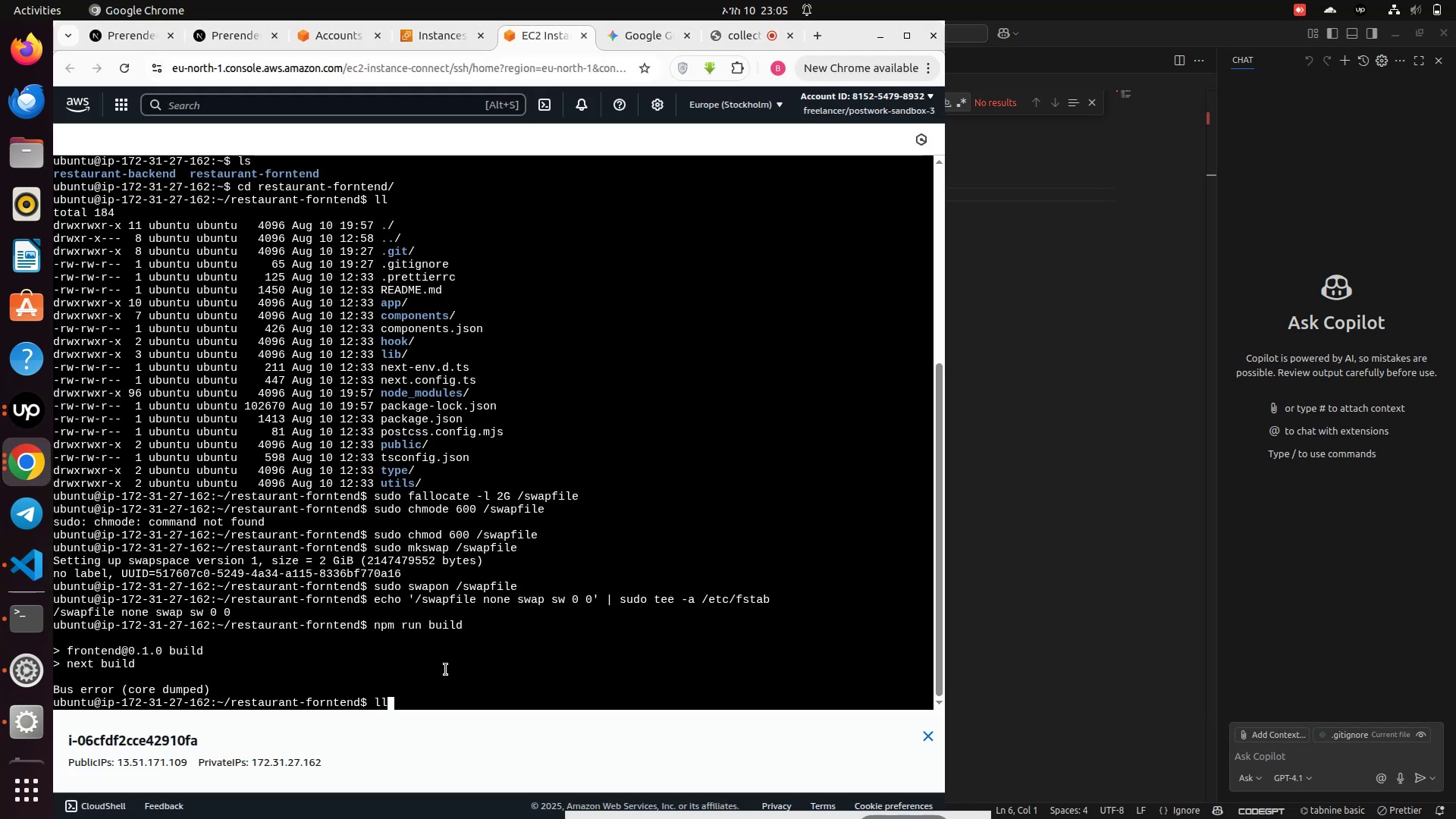 
key(ArrowUp)
 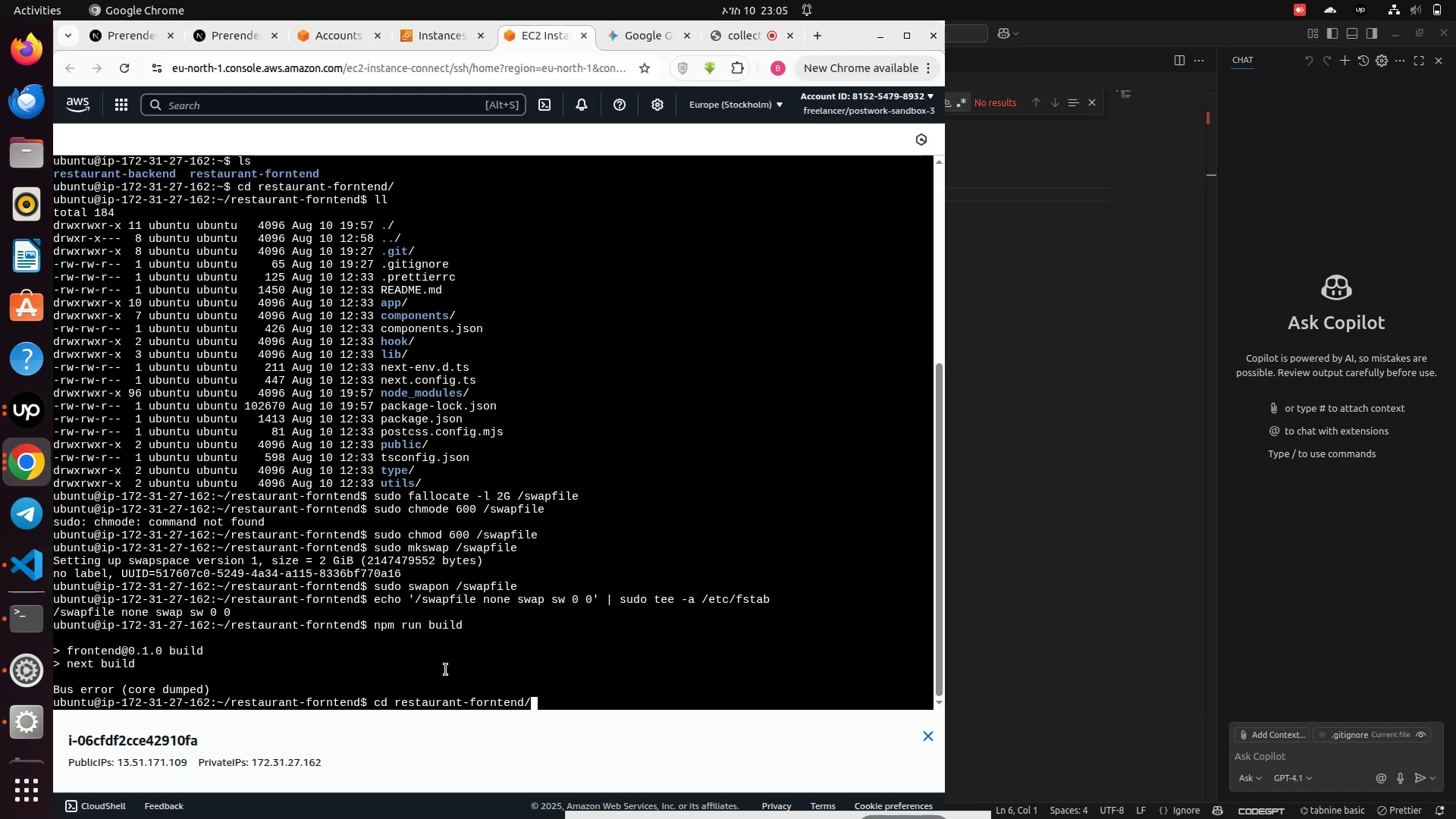 
key(ArrowUp)
 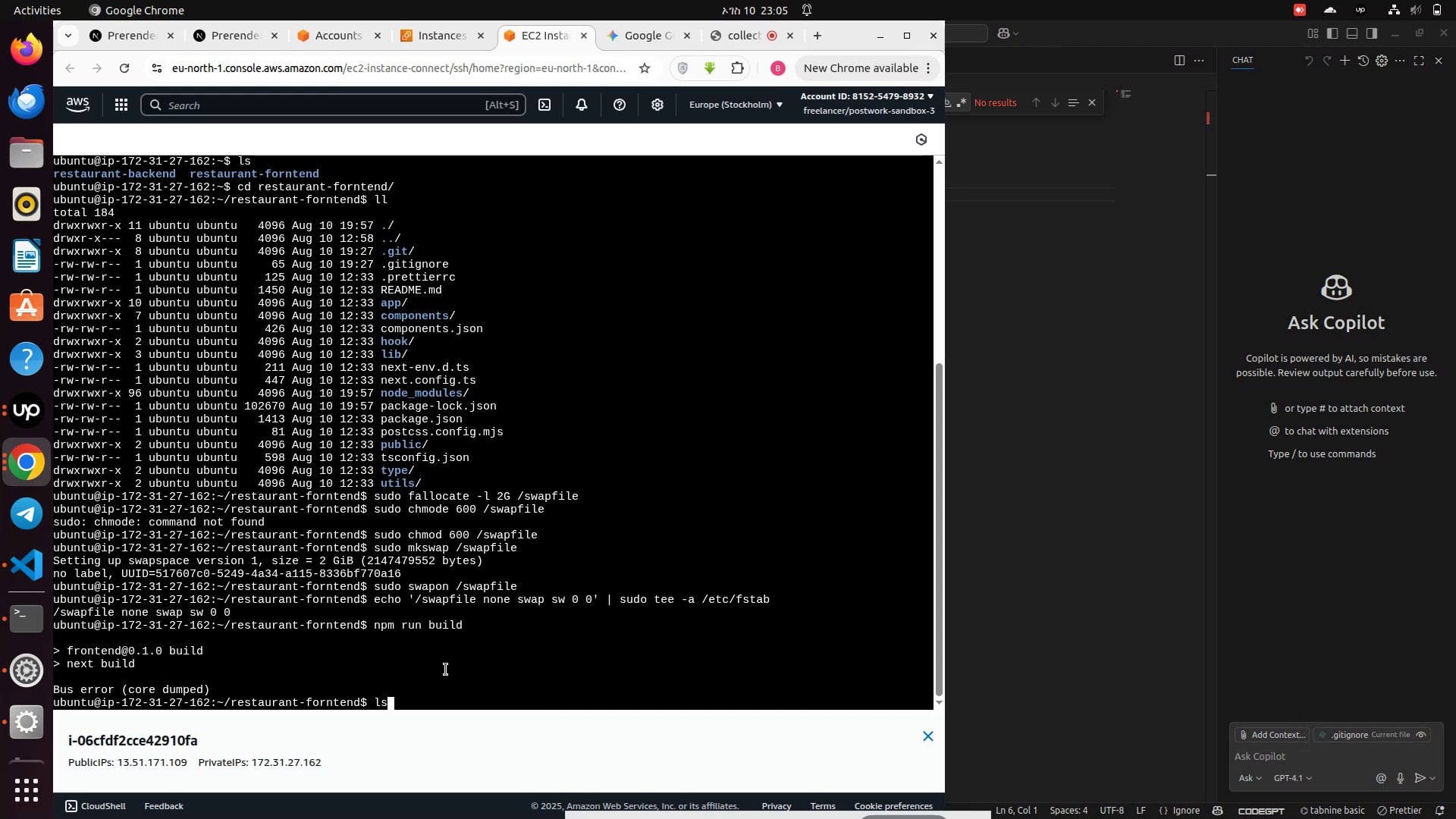 
key(ArrowUp)
 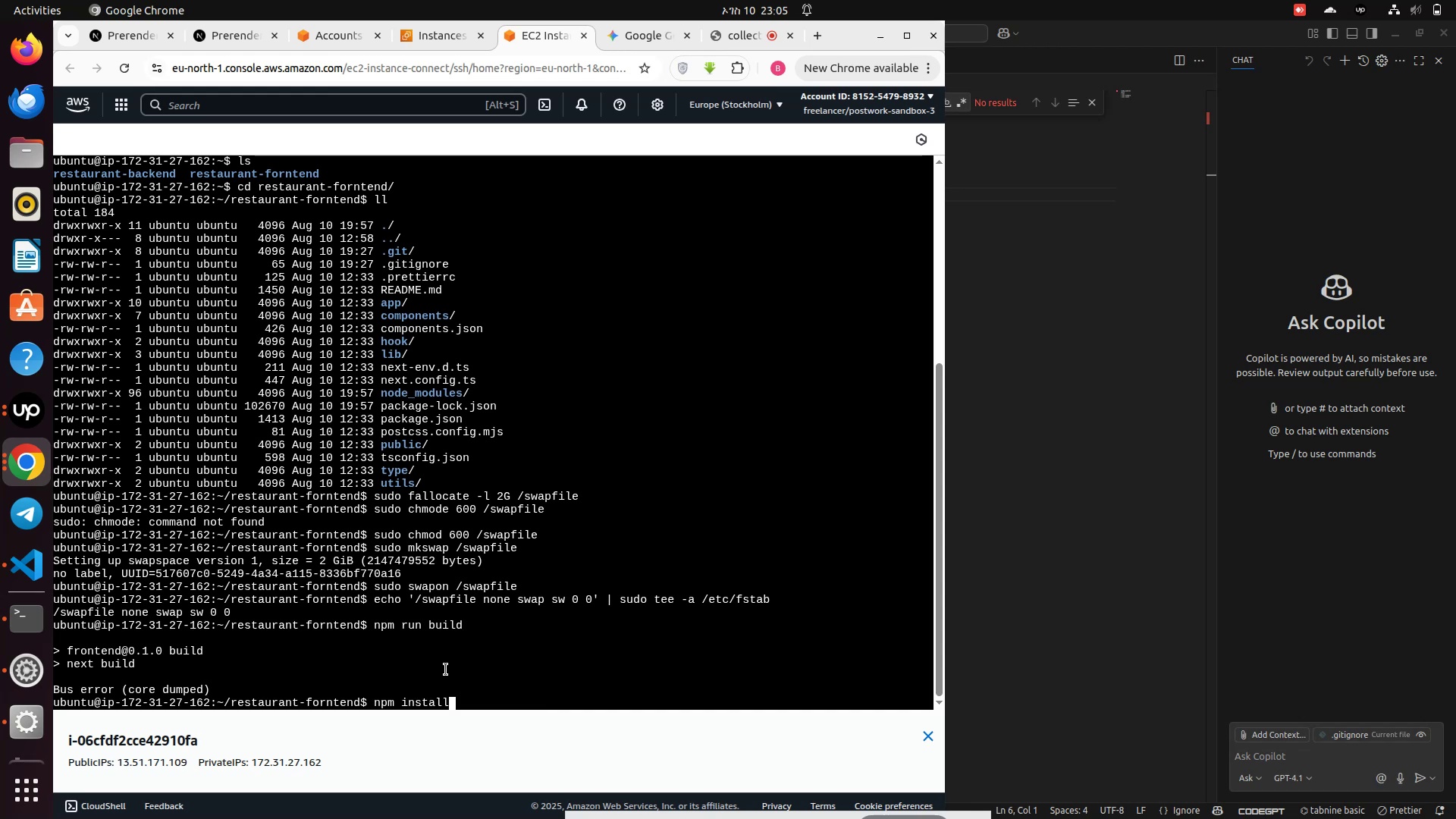 
key(ArrowUp)
 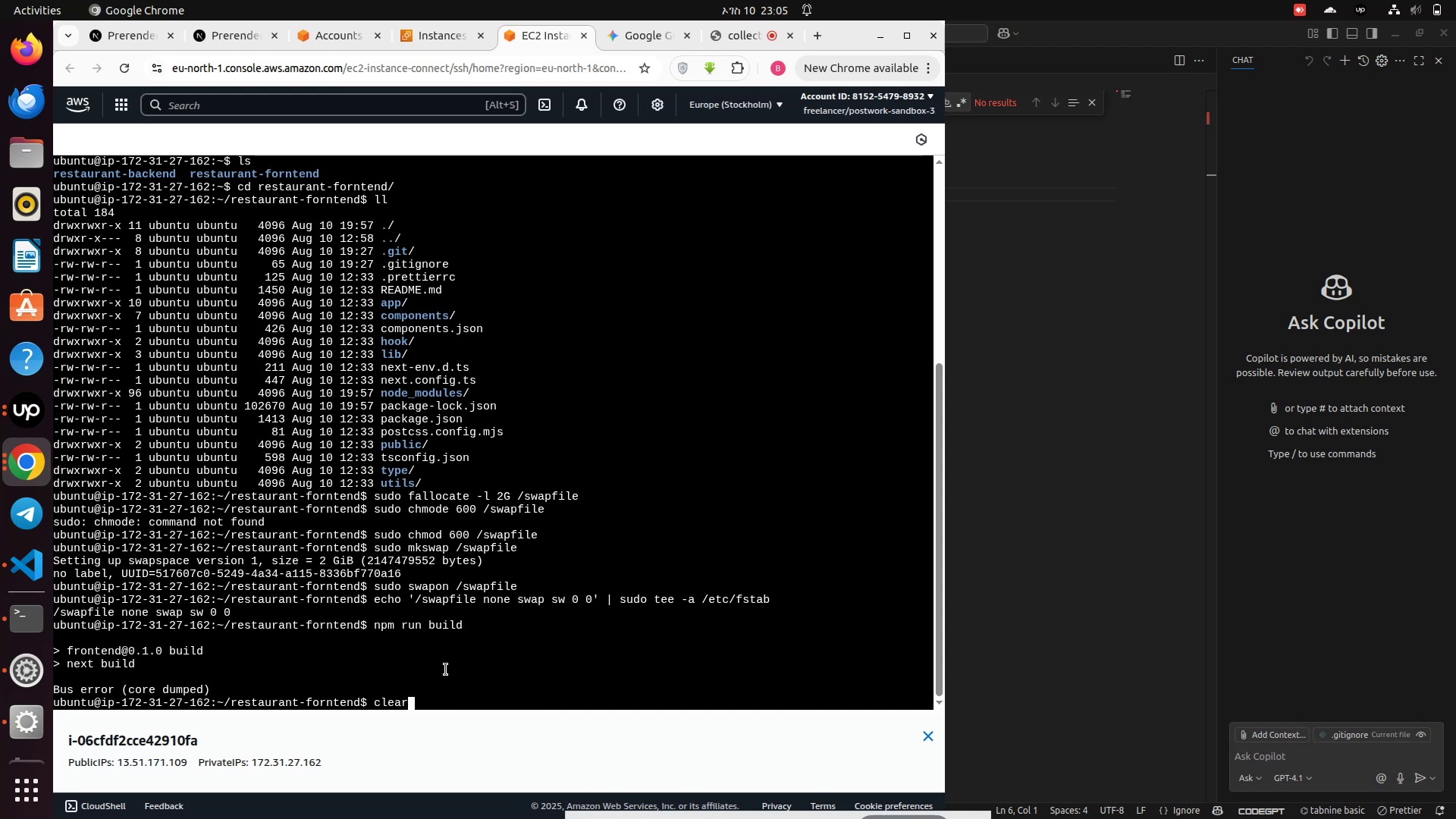 
key(ArrowUp)
 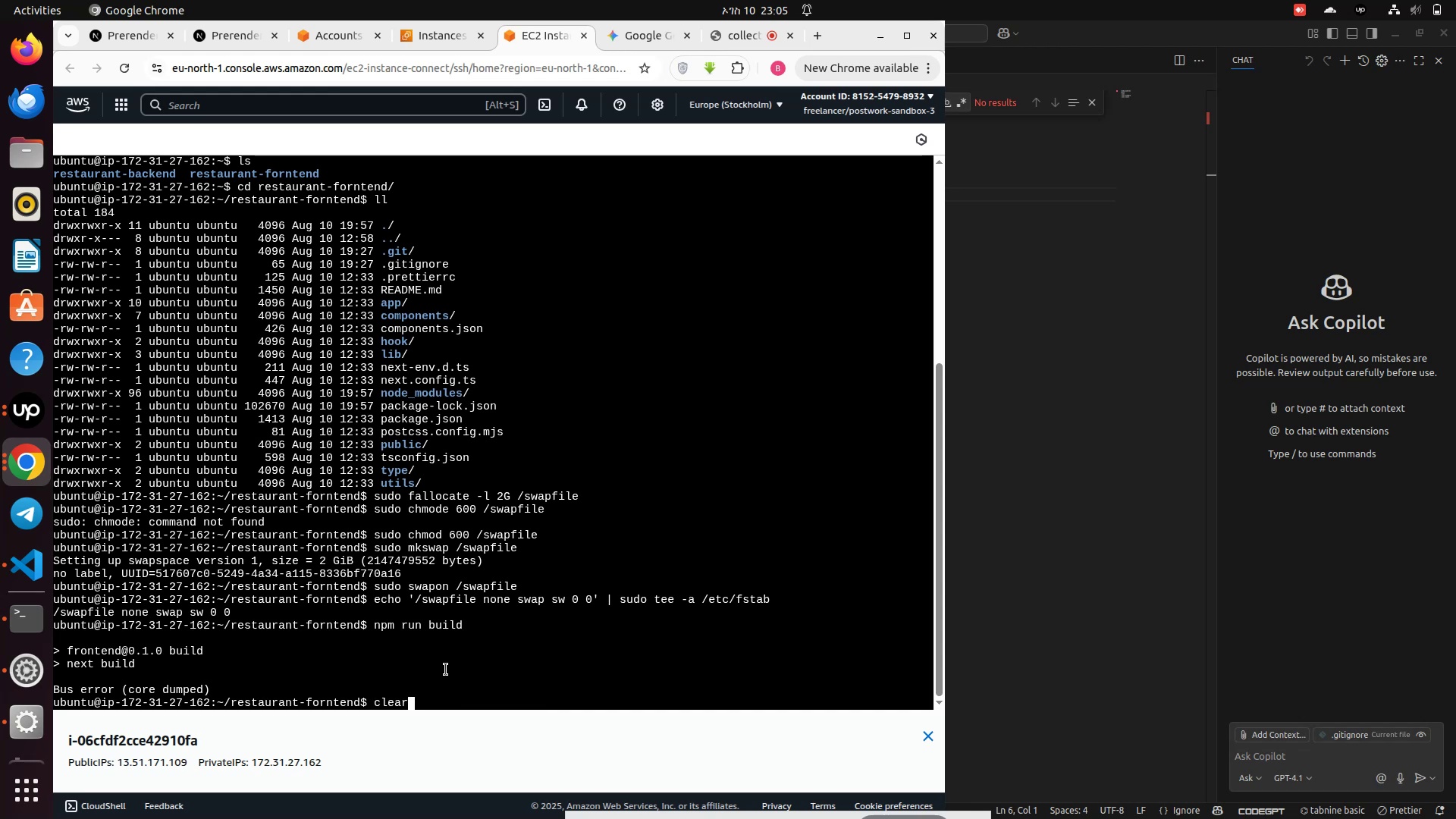 
key(ArrowUp)
 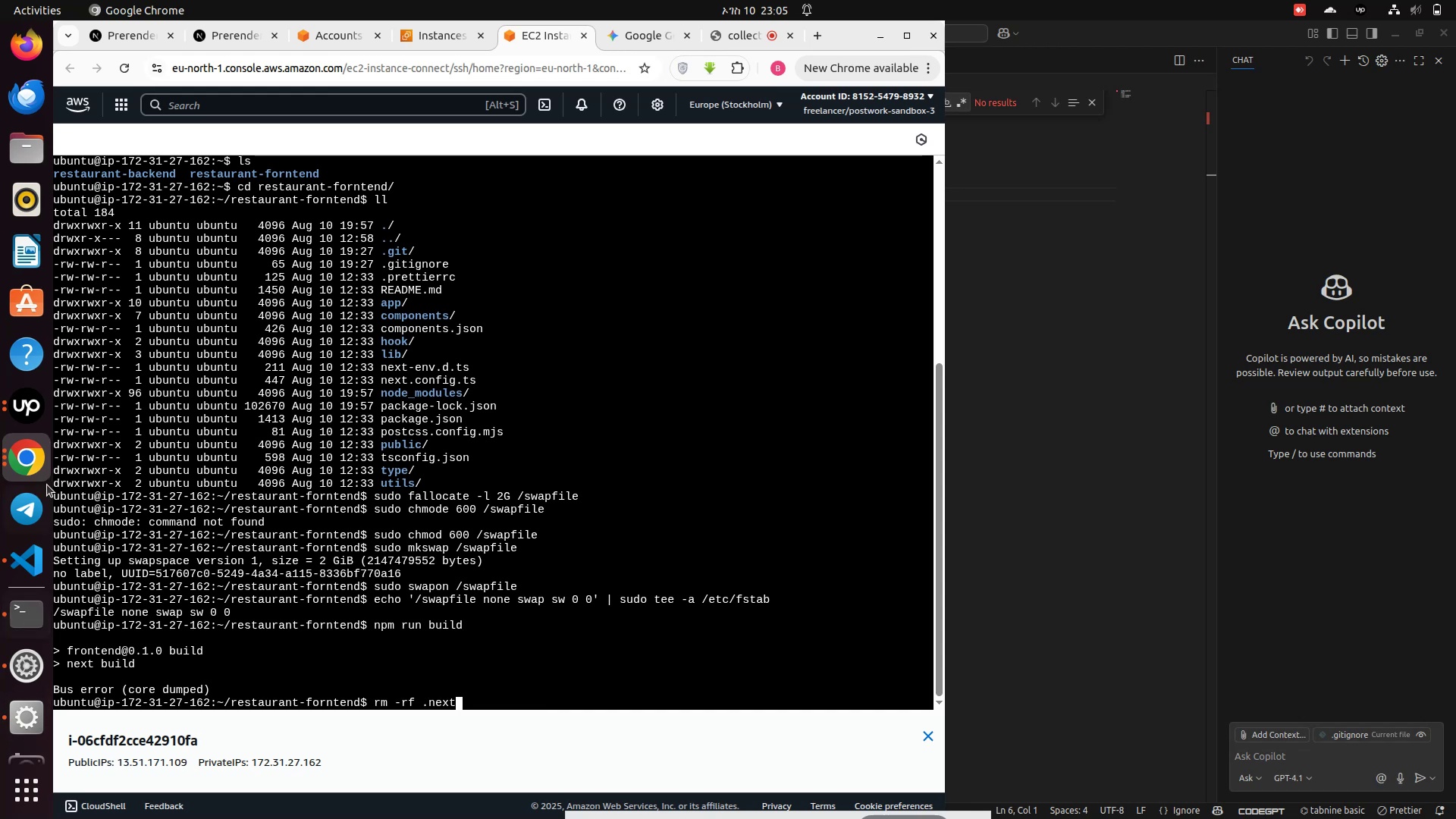 
left_click([37, 463])
 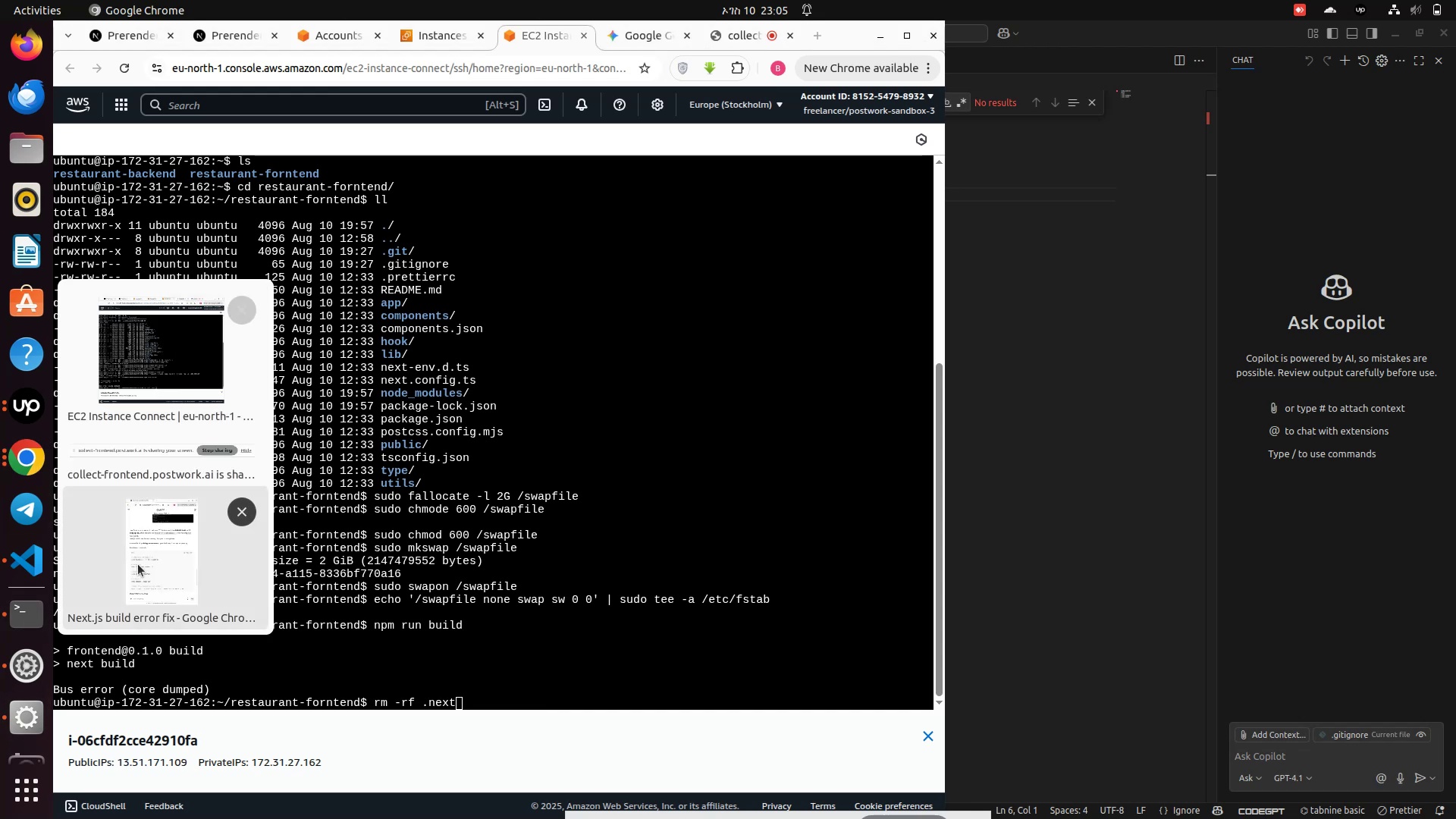 
left_click([140, 566])
 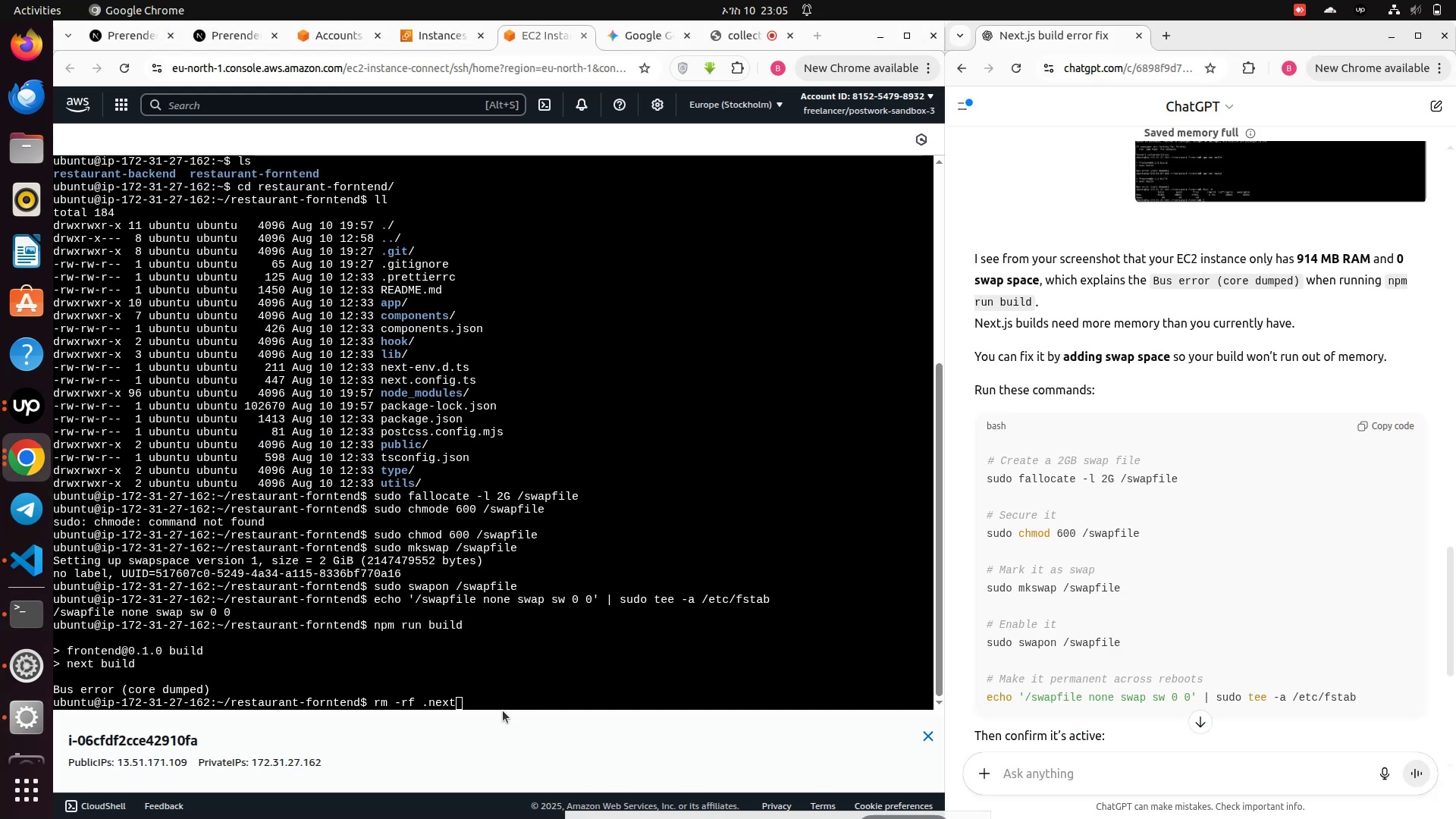 
scroll: coordinate [1066, 548], scroll_direction: up, amount: 6.0
 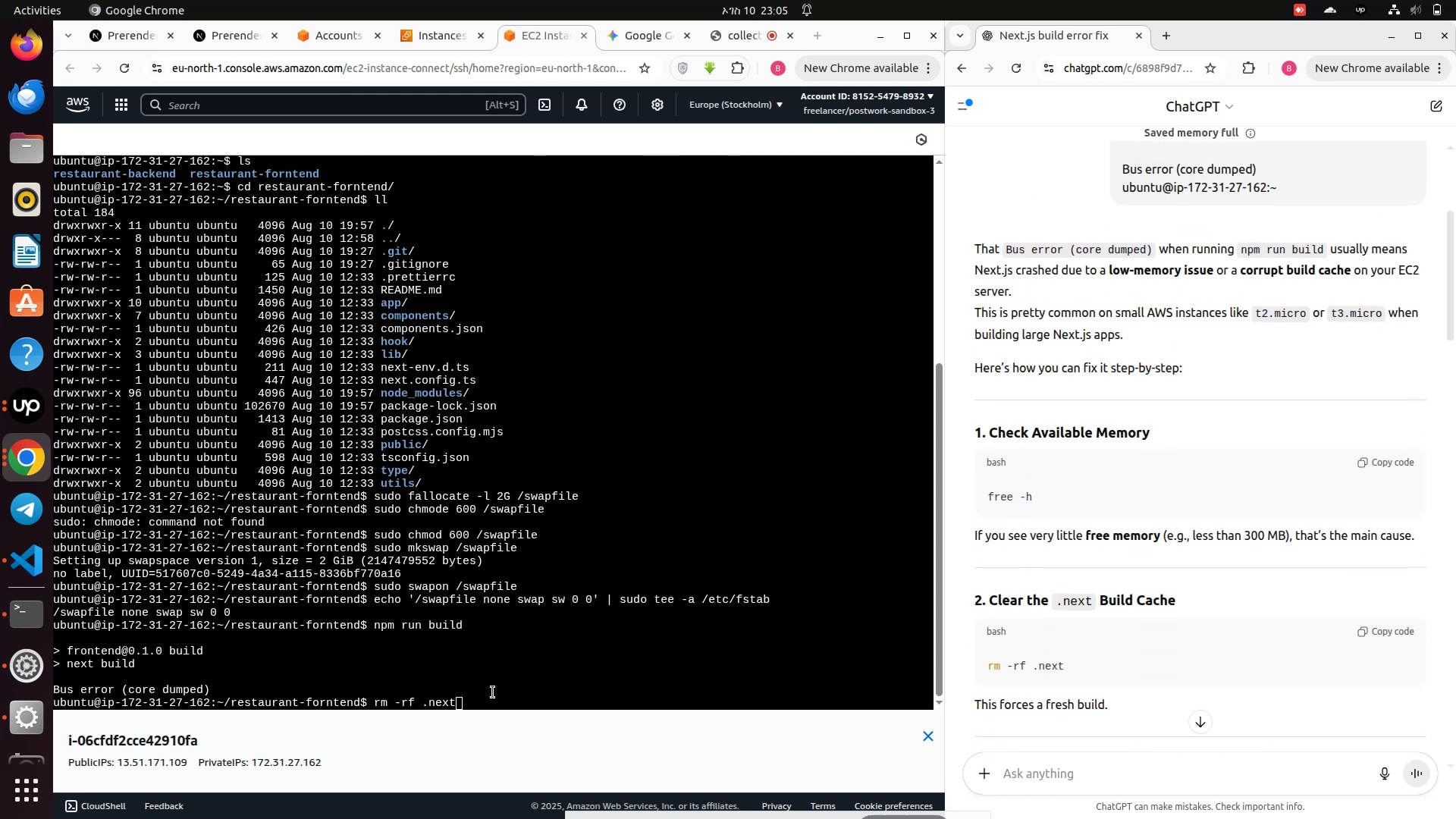 
left_click([485, 704])
 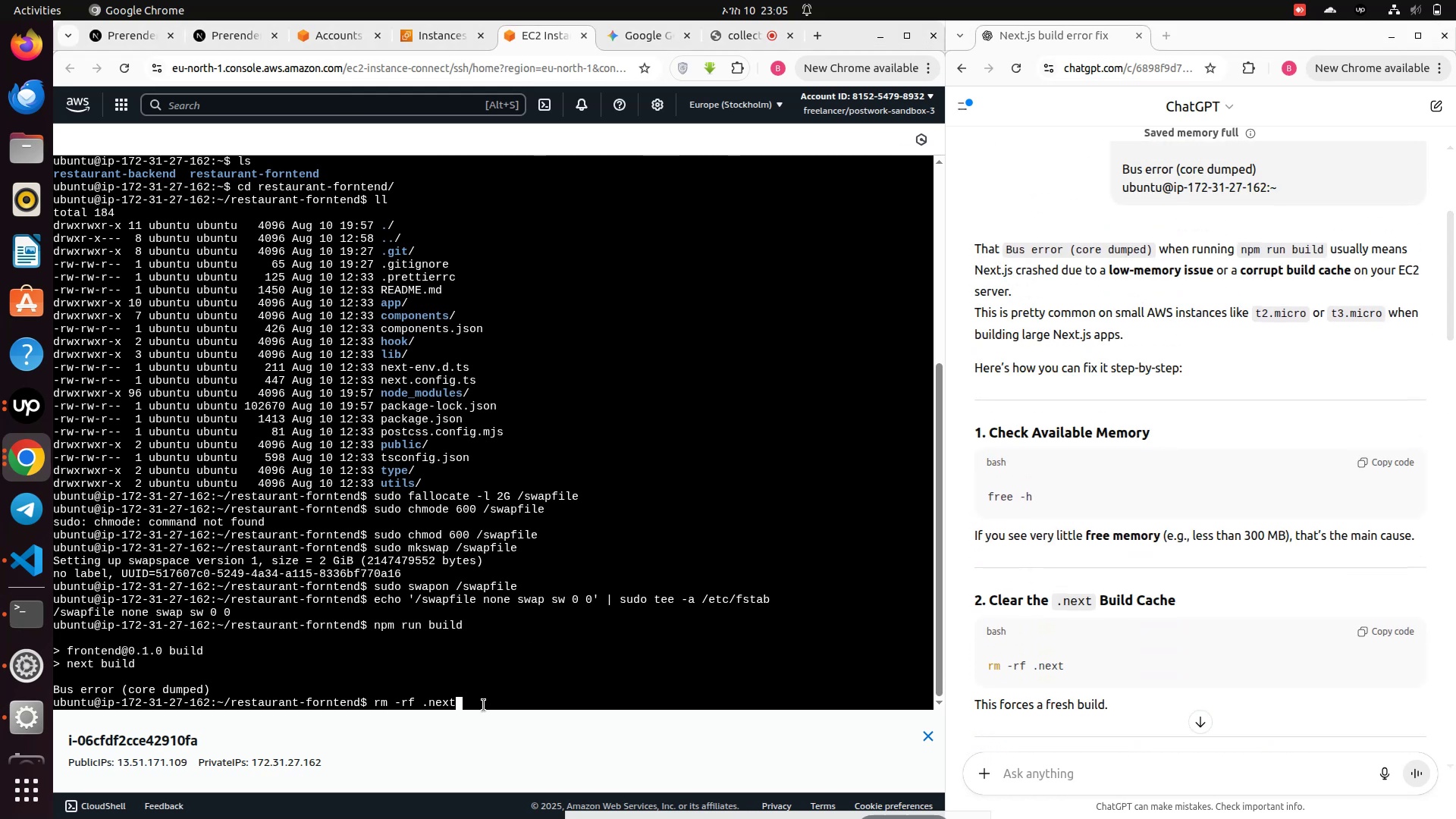 
hold_key(key=Backspace, duration=1.51)
 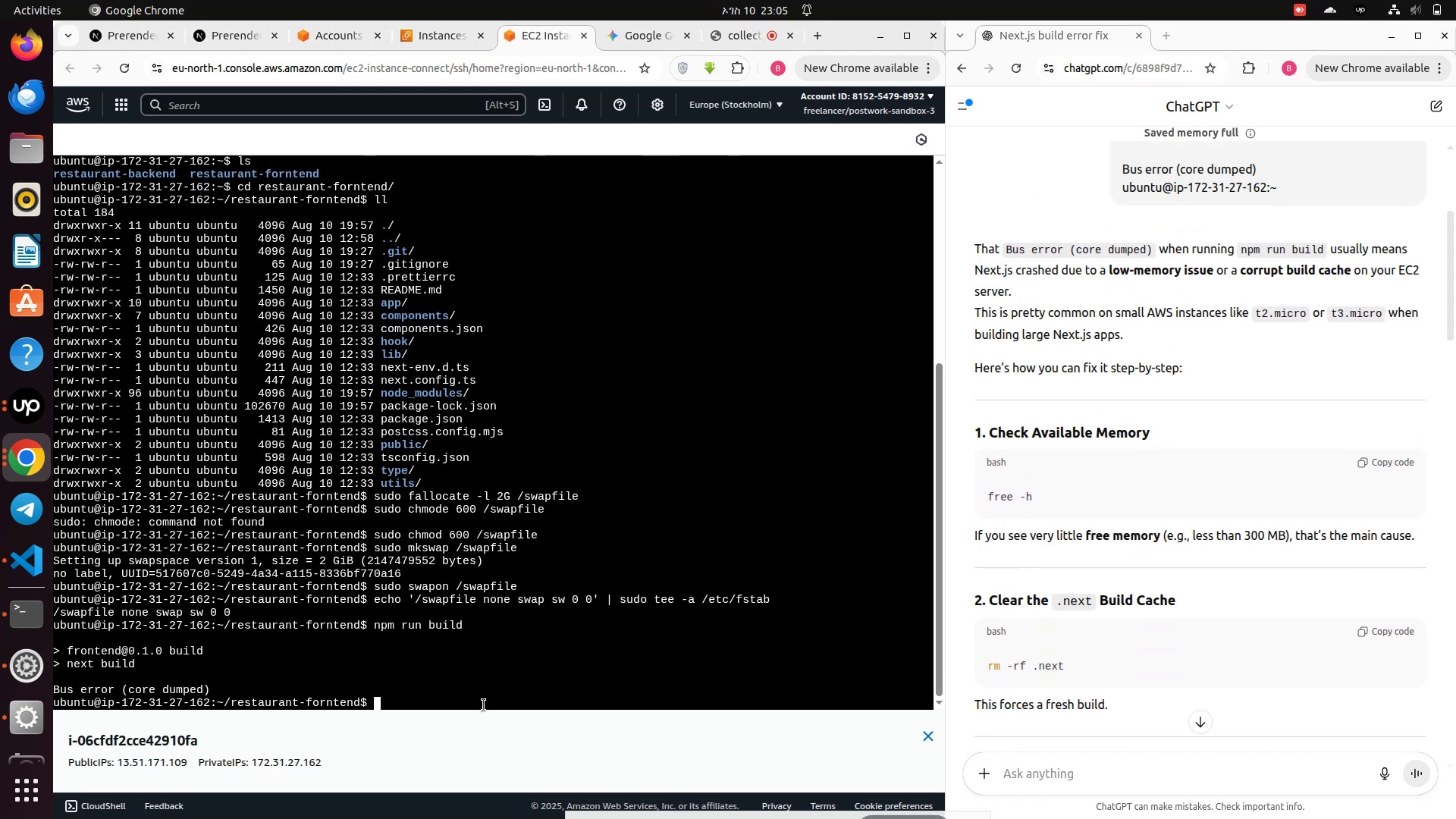 
type(free -h)
 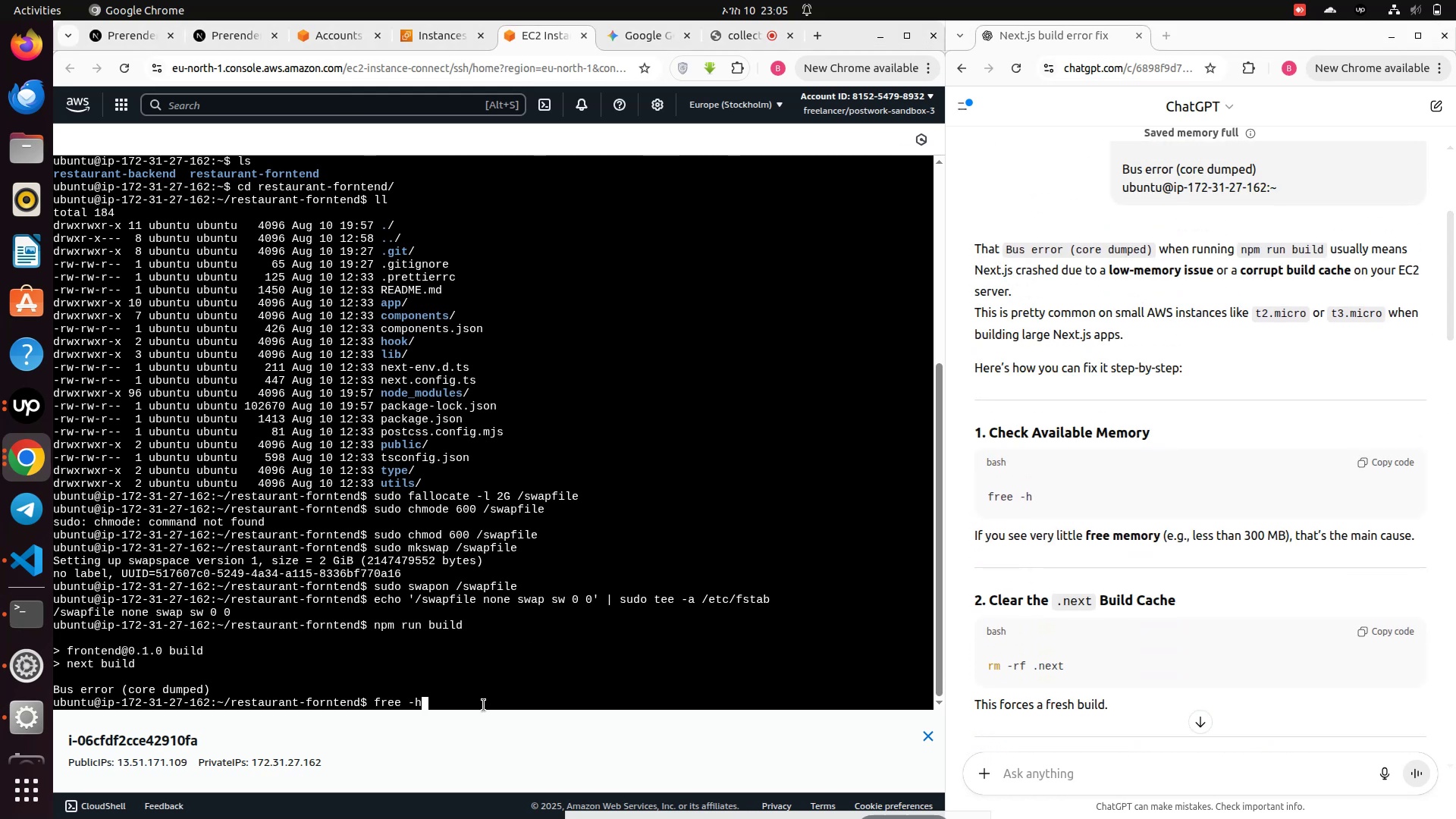 
key(Enter)
 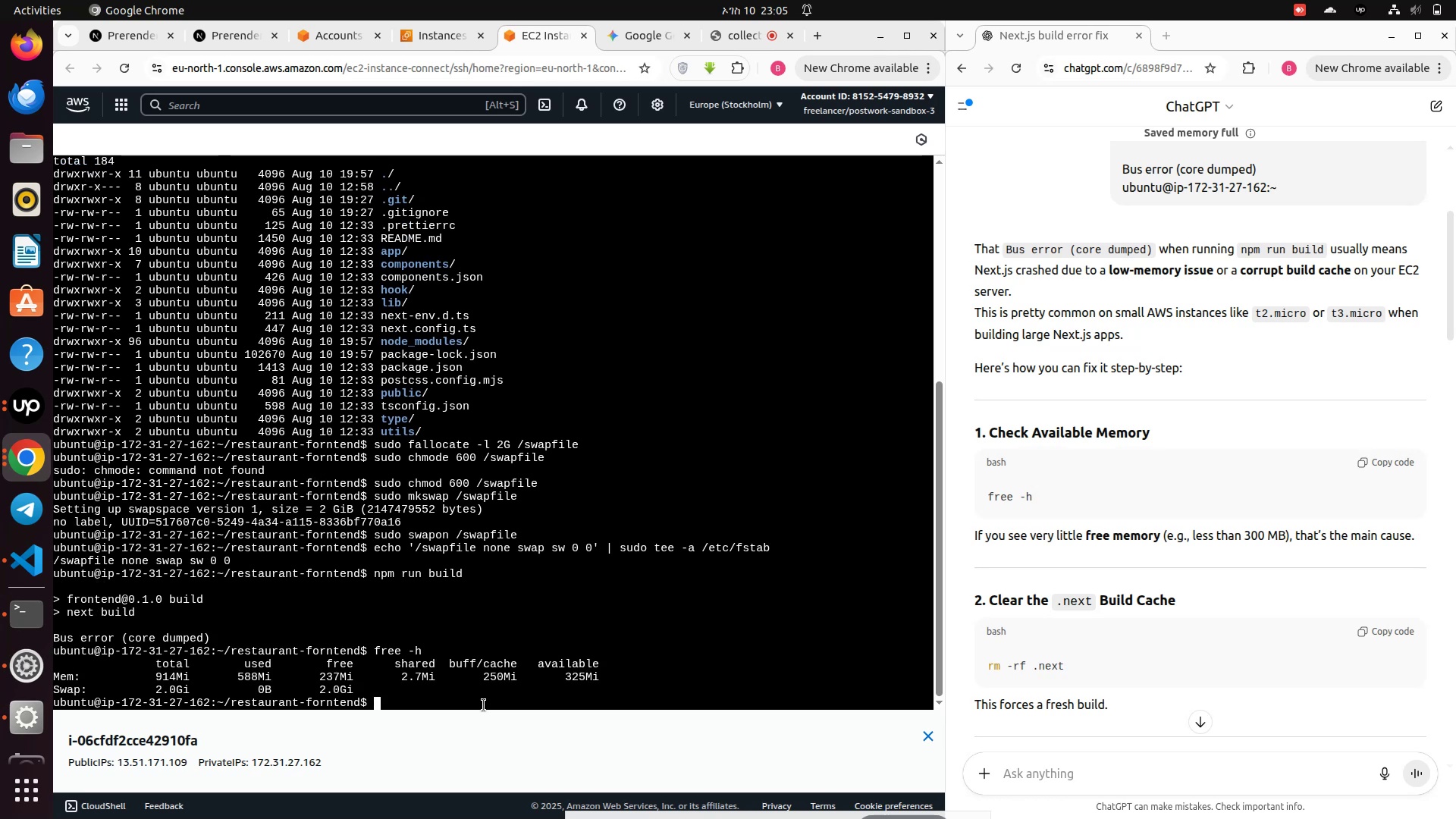 
wait(10.81)
 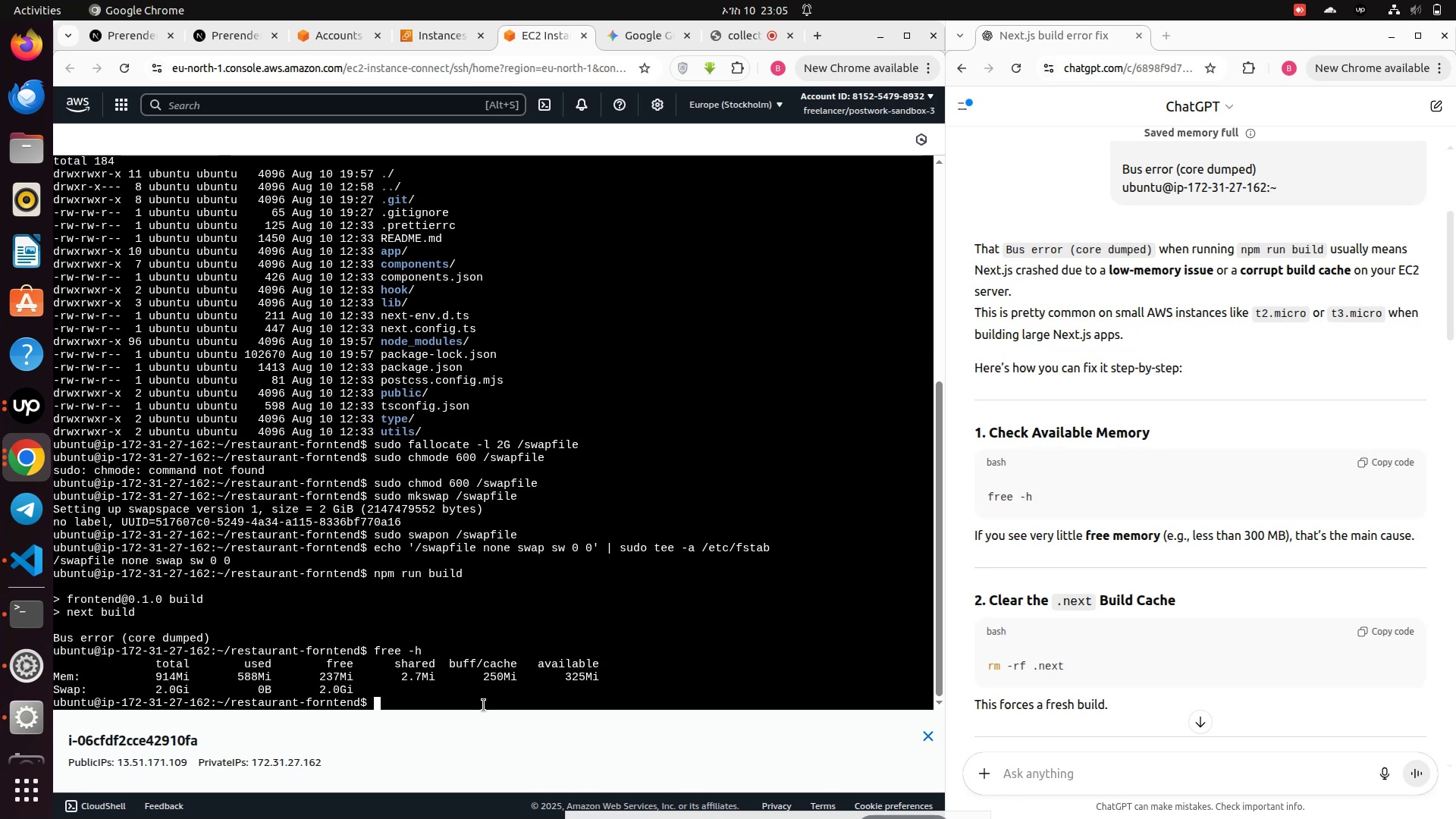 
key(PrintScreen)
 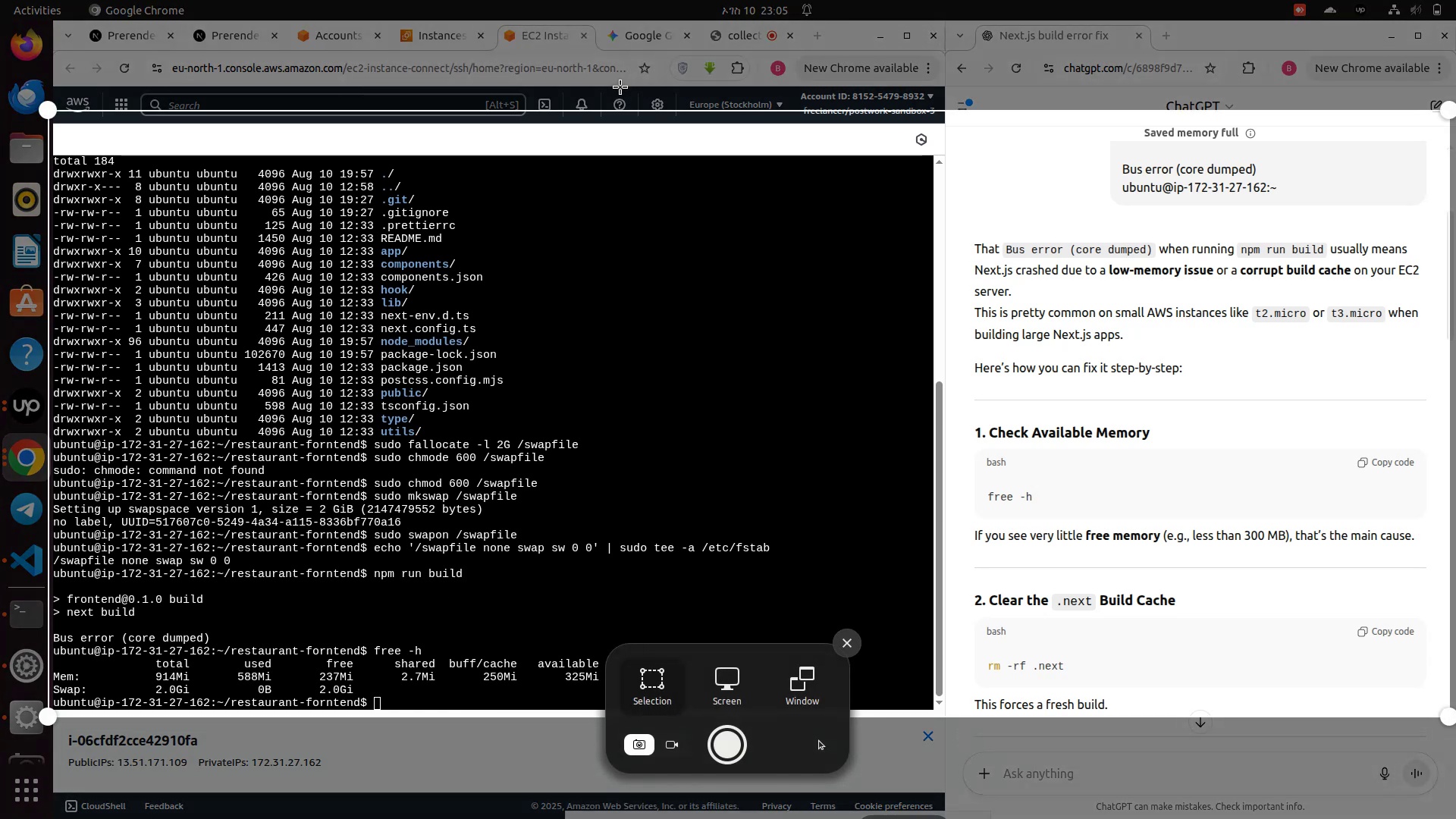 
left_click_drag(start_coordinate=[622, 113], to_coordinate=[538, 344])
 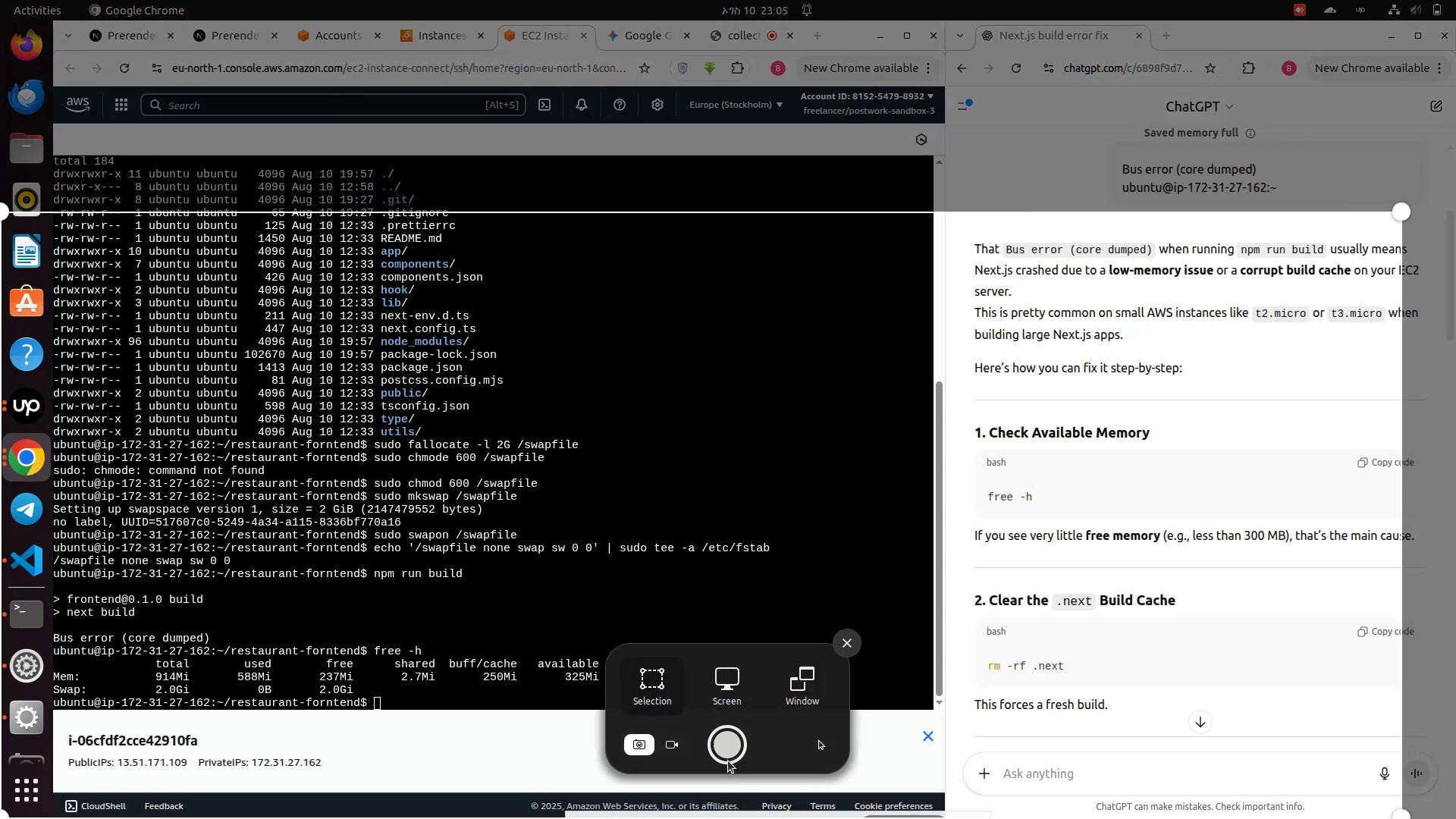 
left_click([725, 739])
 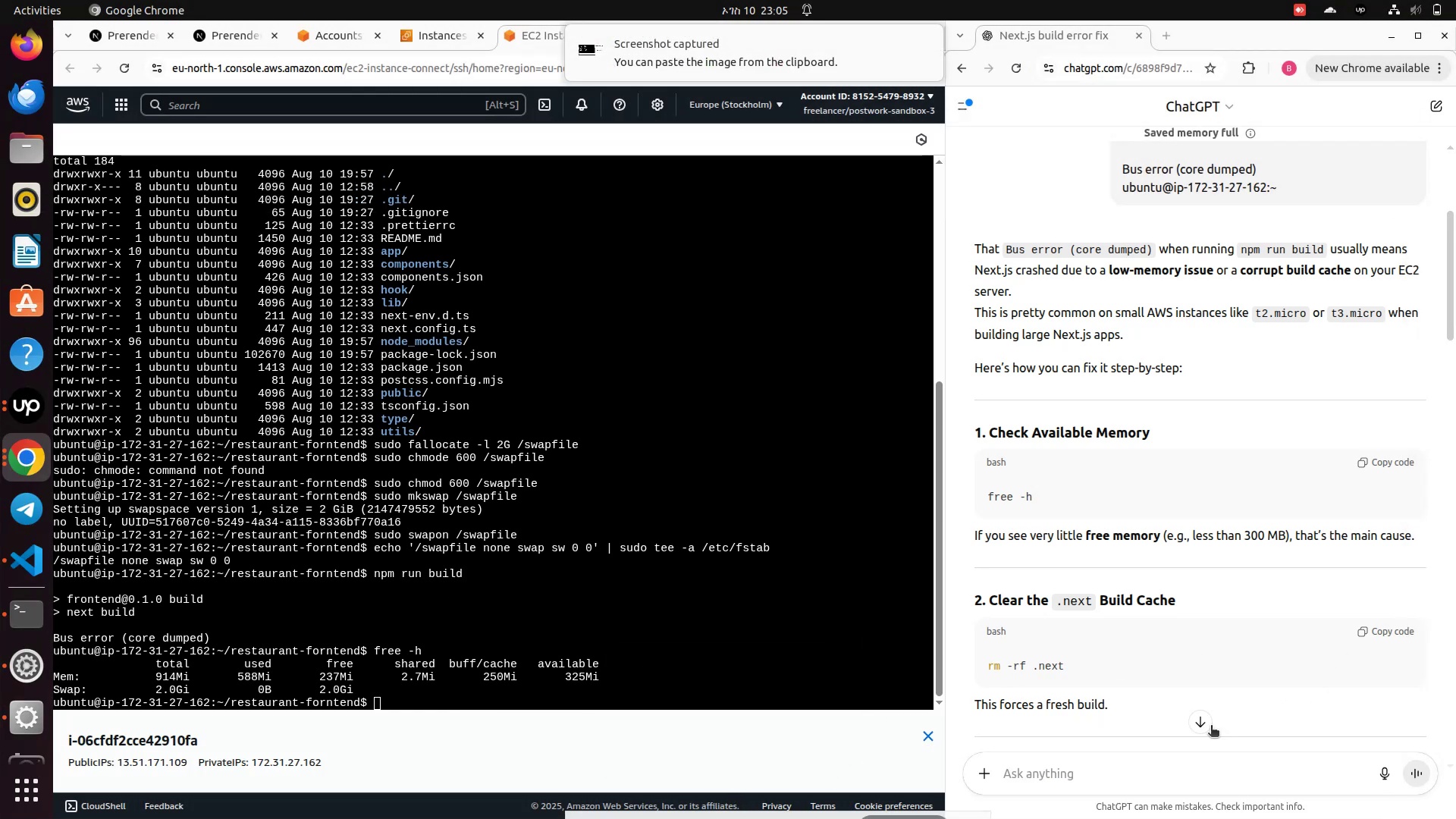 
left_click([1195, 729])
 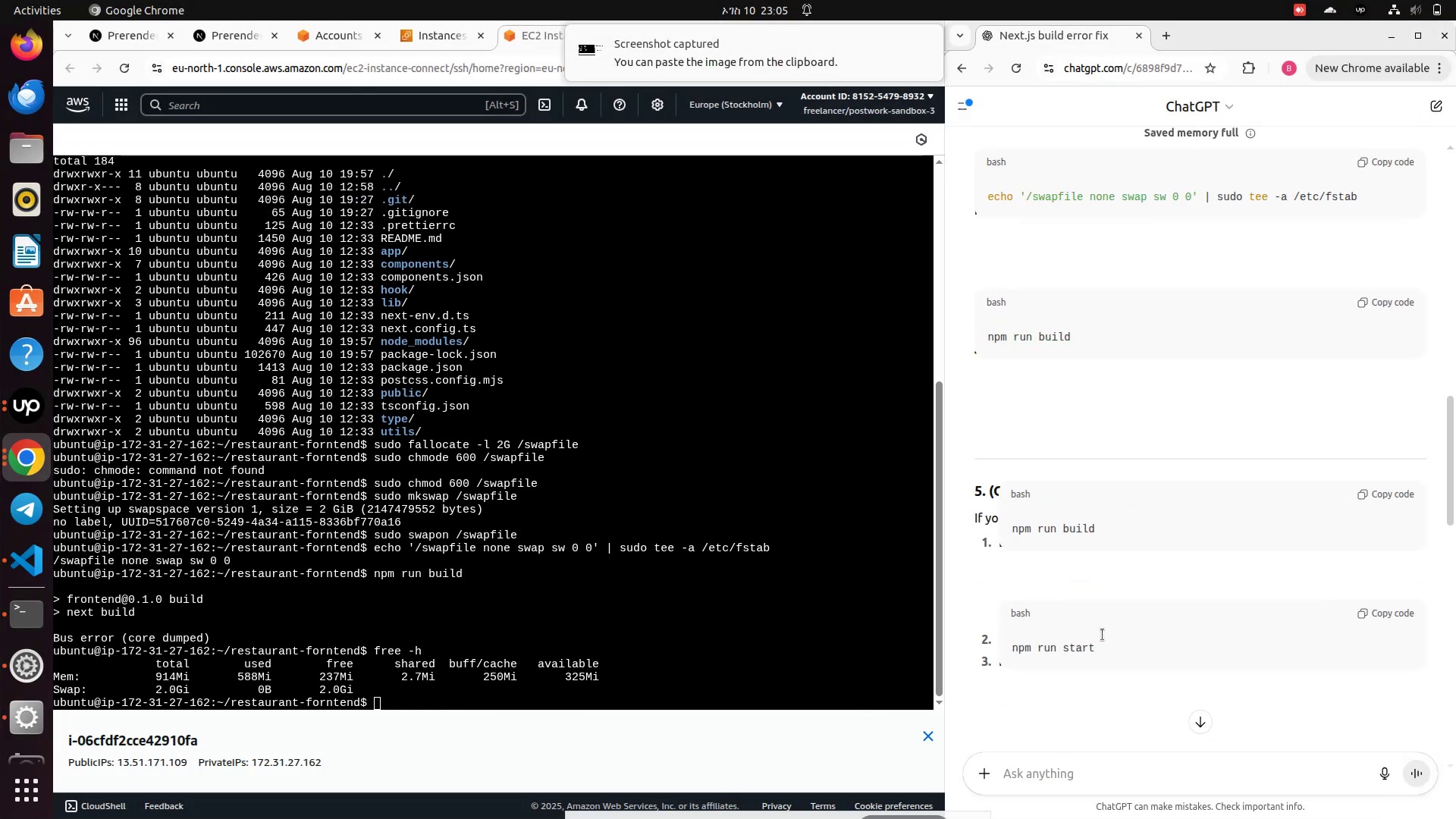 
scroll: coordinate [1125, 695], scroll_direction: down, amount: 11.0
 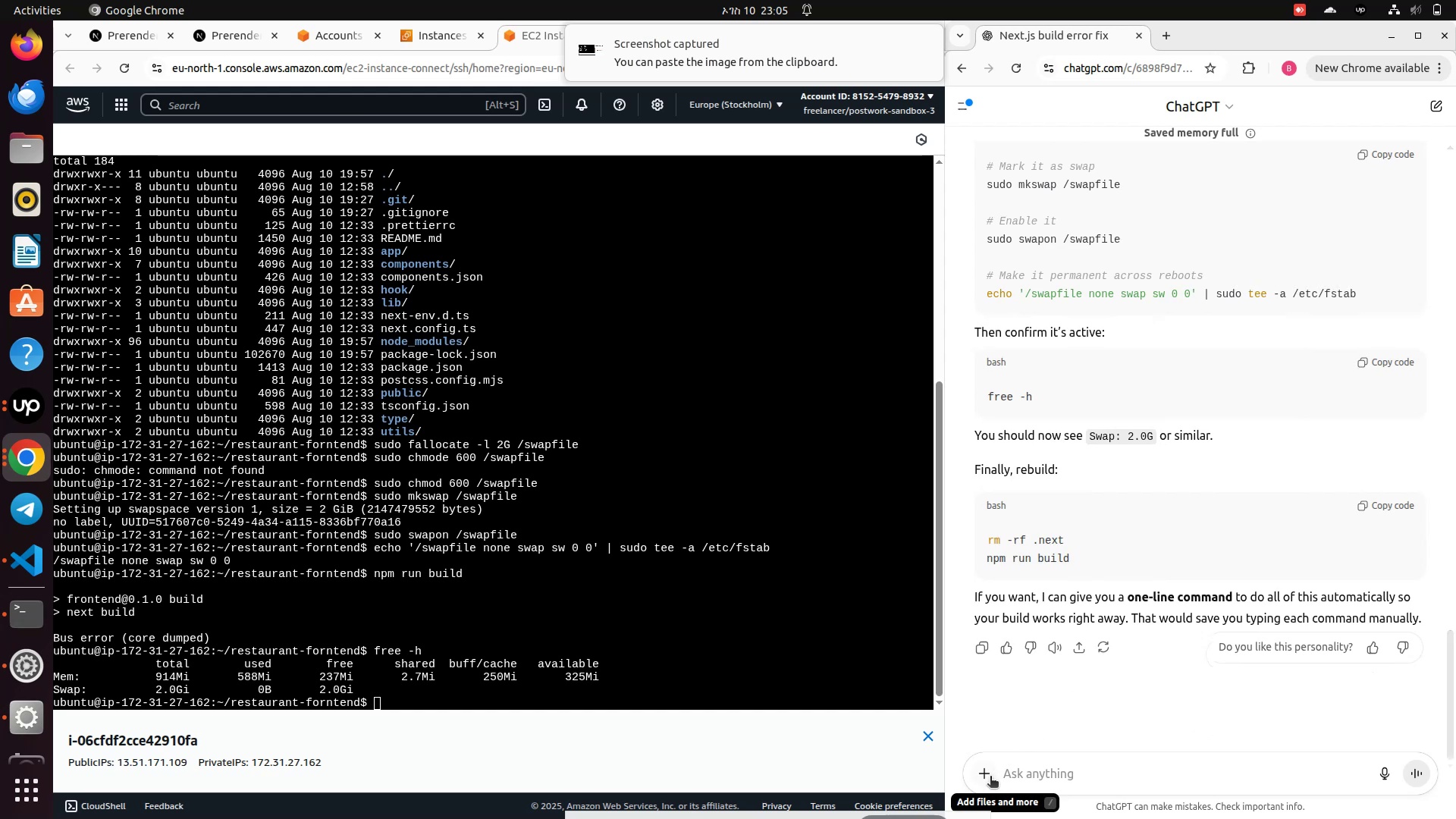 
left_click([990, 779])
 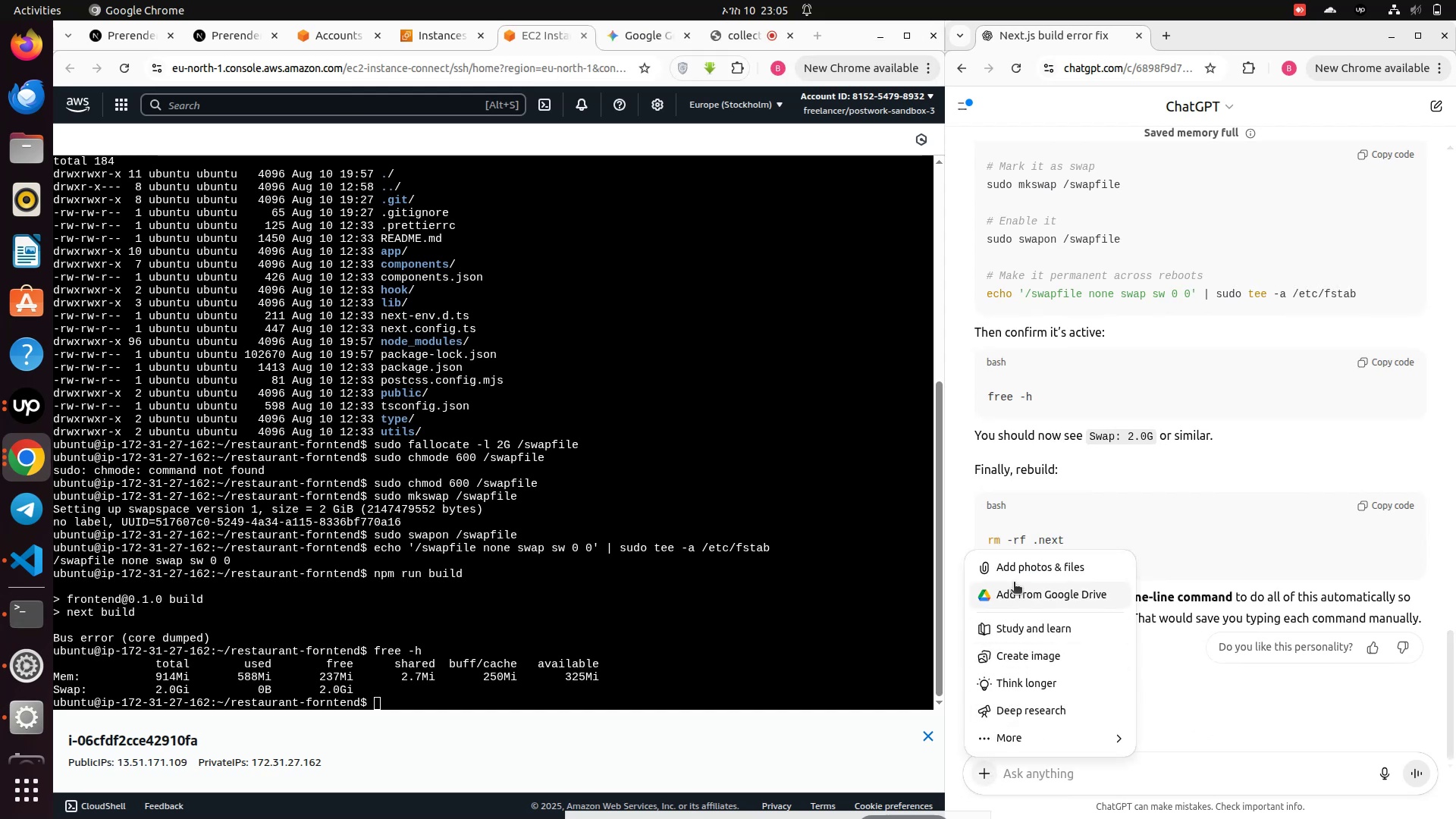 
left_click([1014, 571])
 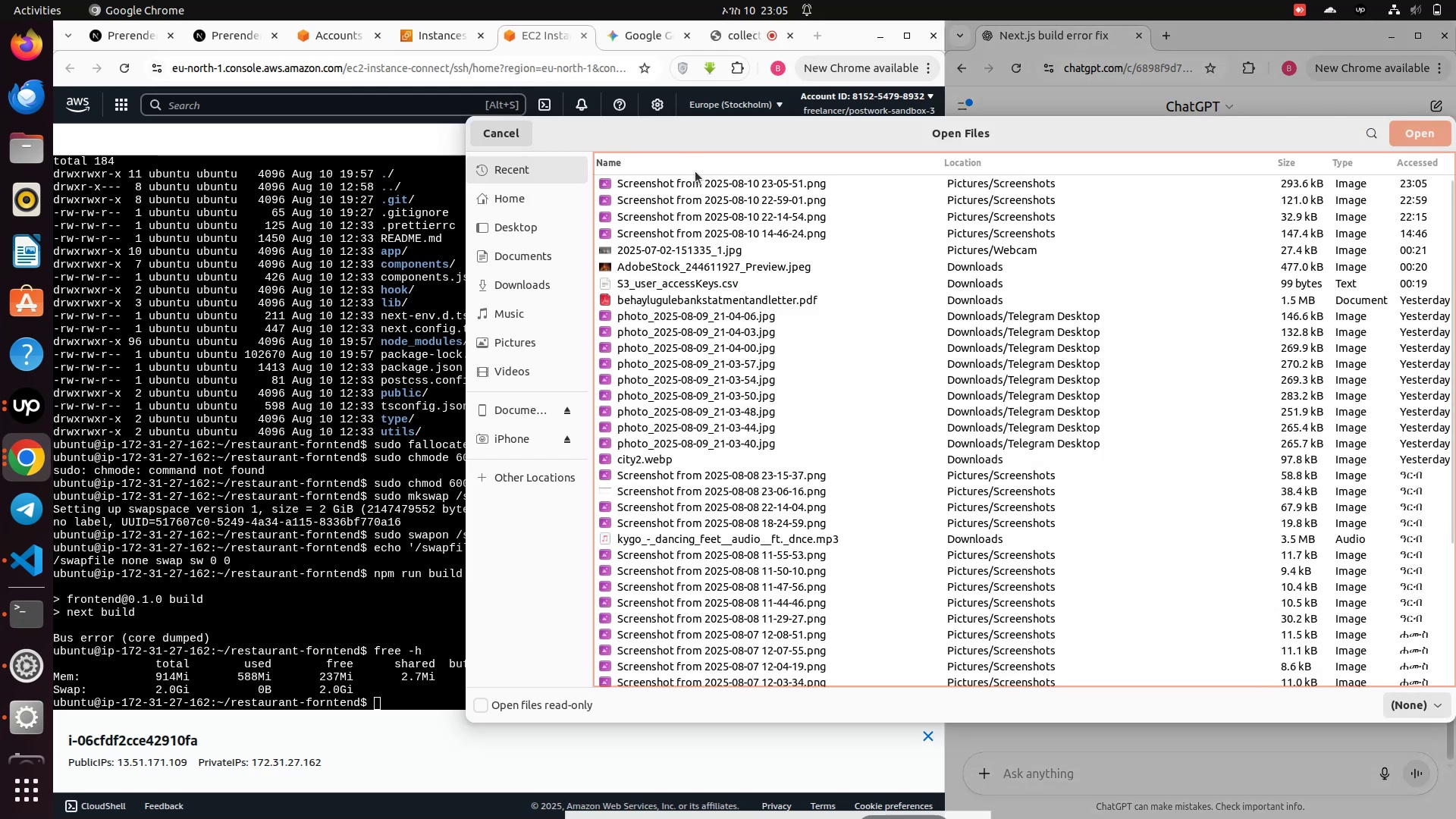 
double_click([699, 183])
 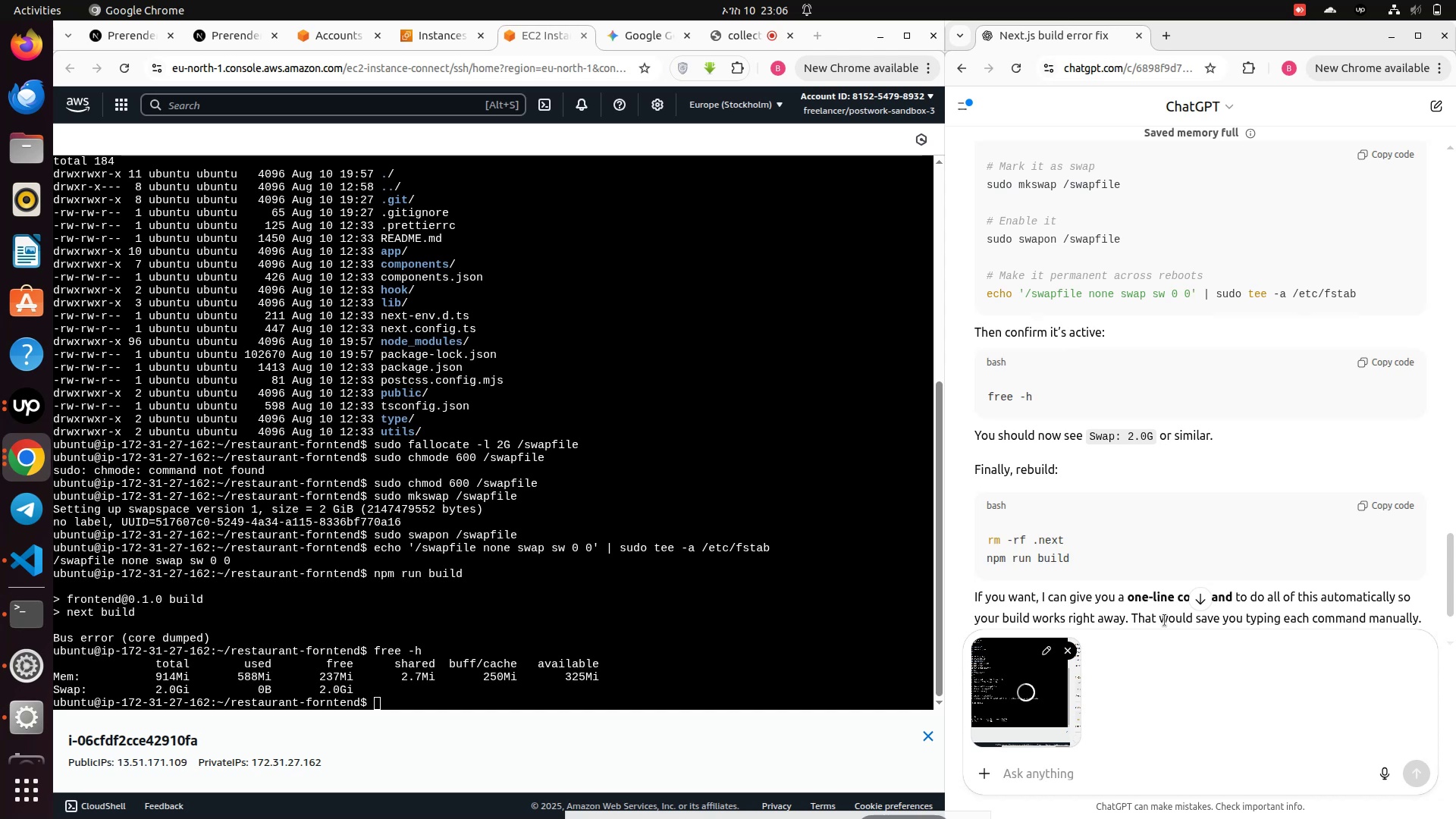 
wait(5.99)
 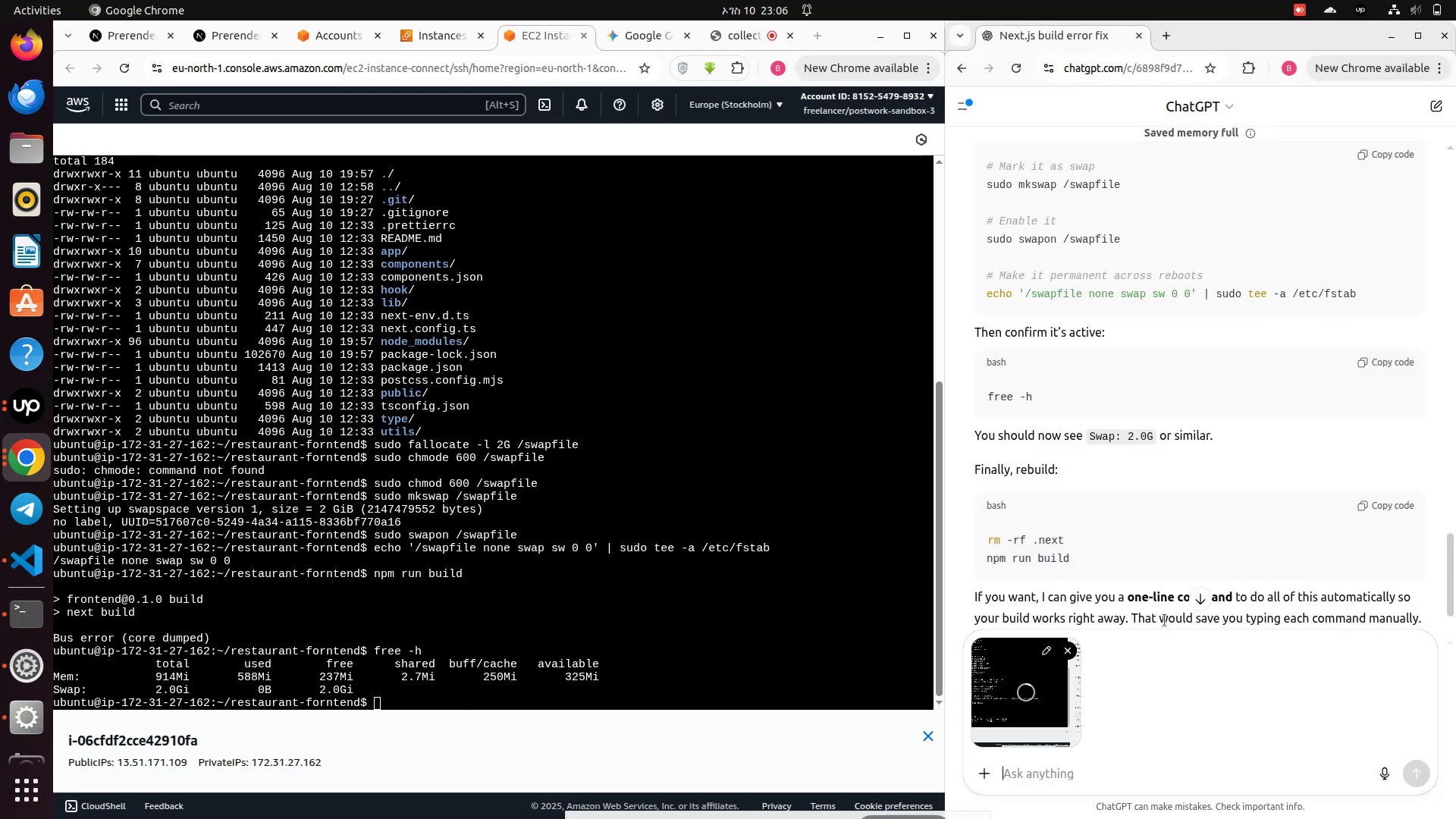 
key(Enter)
 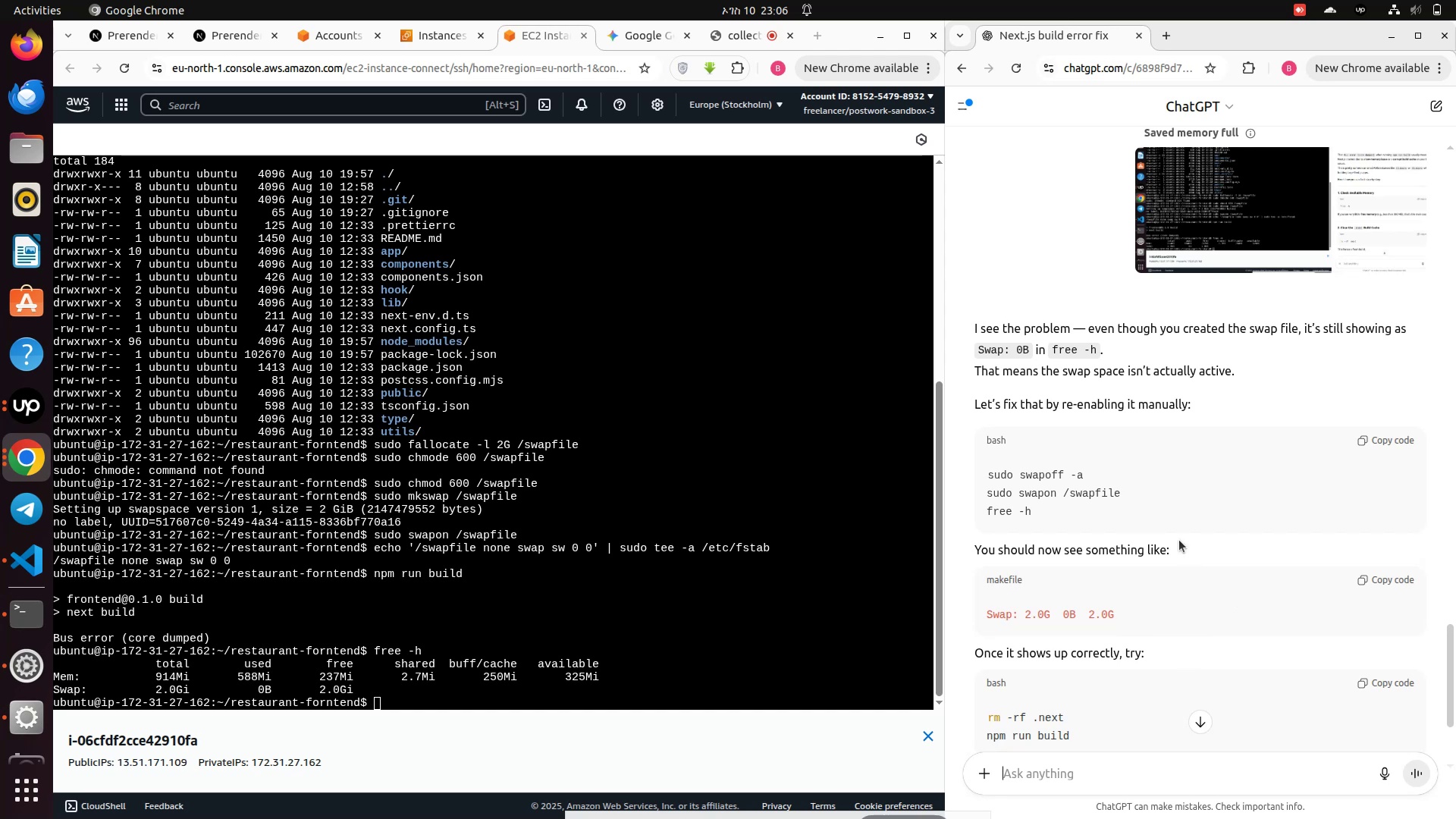 
wait(18.82)
 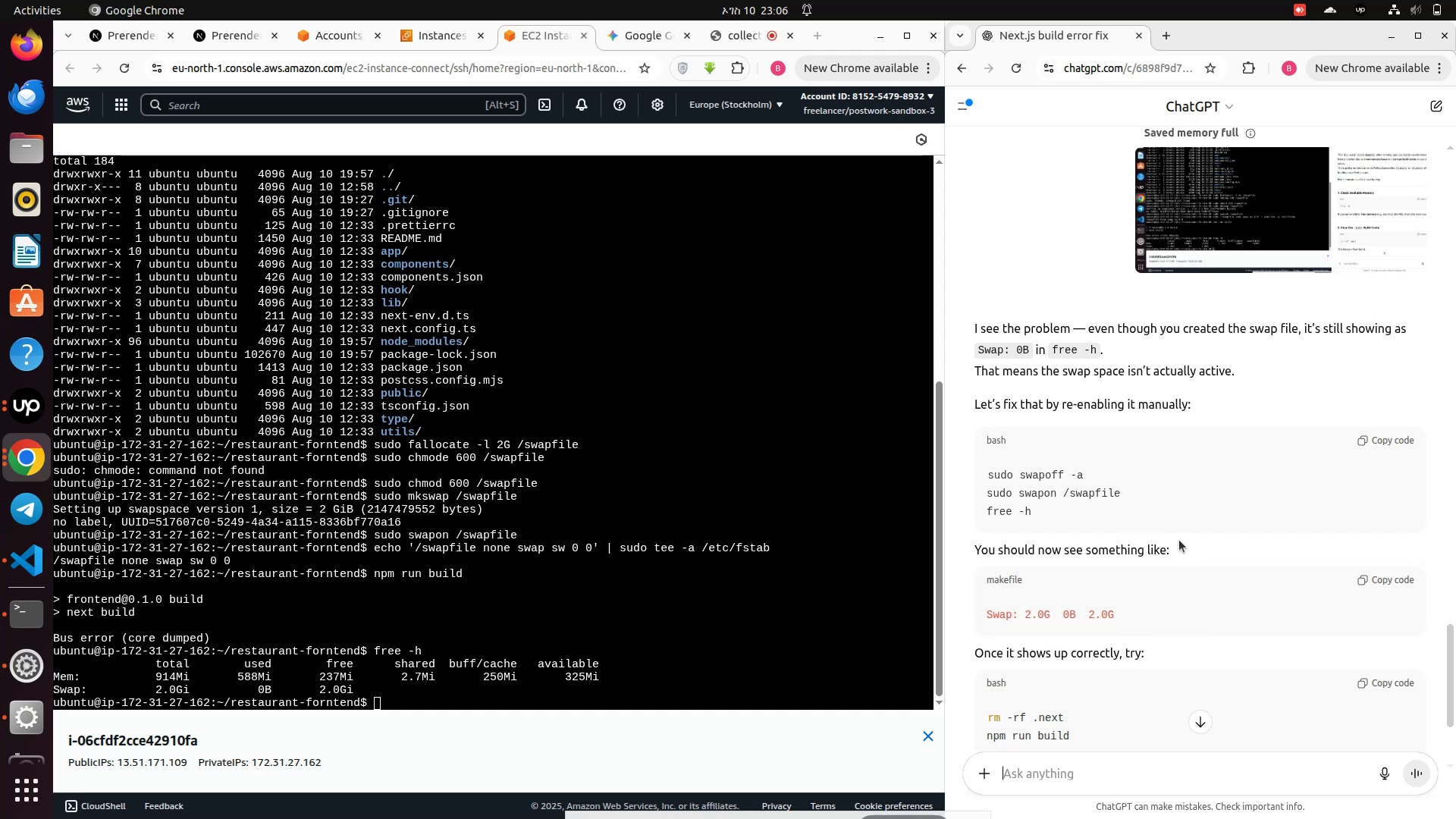 
left_click([410, 694])
 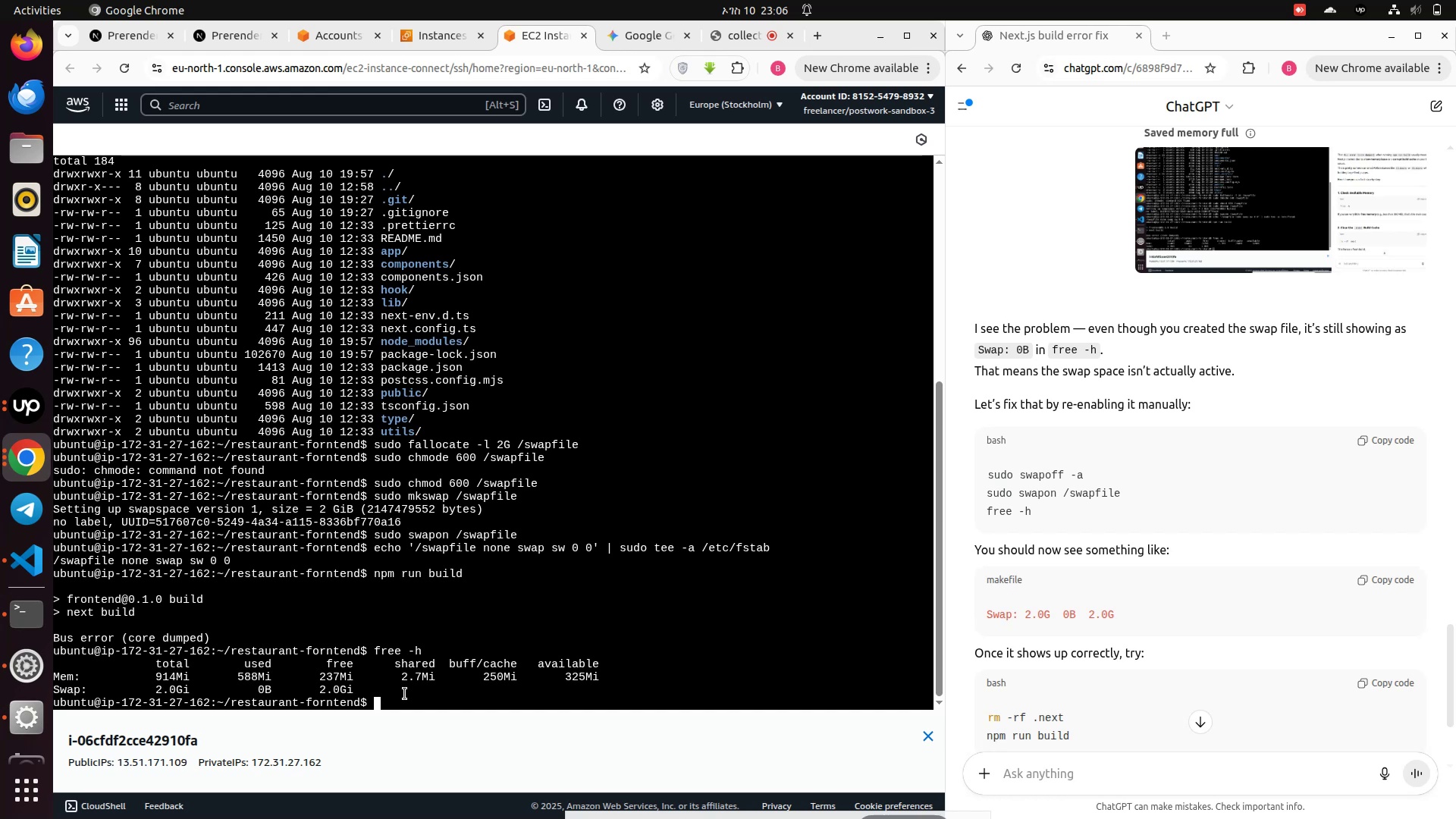 
wait(16.97)
 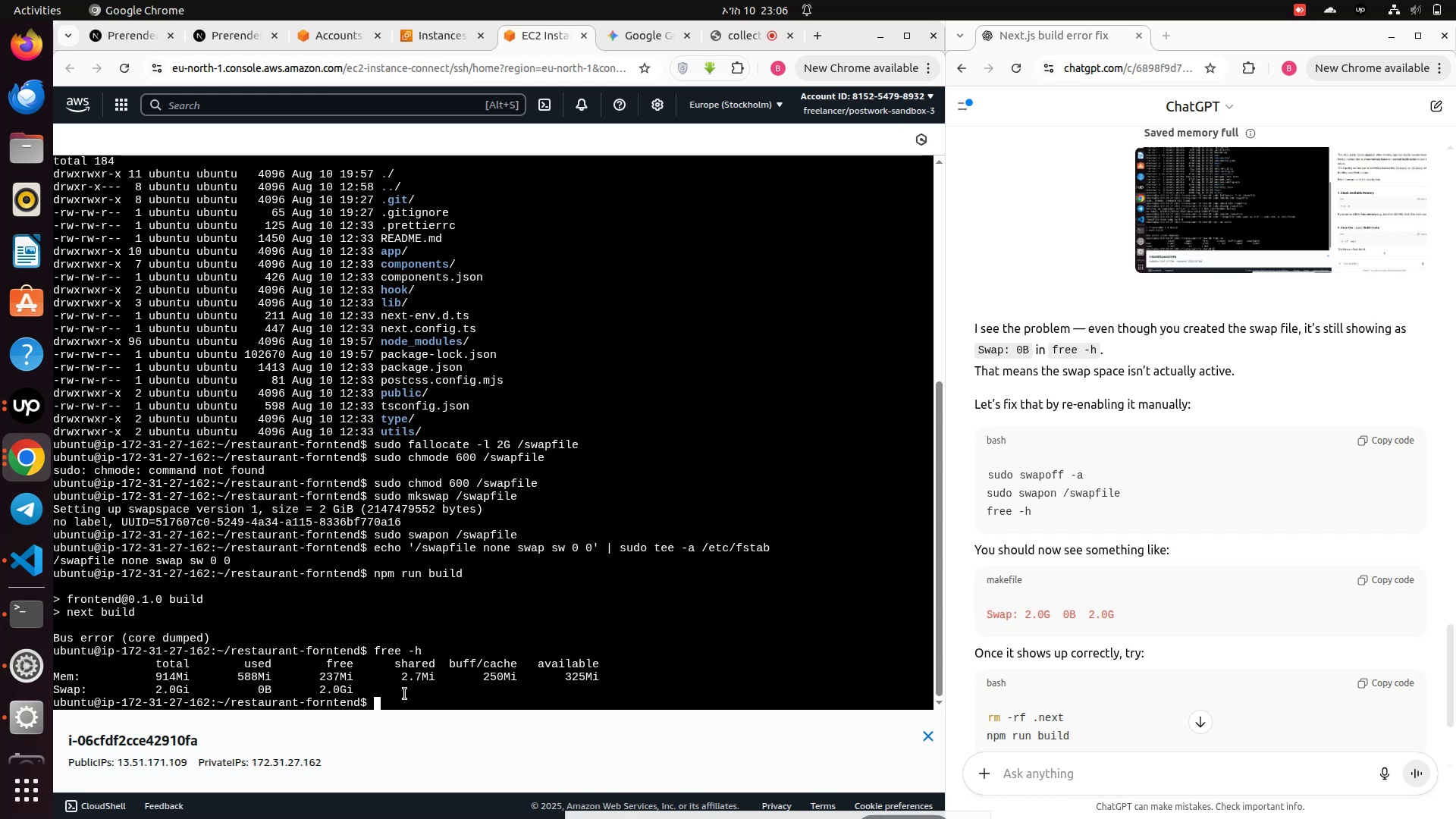 
type(sudo swapoff -a)
 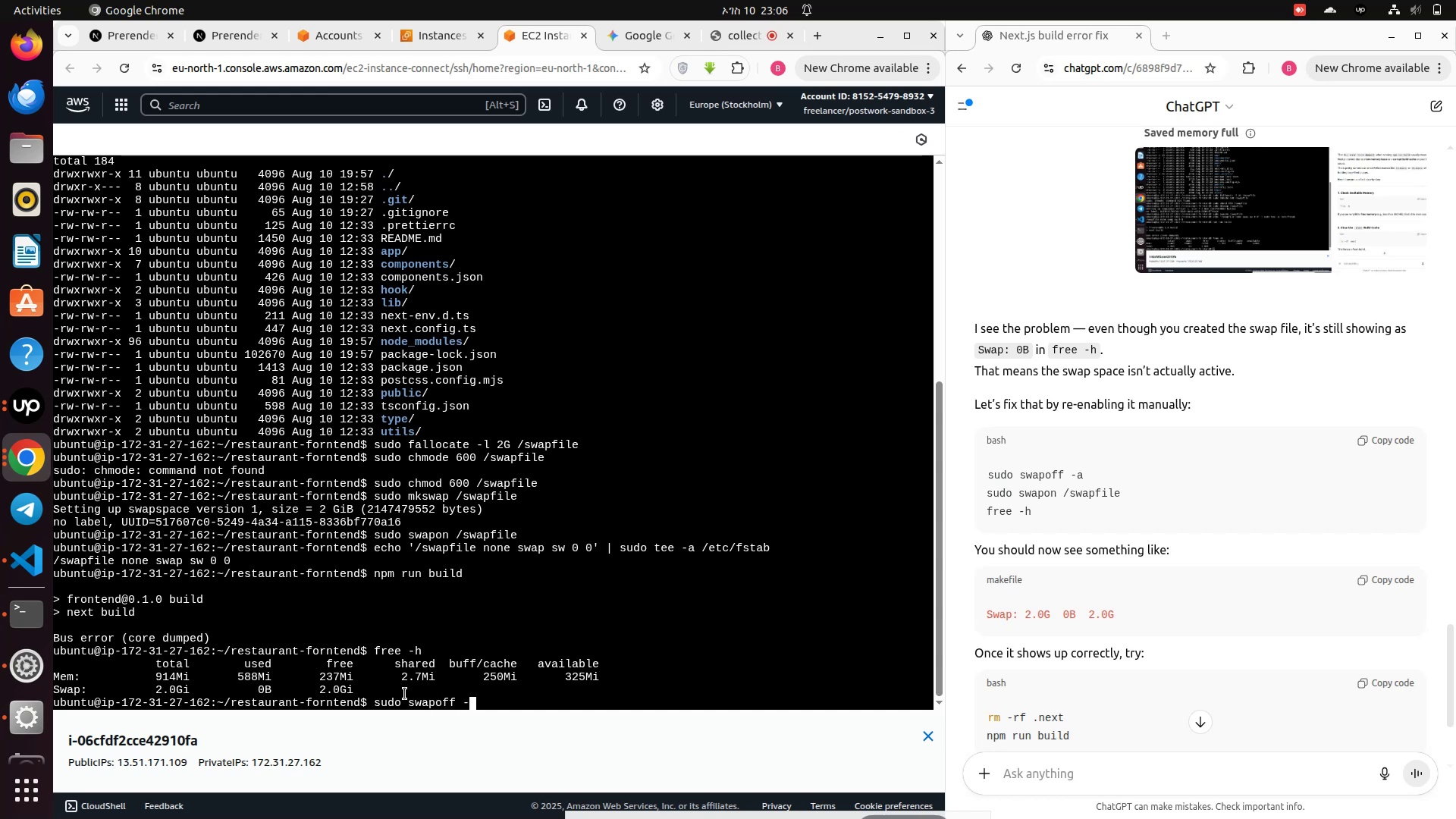 
key(Enter)
 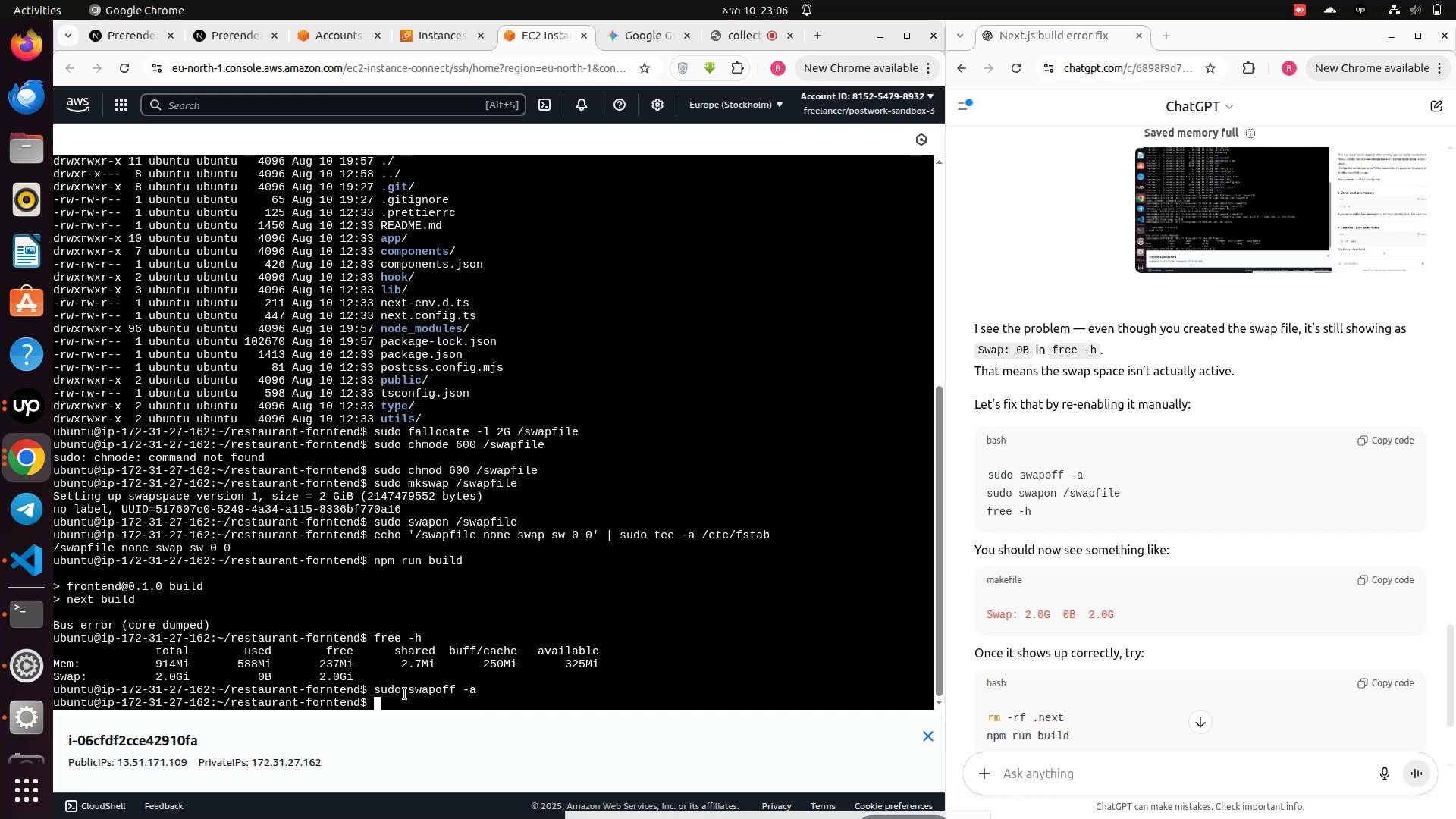 
type(sudo swapon /swapfile)
 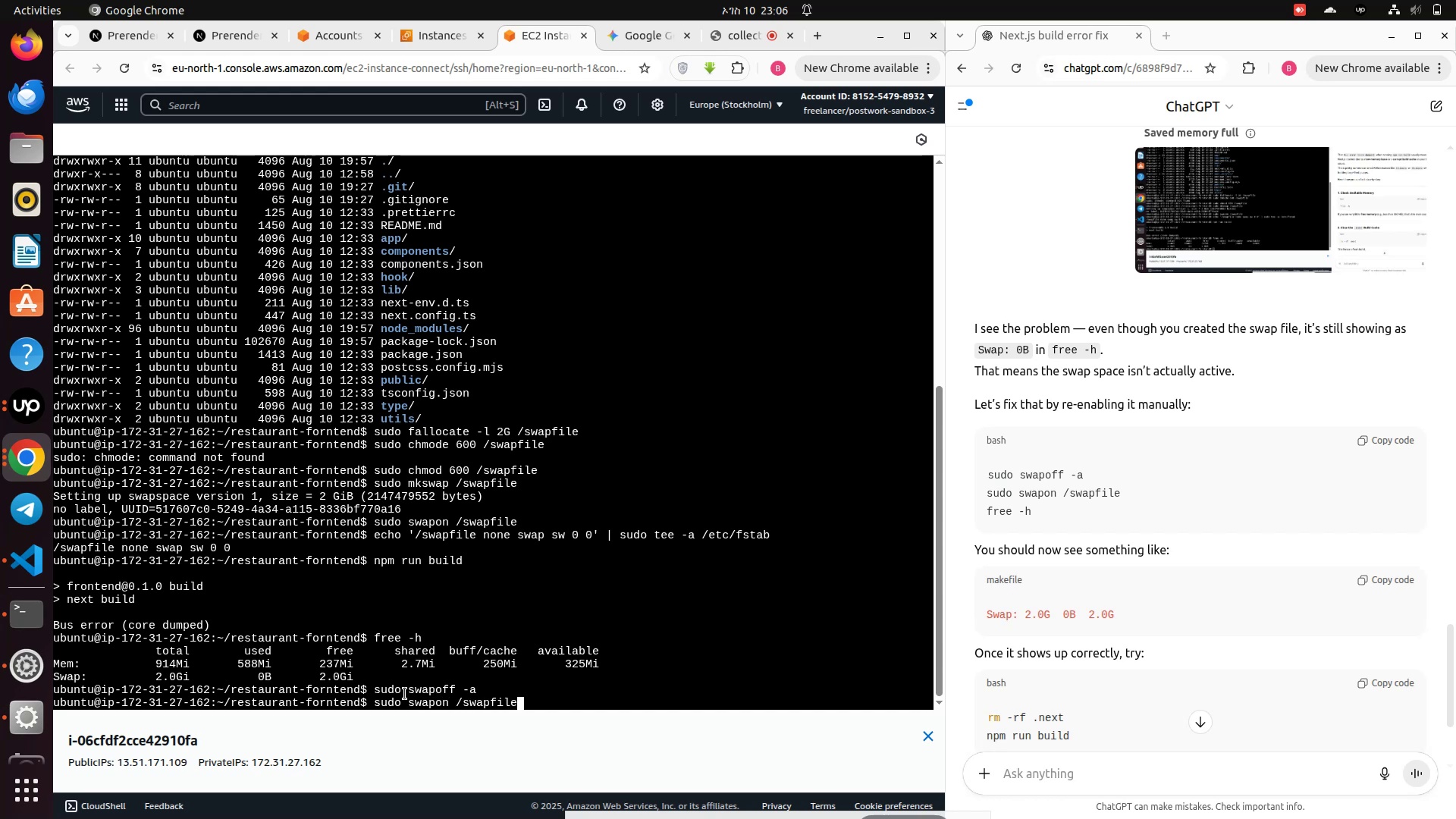 
key(Enter)
 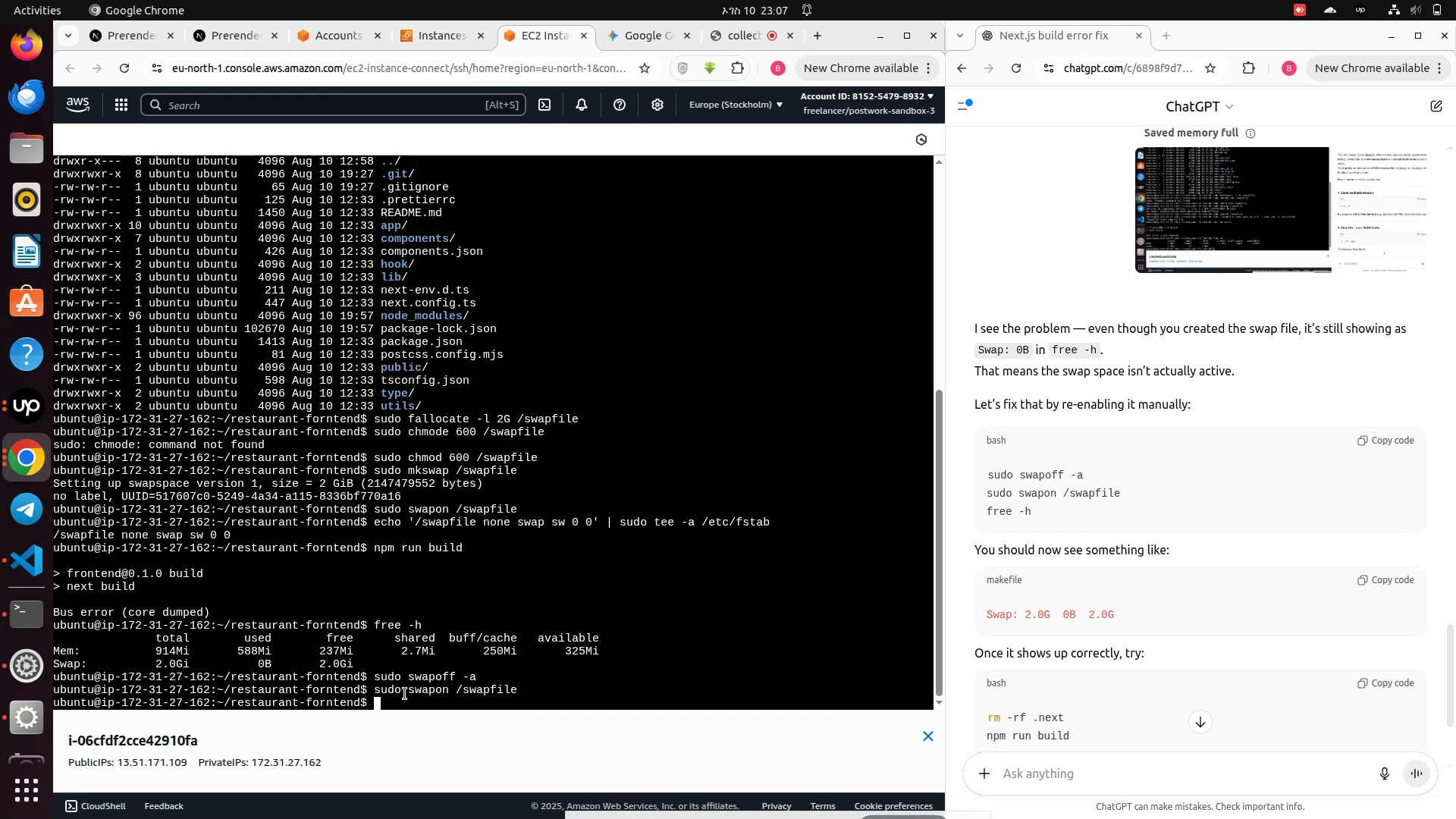 
type(free -h)
 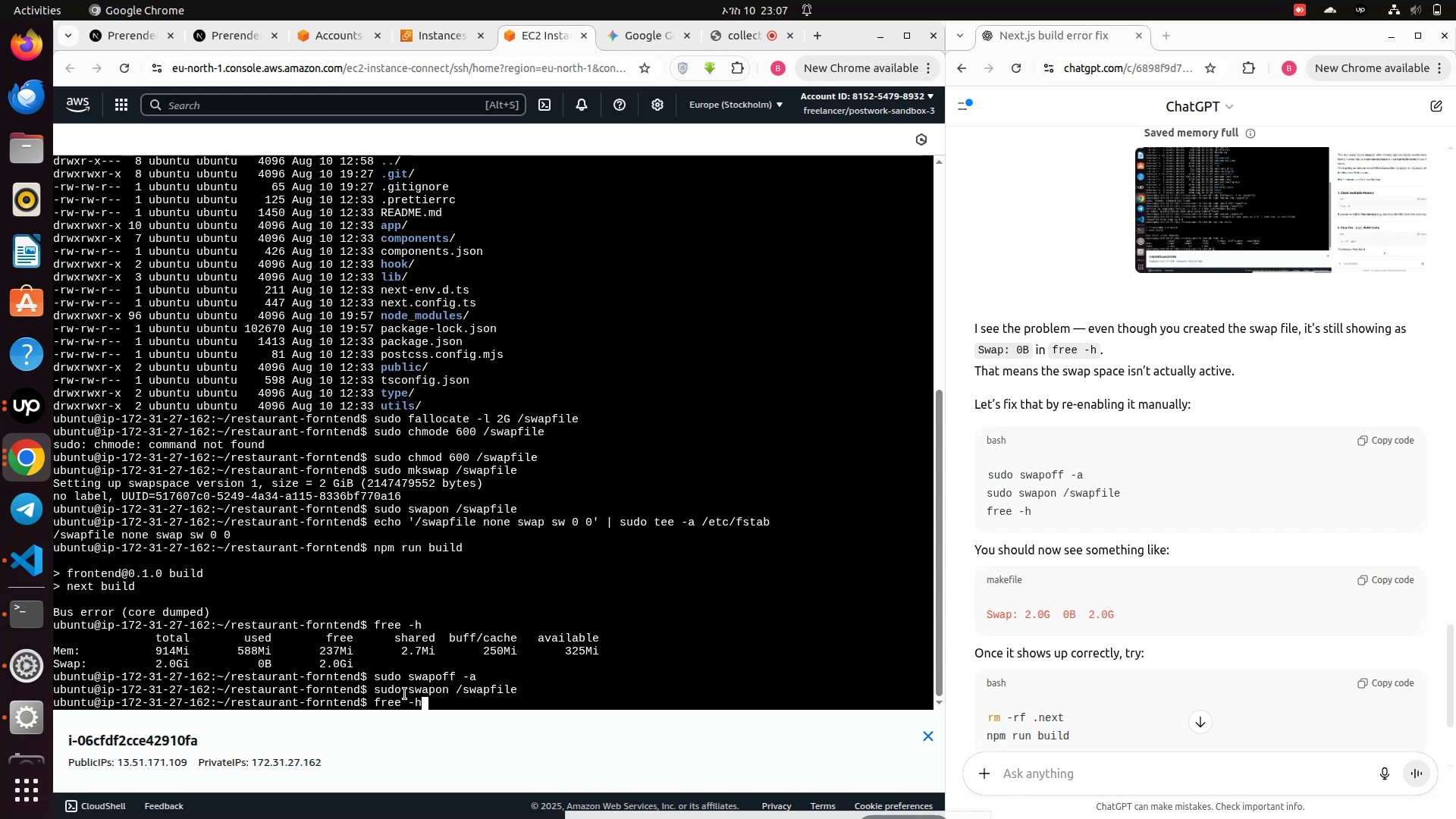 
key(Enter)
 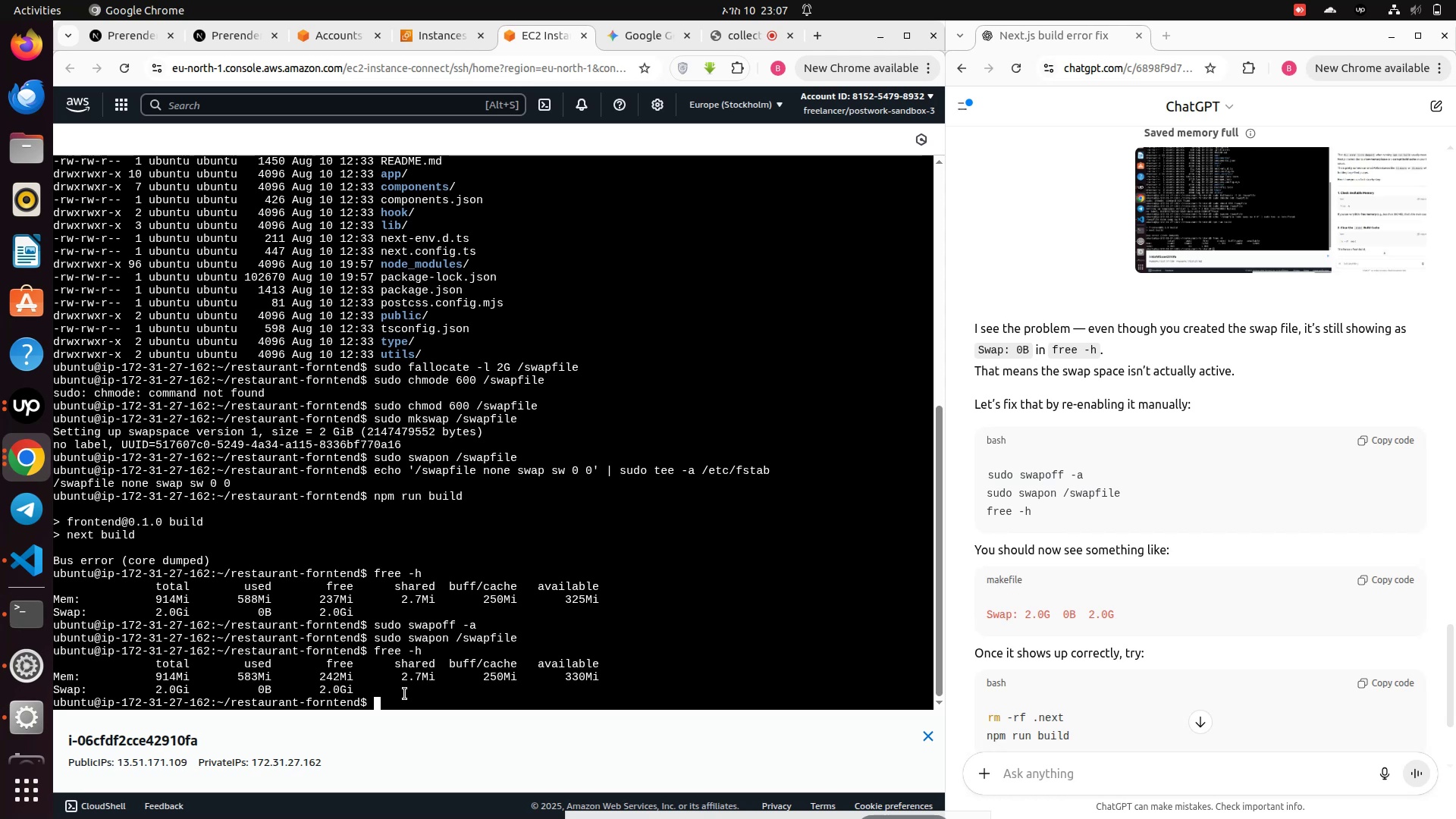 
key(ArrowUp)
 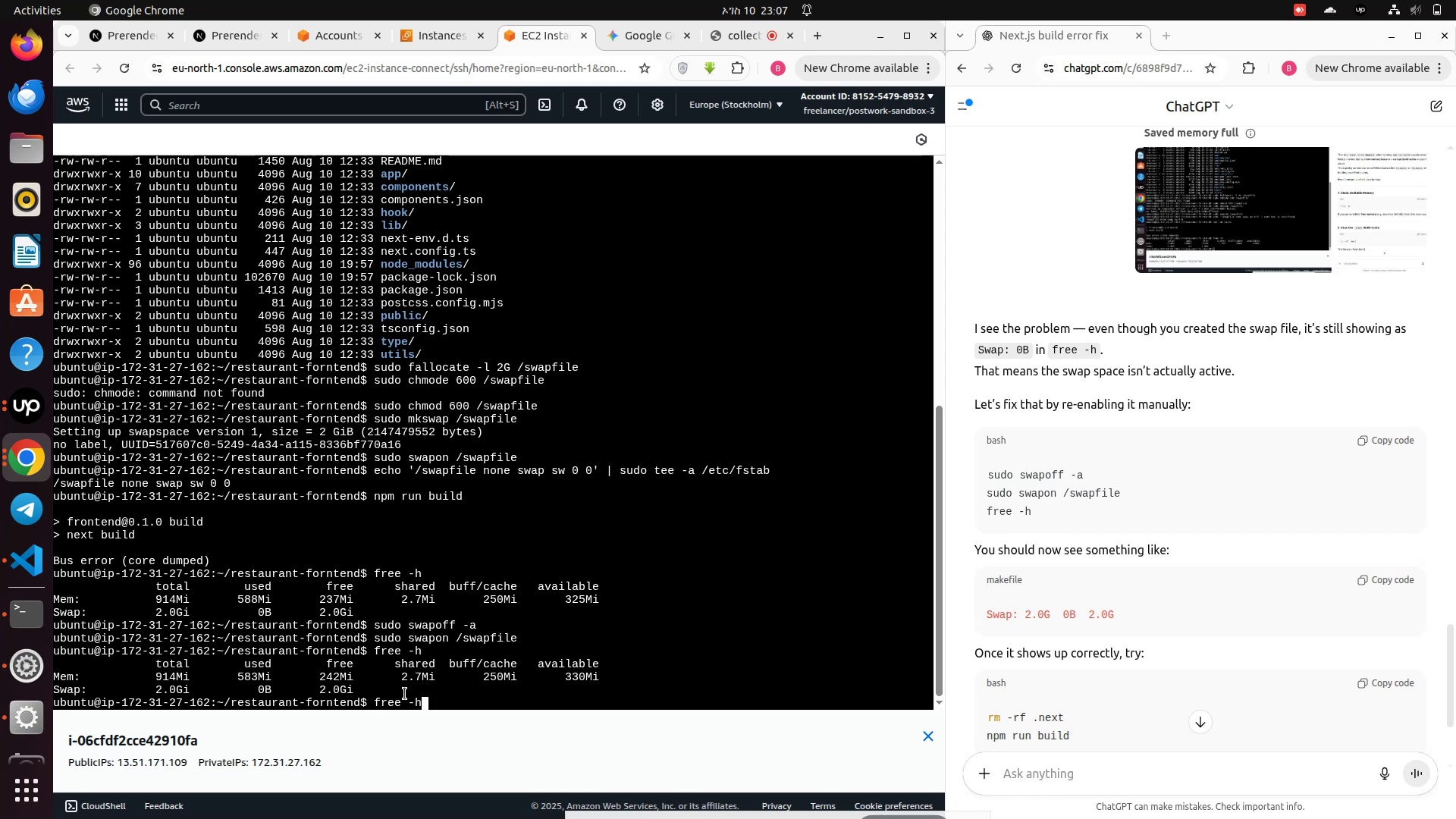 
key(ArrowUp)
 